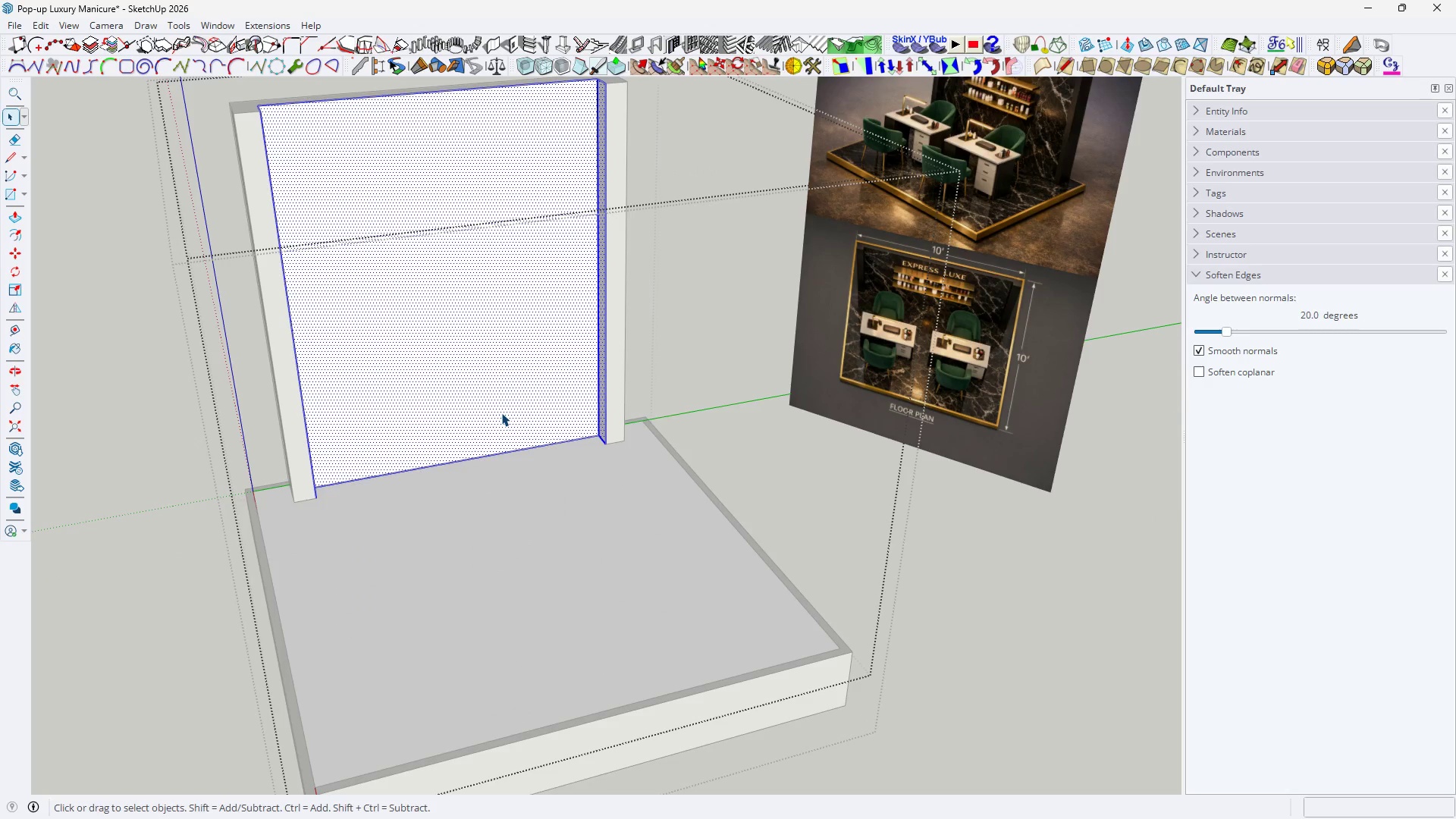 
triple_click([501, 413])
 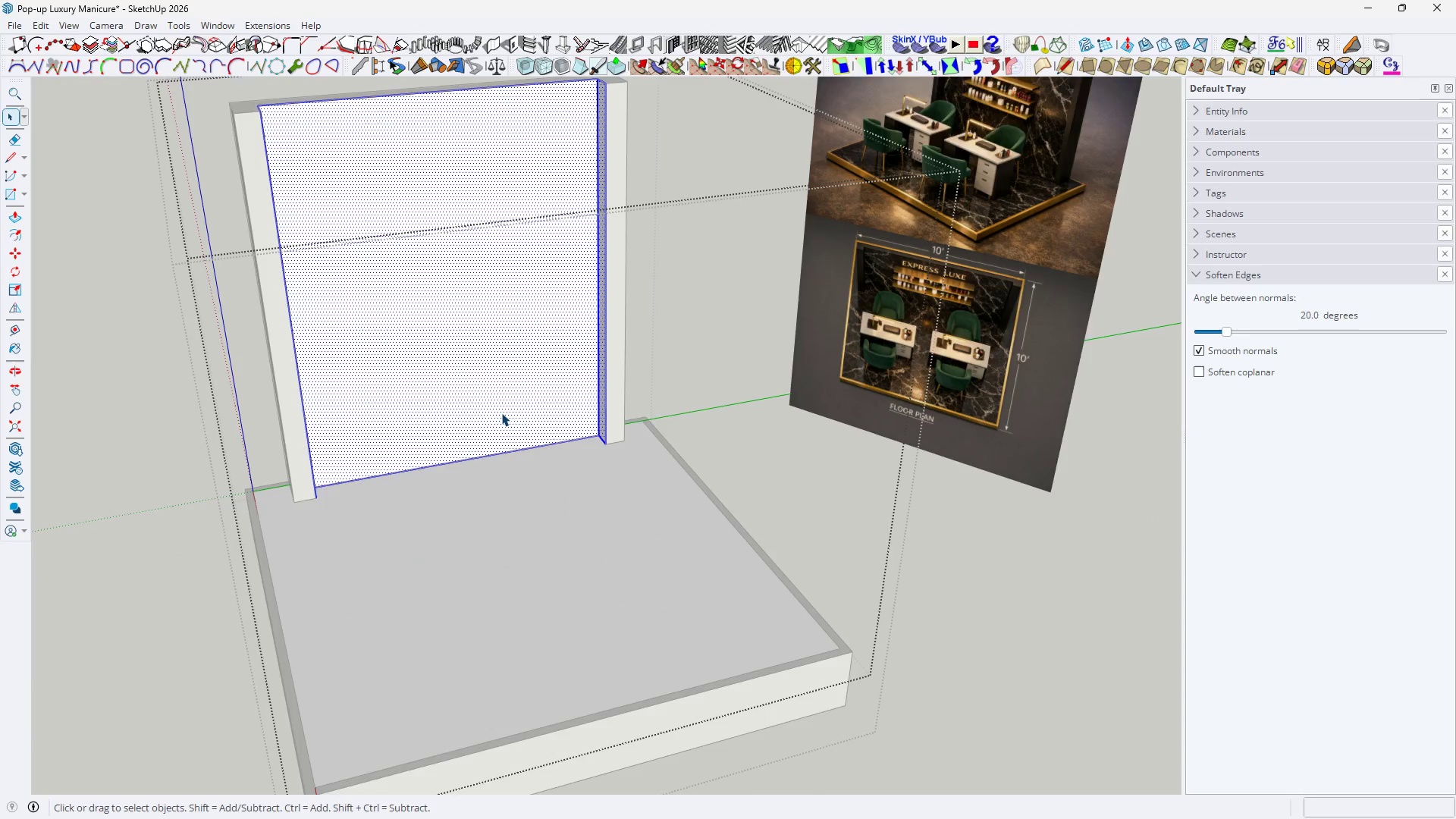 
key(Space)
 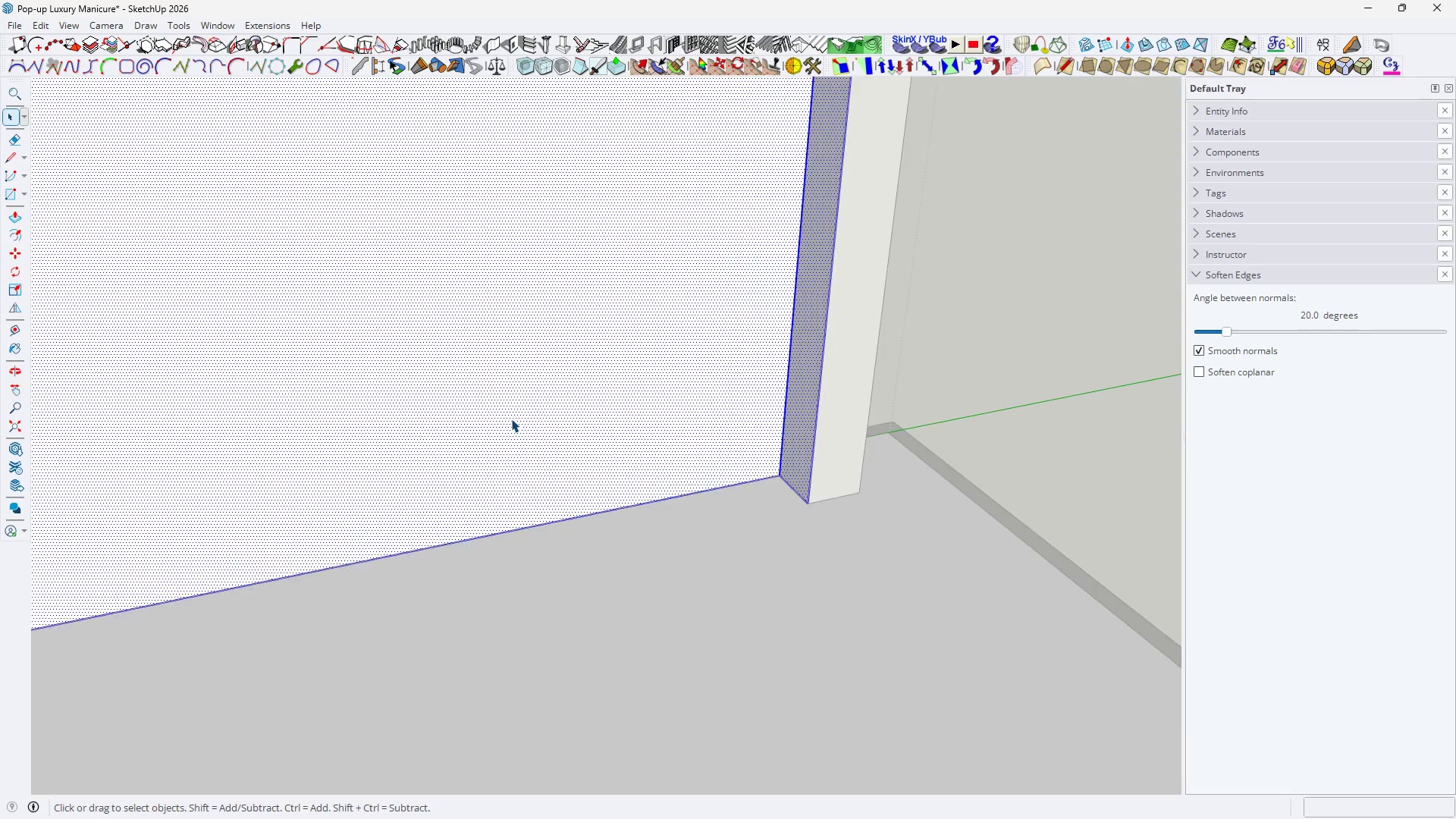 
key(H)
 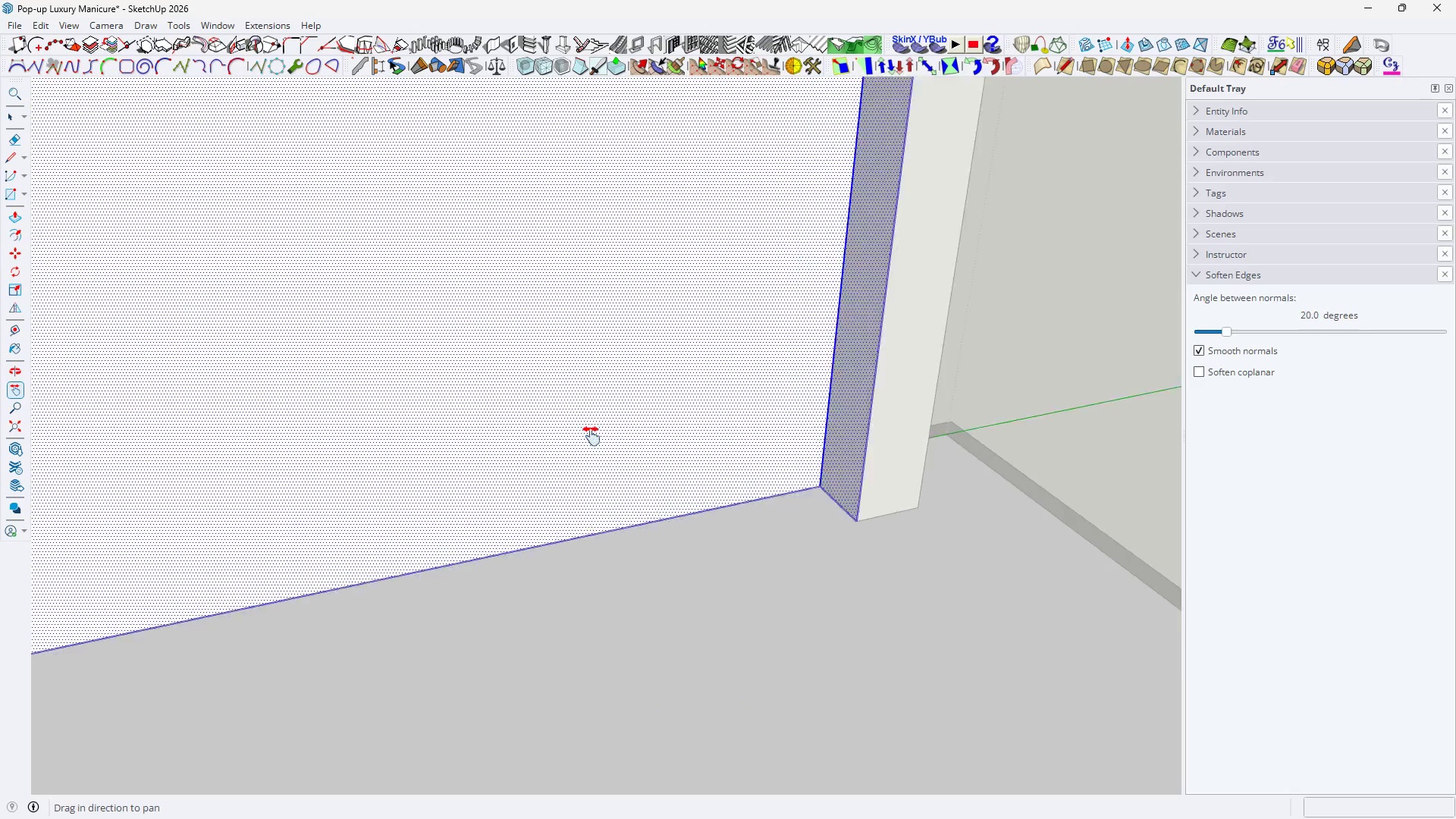 
key(H)
 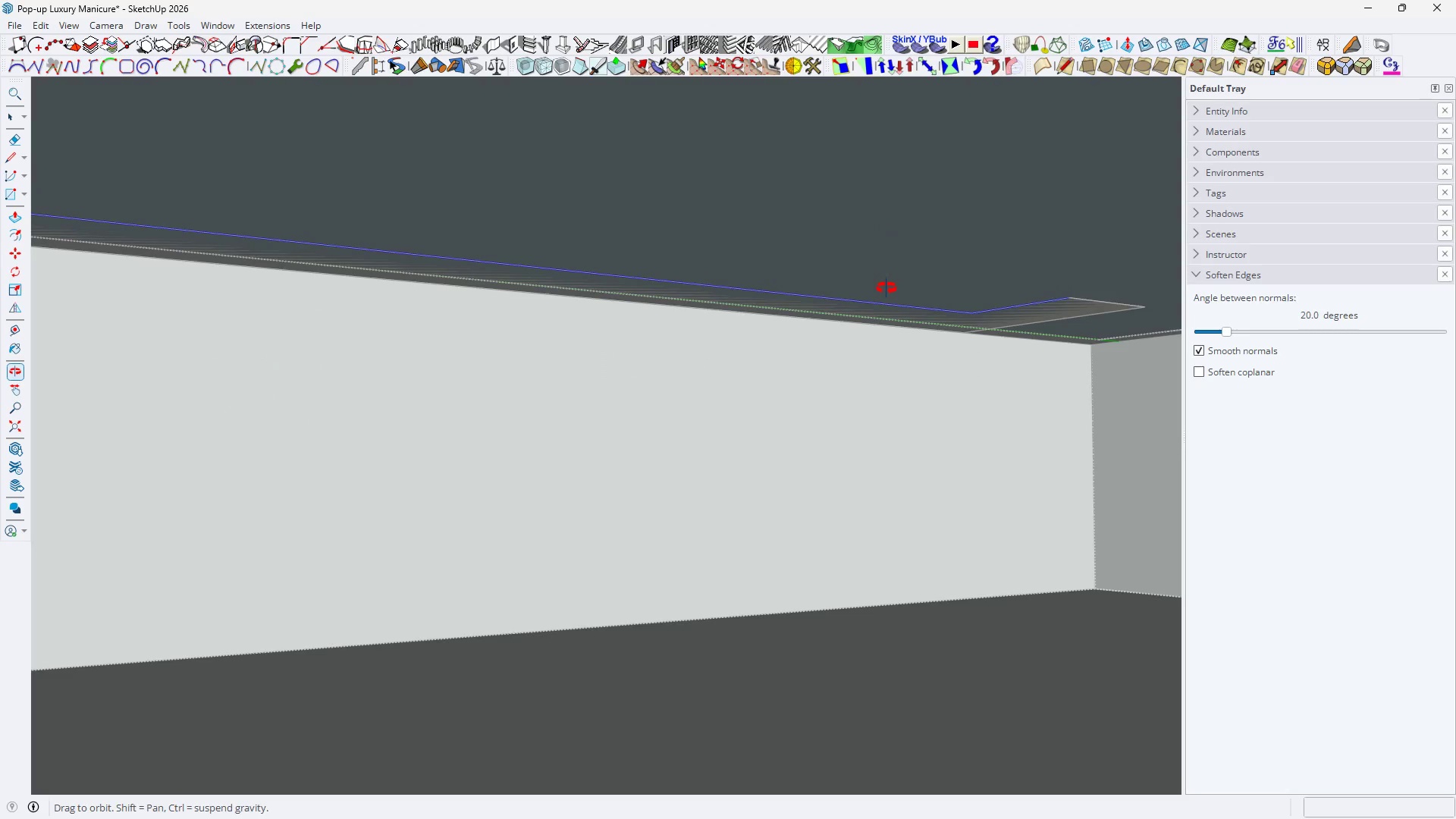 
scroll: coordinate [809, 535], scroll_direction: up, amount: 19.0
 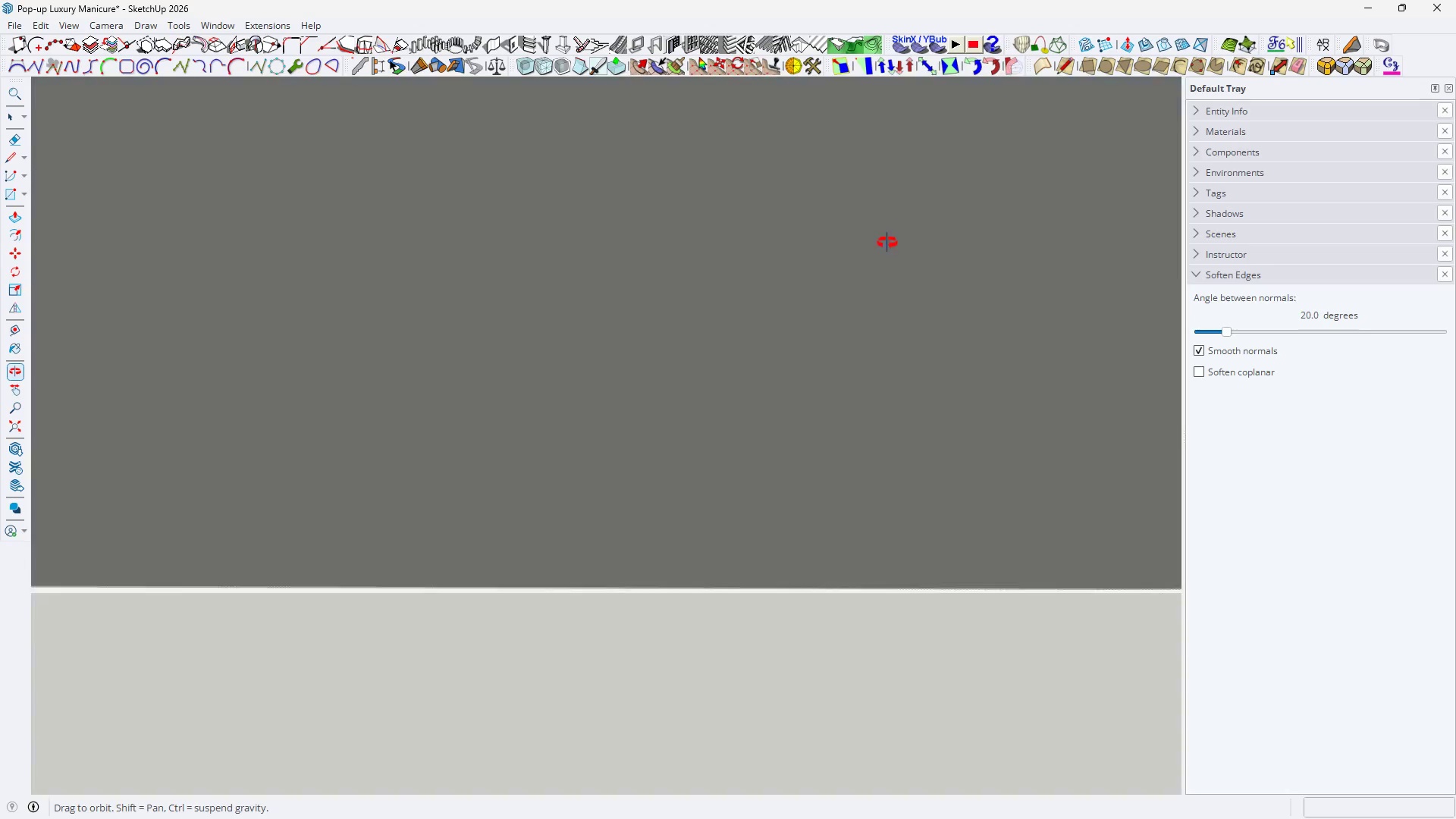 
key(Space)
 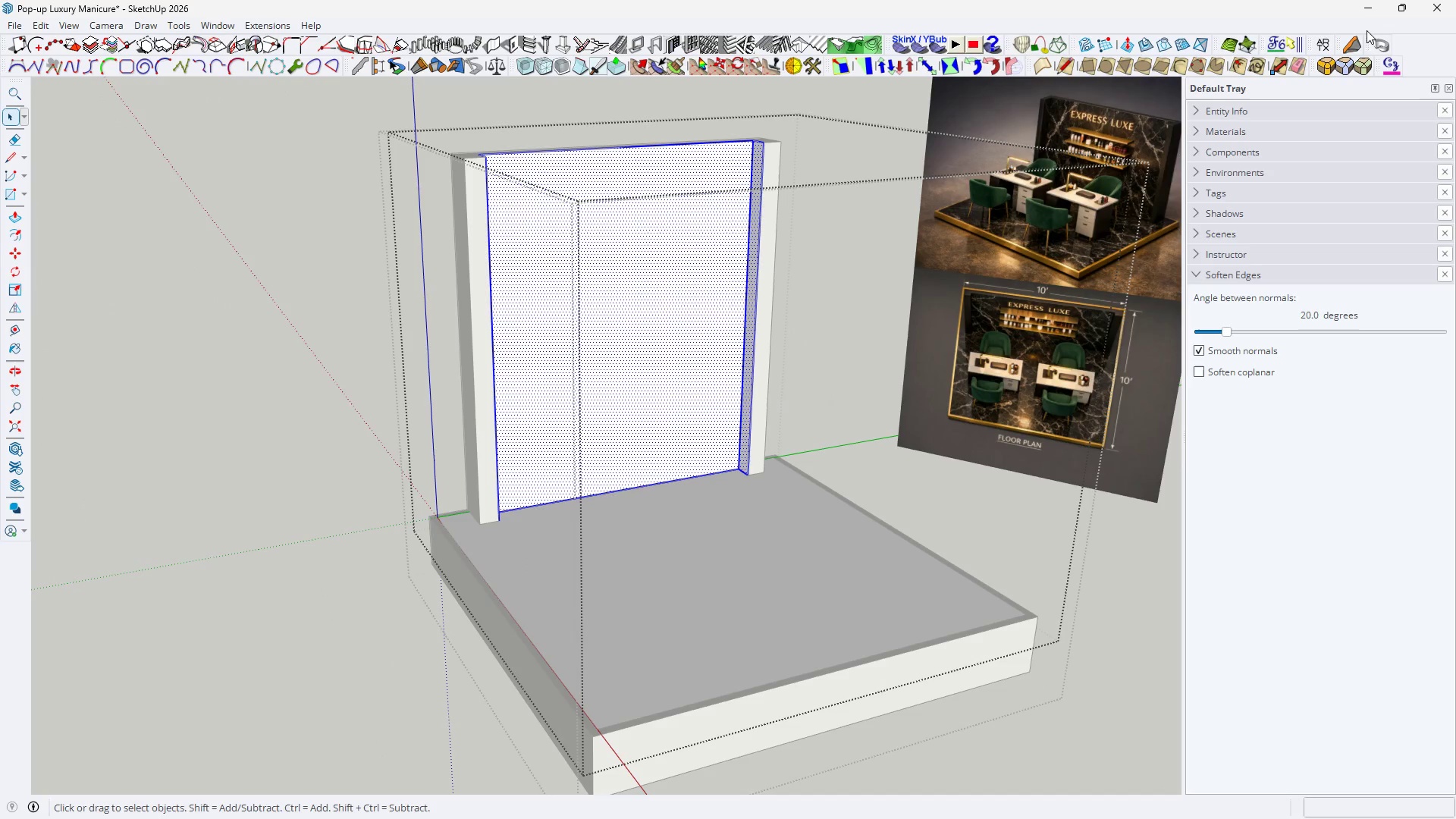 
scroll: coordinate [682, 483], scroll_direction: down, amount: 21.0
 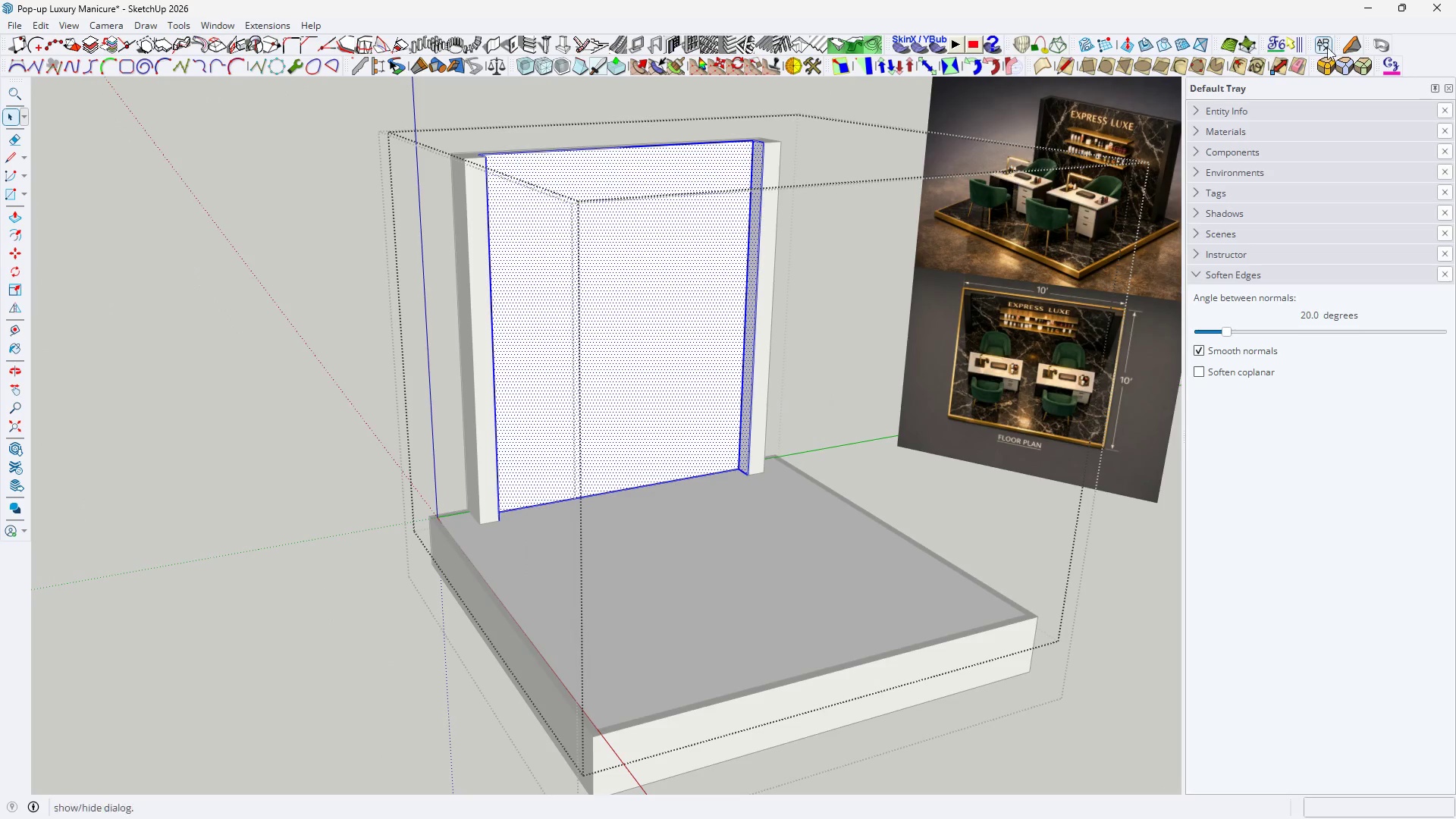 
left_click([1328, 49])
 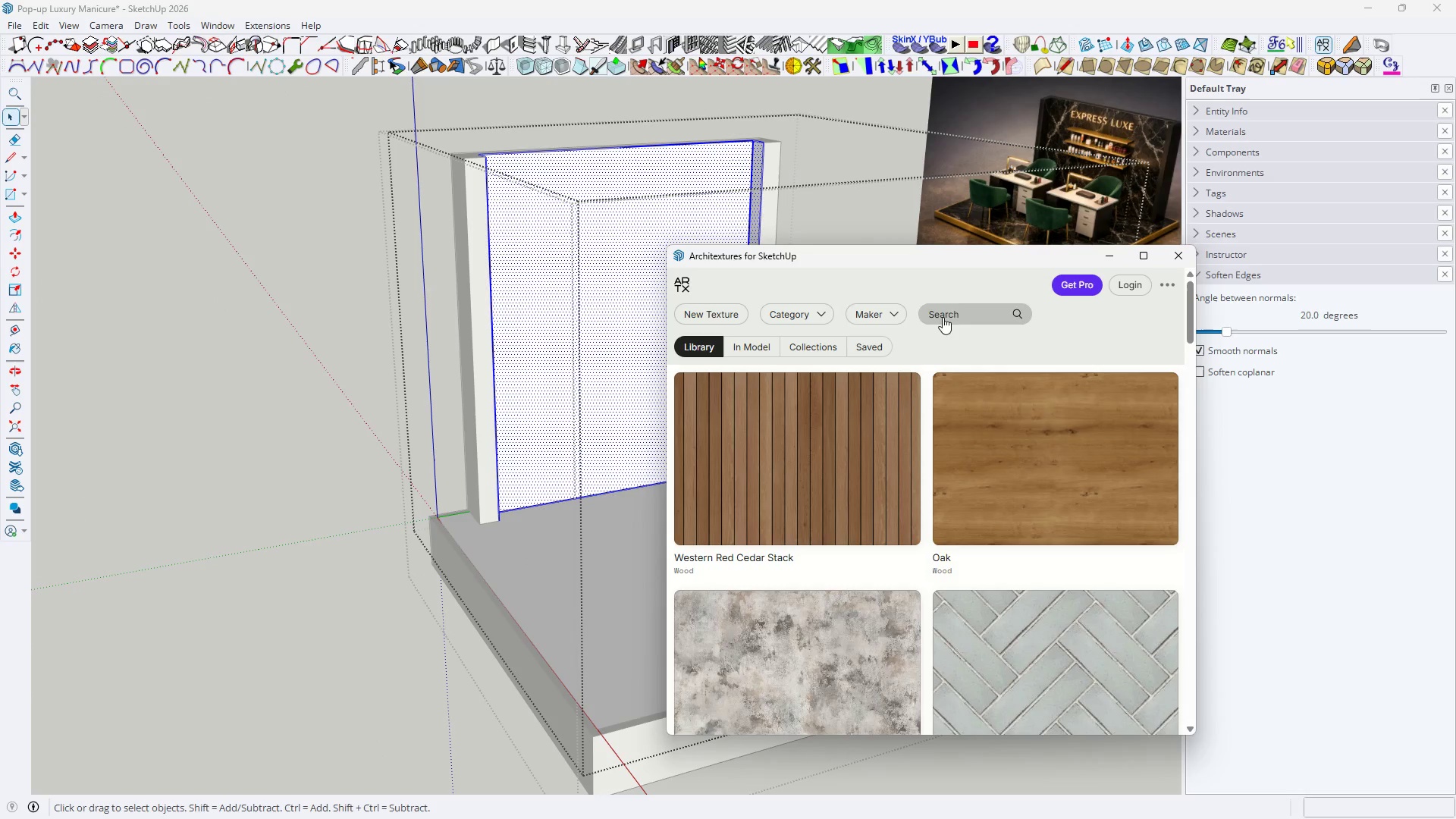 
left_click([816, 322])
 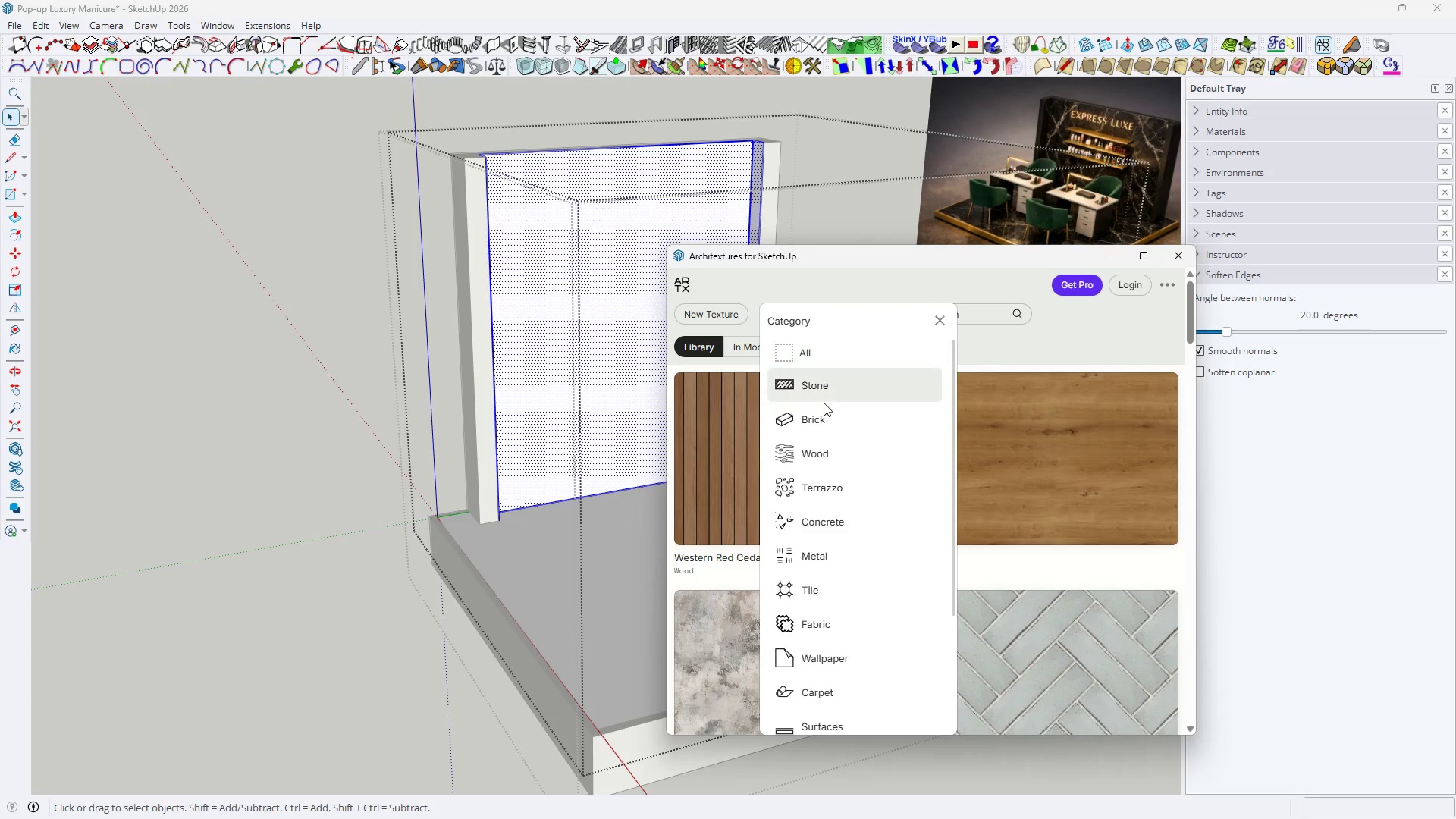 
left_click_drag(start_coordinate=[824, 405], to_coordinate=[816, 393])
 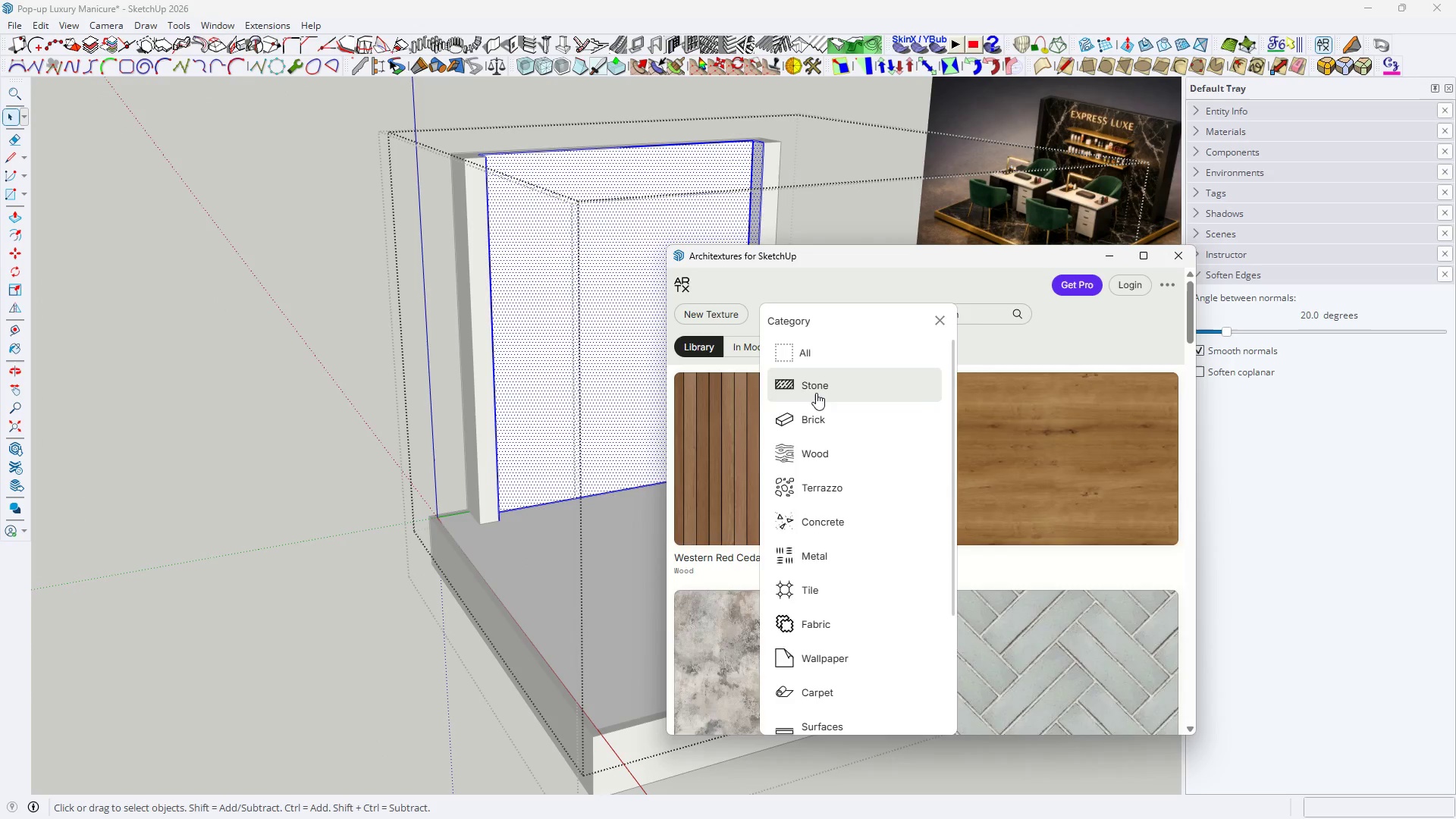 
left_click([816, 393])
 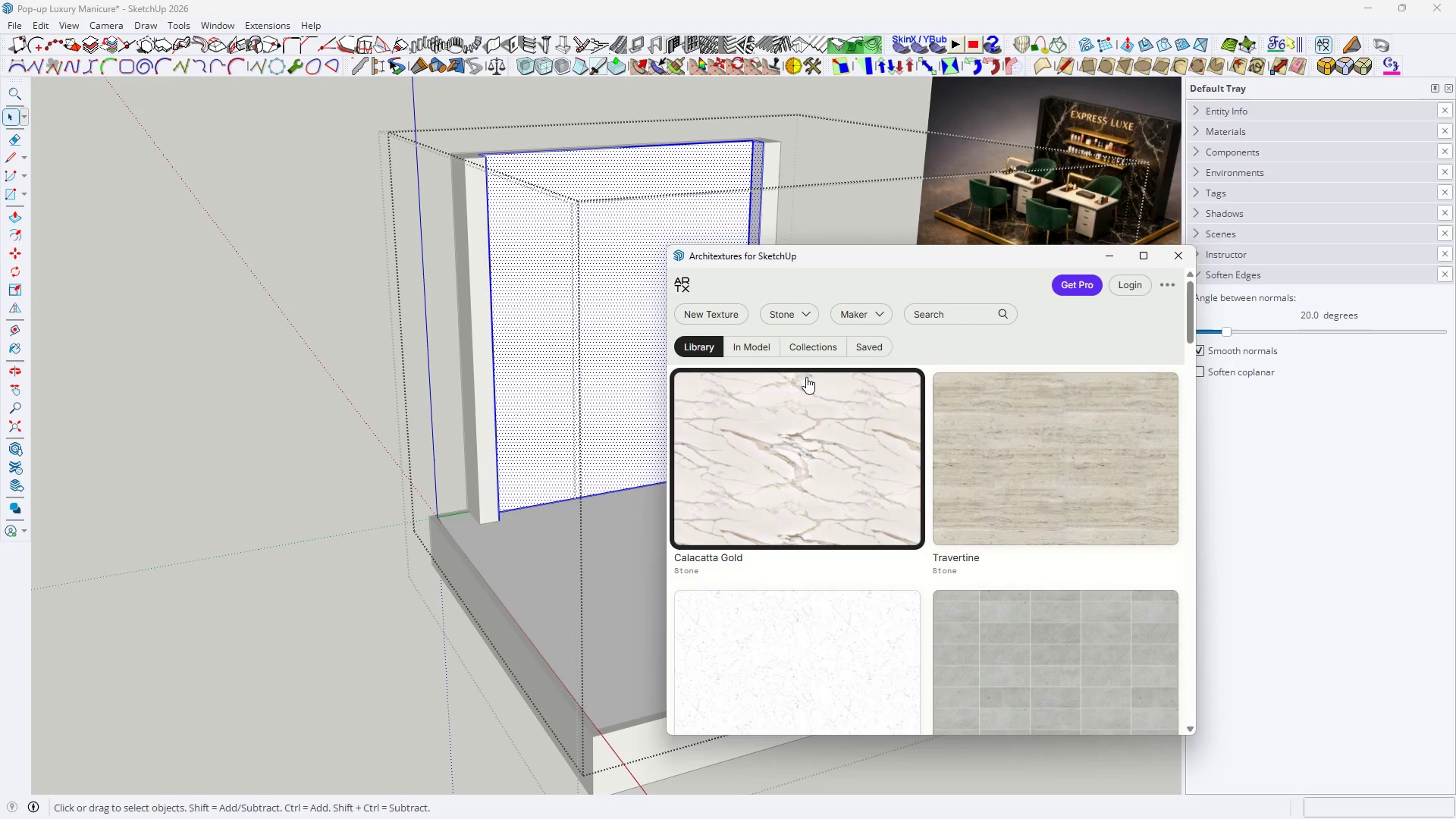 
left_click([977, 306])
 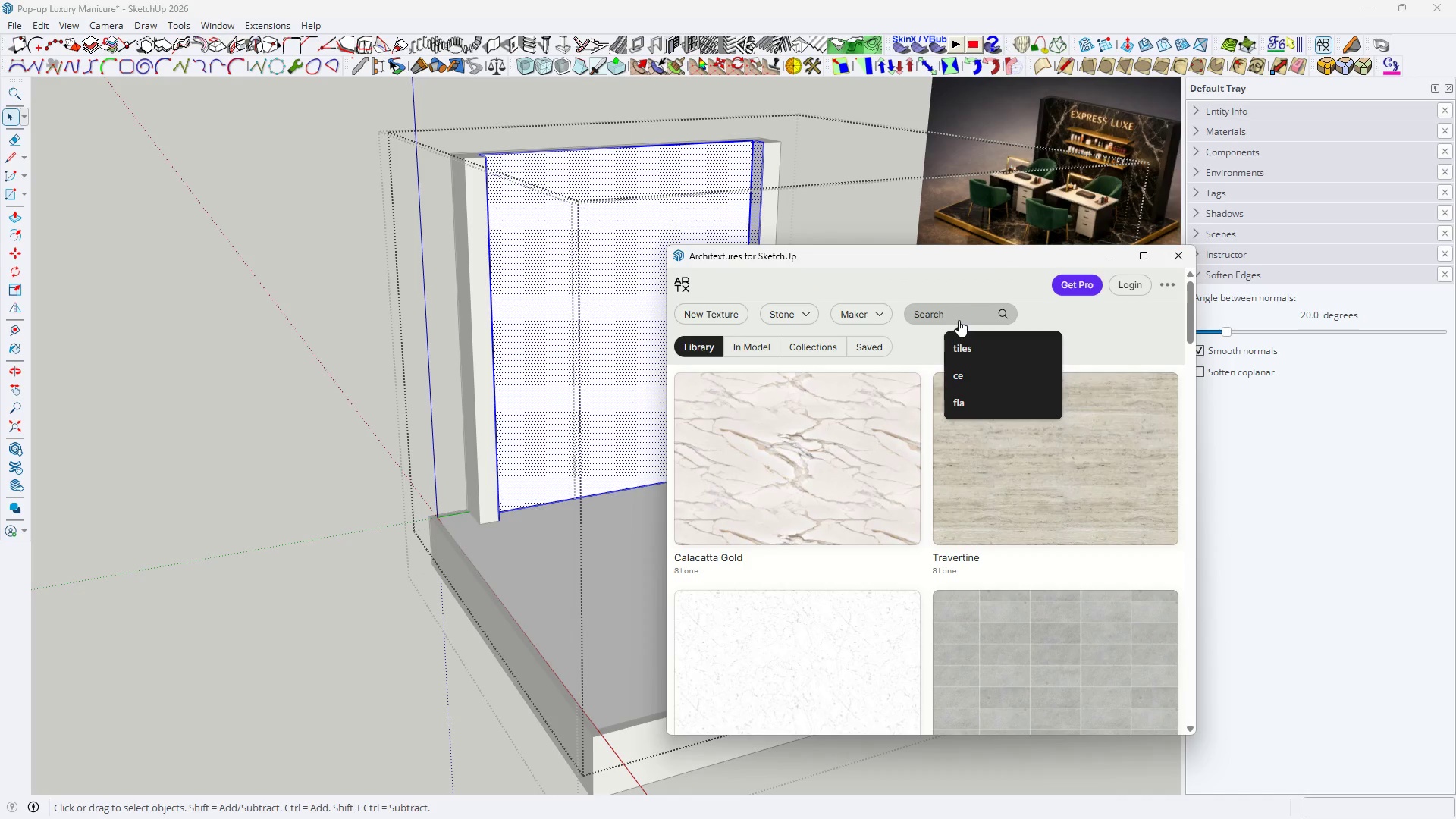 
scroll: coordinate [977, 306], scroll_direction: up, amount: 3.0
 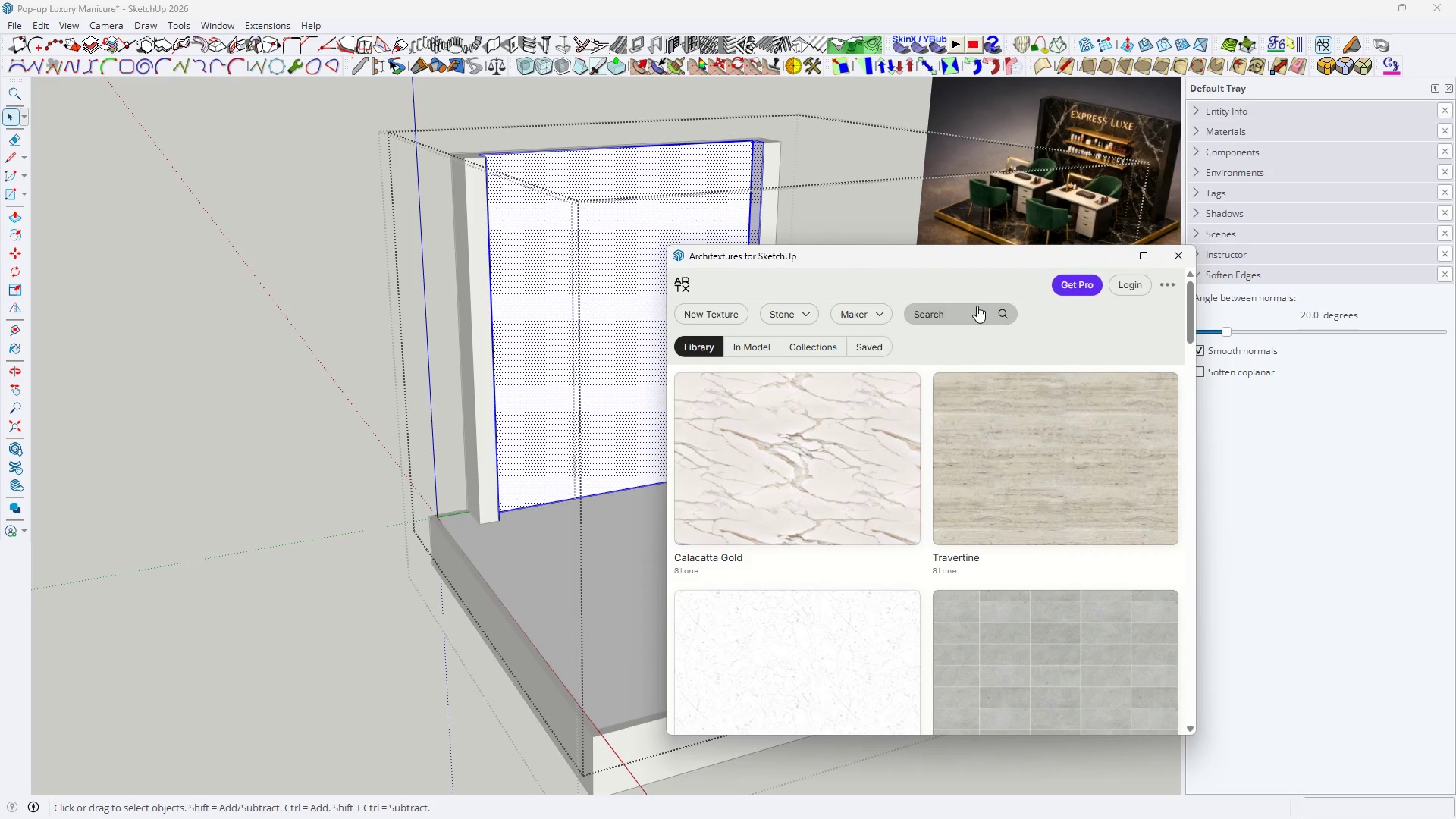 
type(black)
 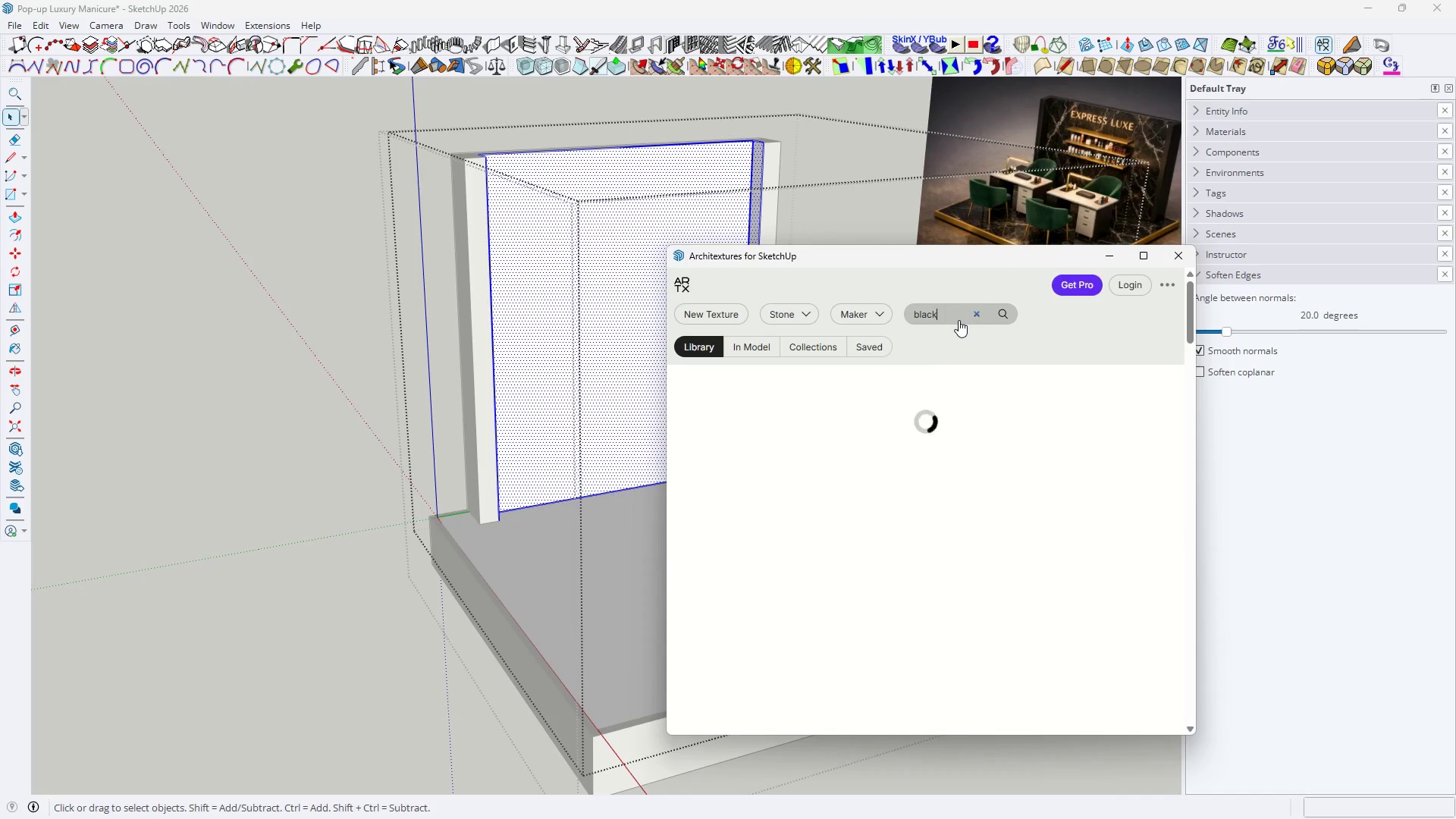 
key(Enter)
 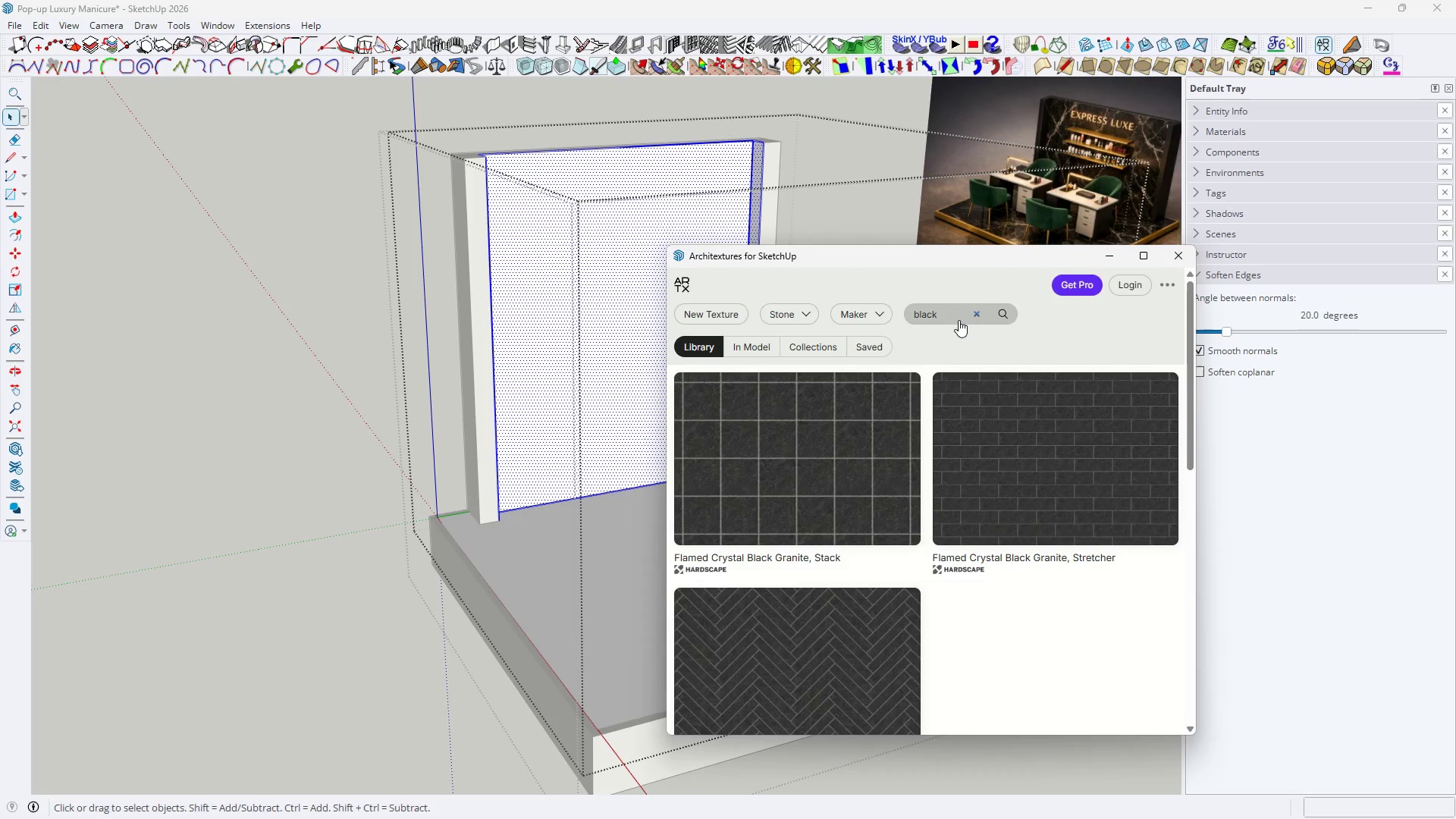 
scroll: coordinate [863, 571], scroll_direction: down, amount: 3.0
 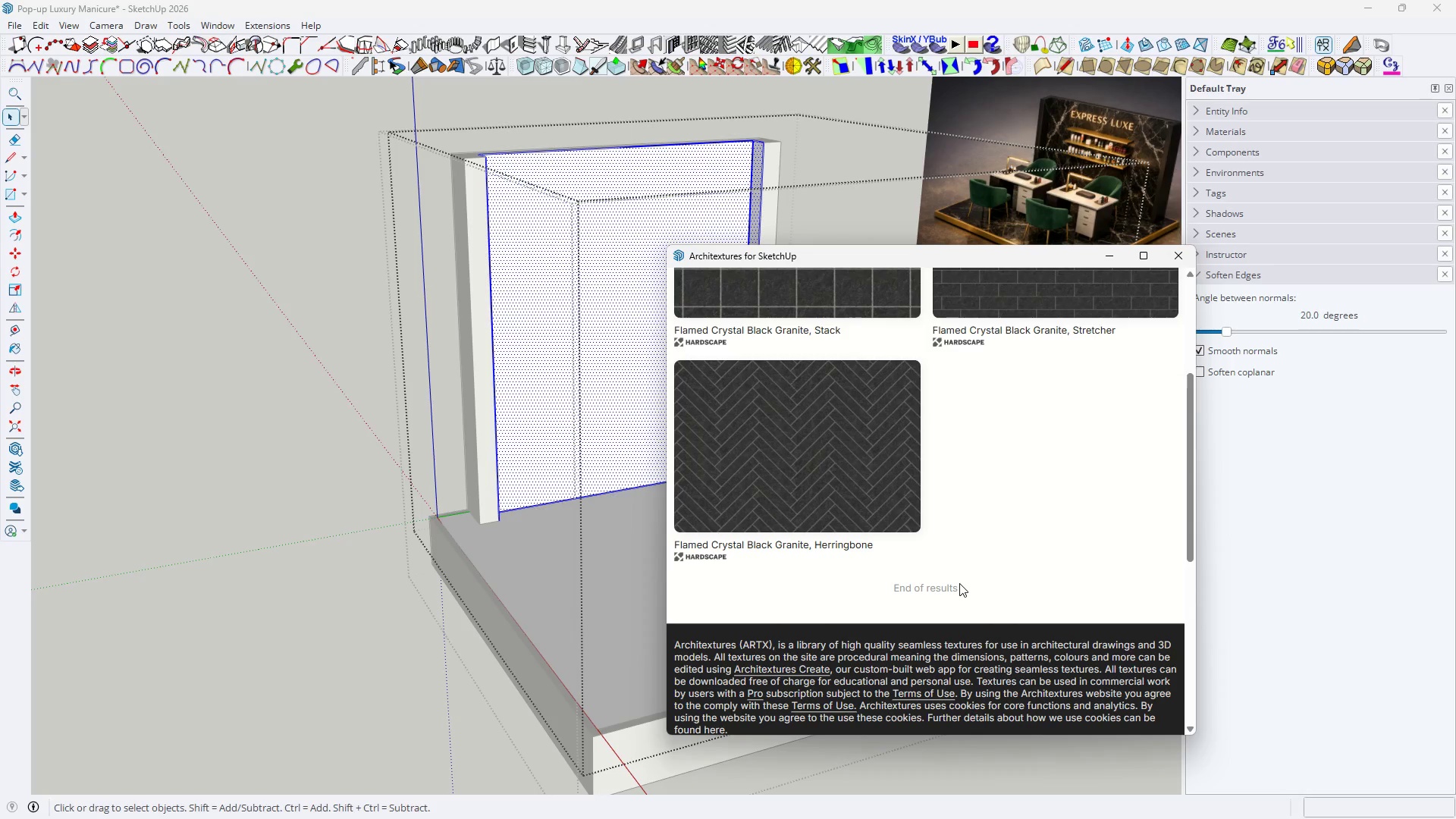 
scroll: coordinate [941, 385], scroll_direction: up, amount: 9.0
 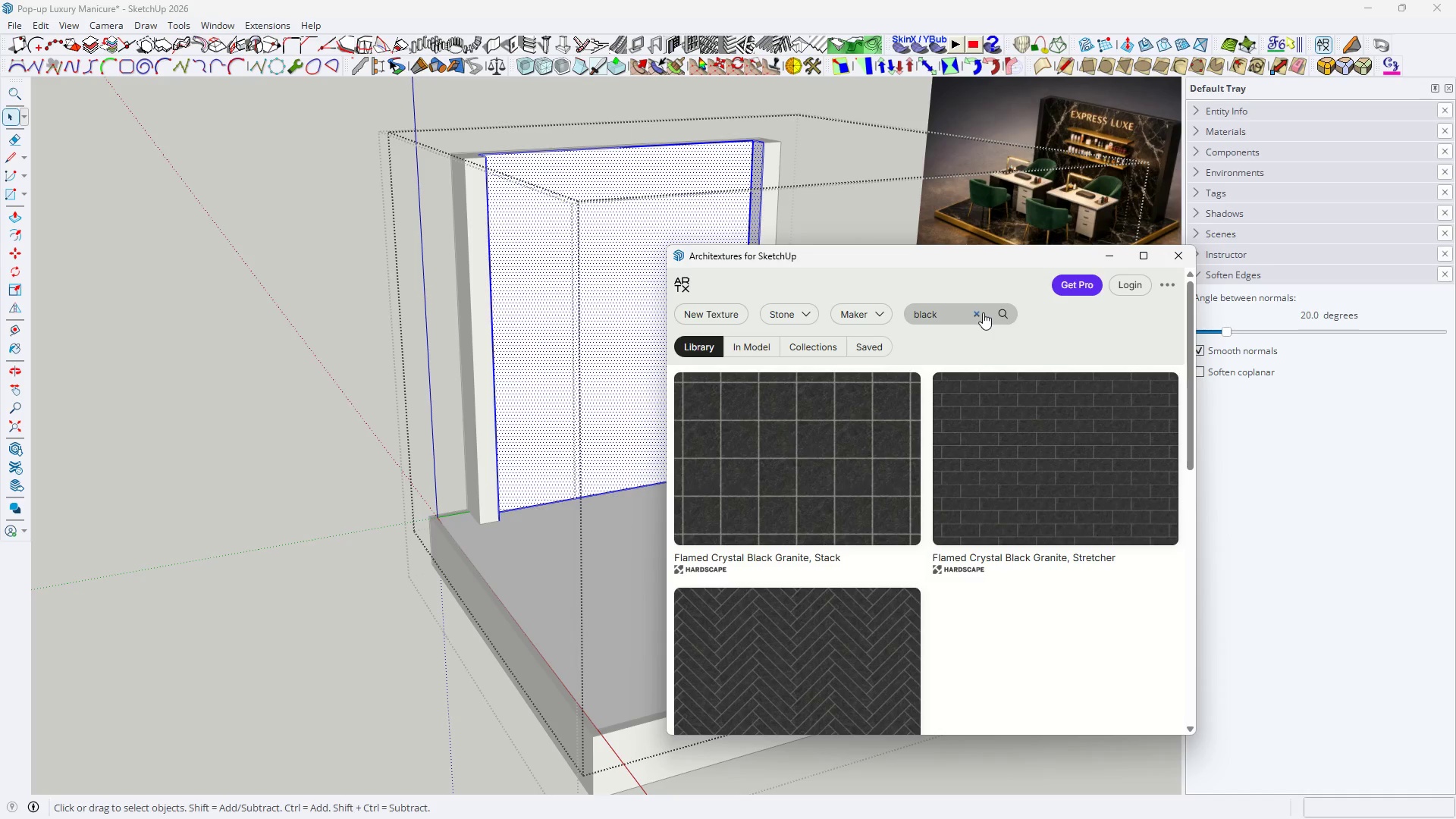 
left_click([980, 312])
 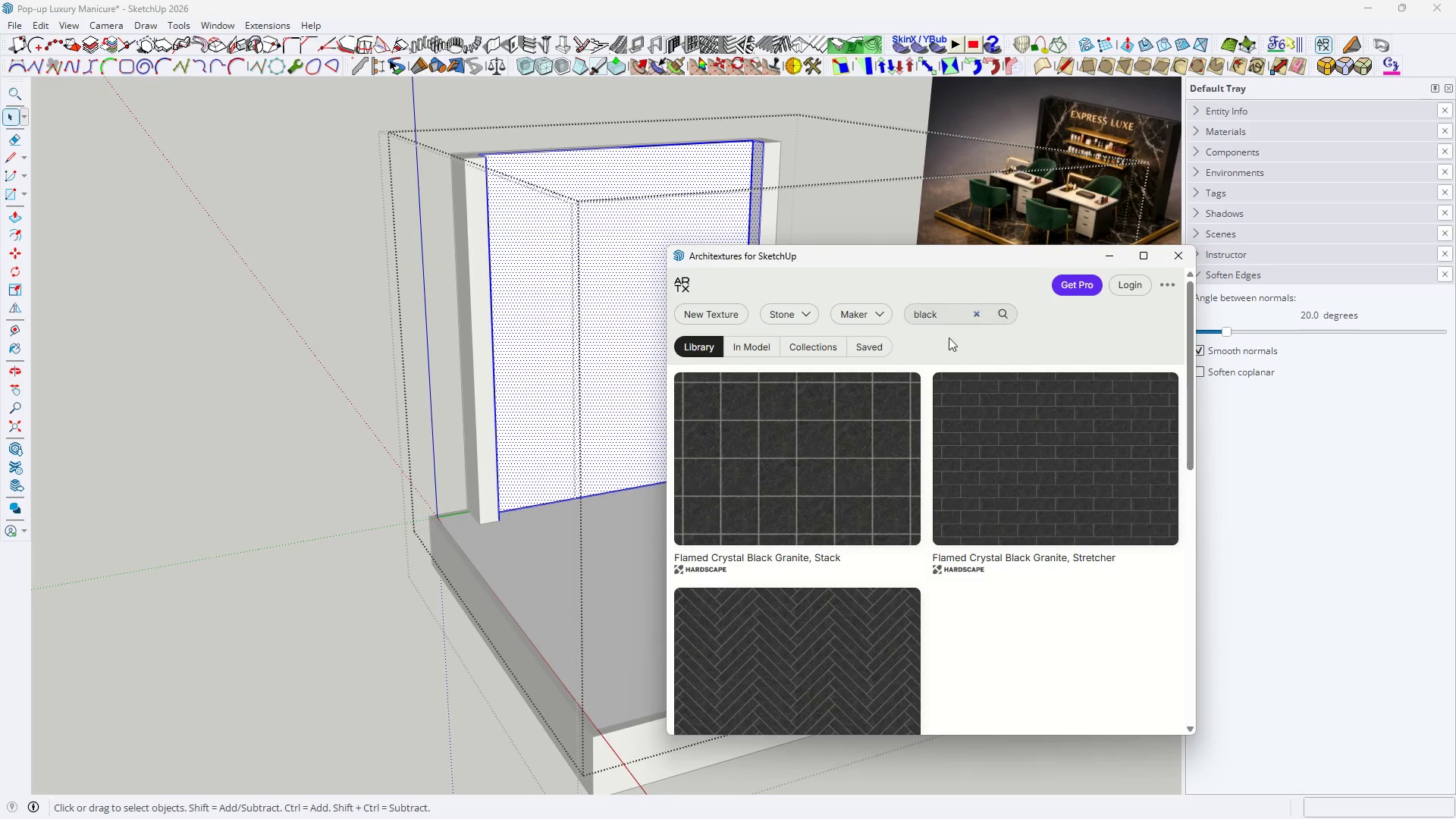 
left_click([974, 312])
 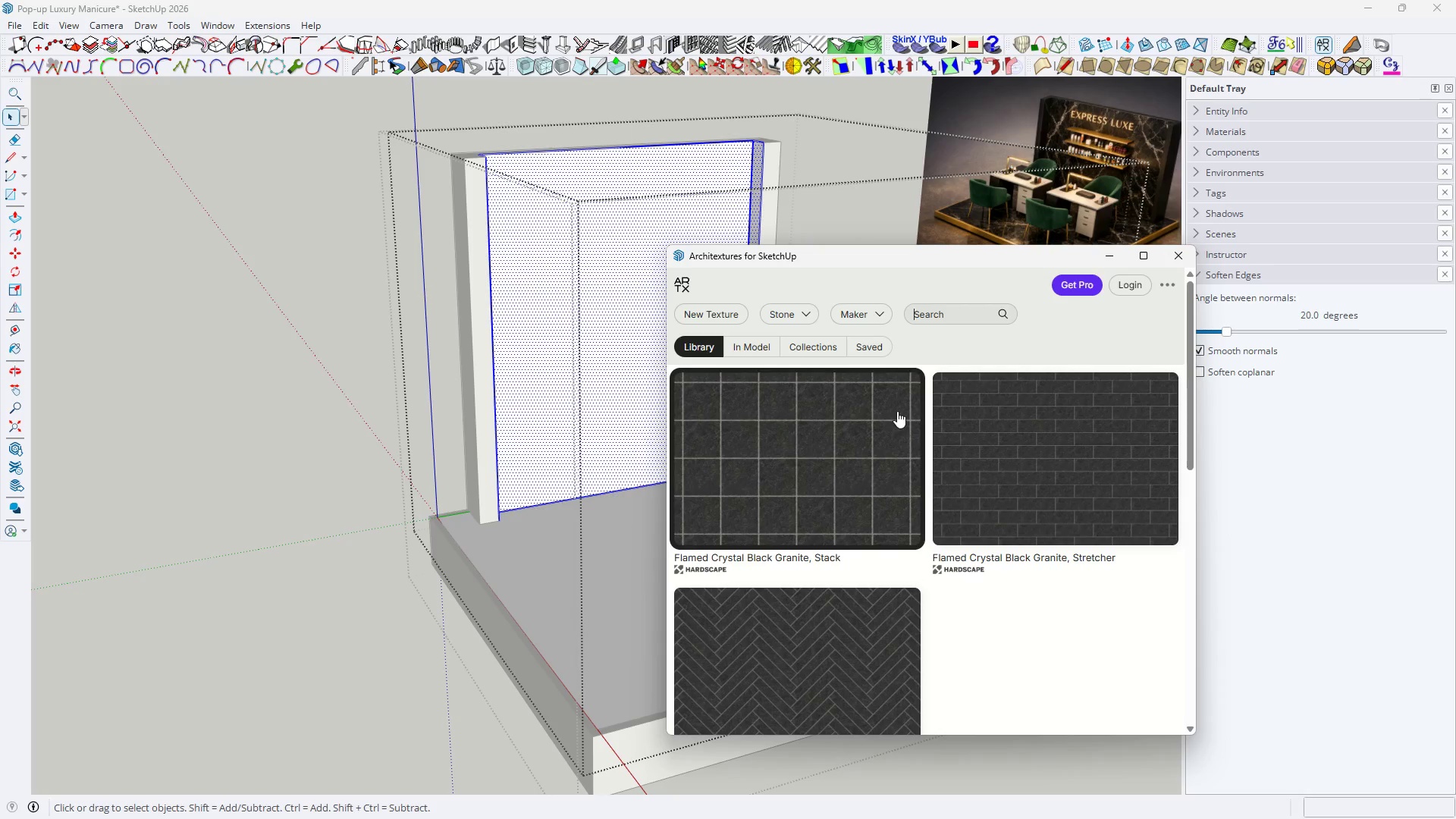 
scroll: coordinate [888, 419], scroll_direction: down, amount: 4.0
 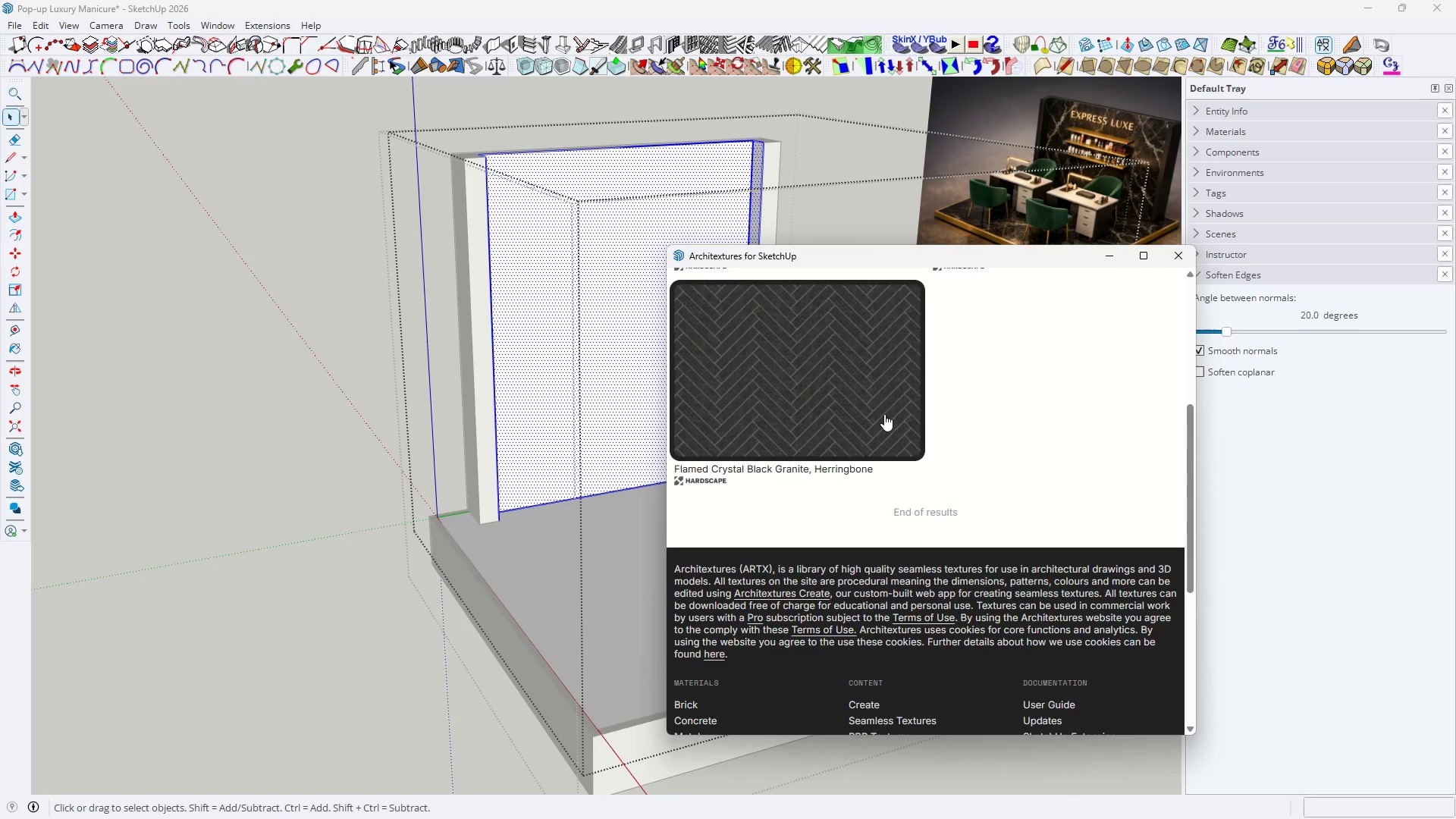 
scroll: coordinate [877, 410], scroll_direction: up, amount: 4.0
 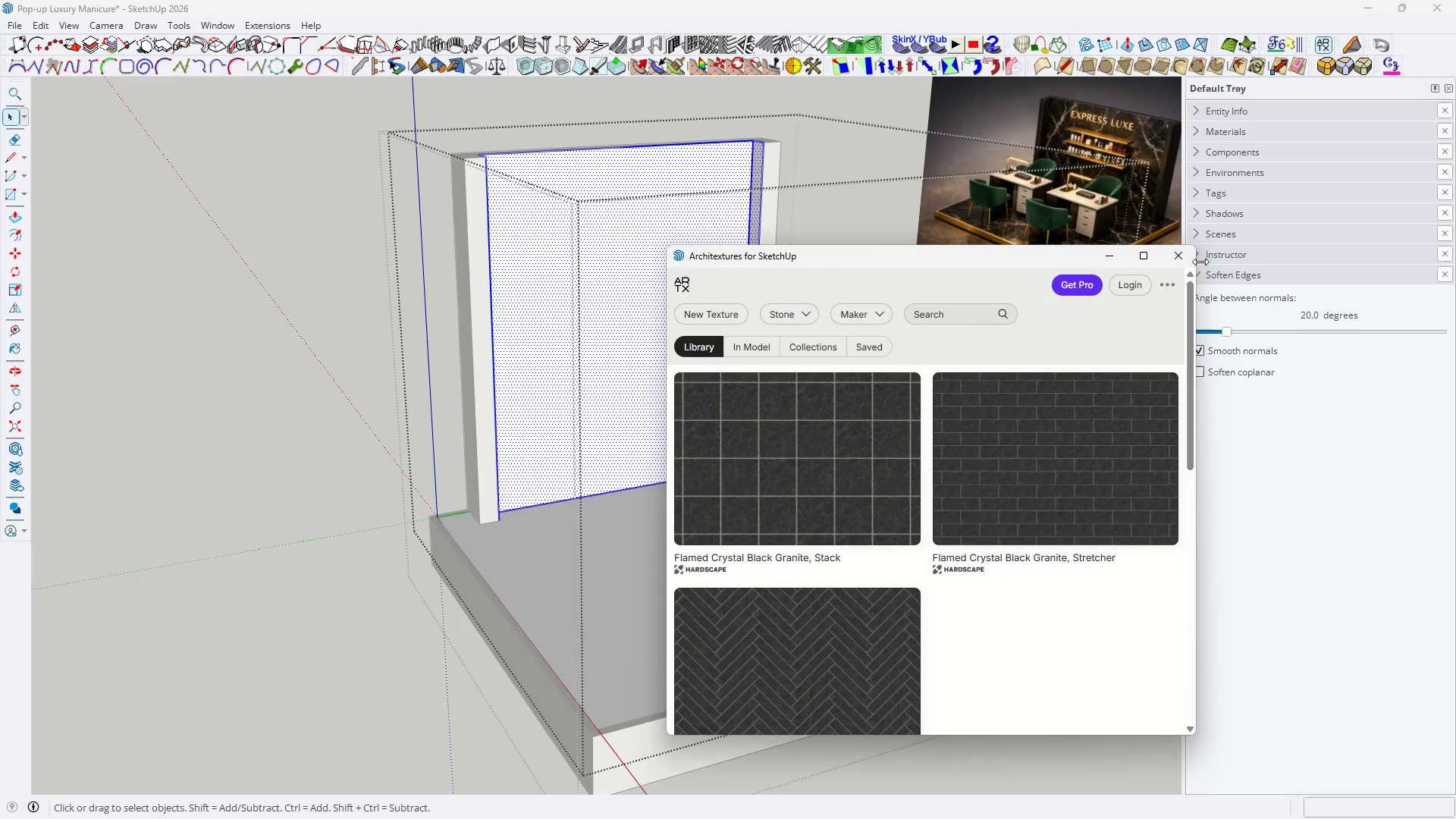 
left_click([1175, 255])
 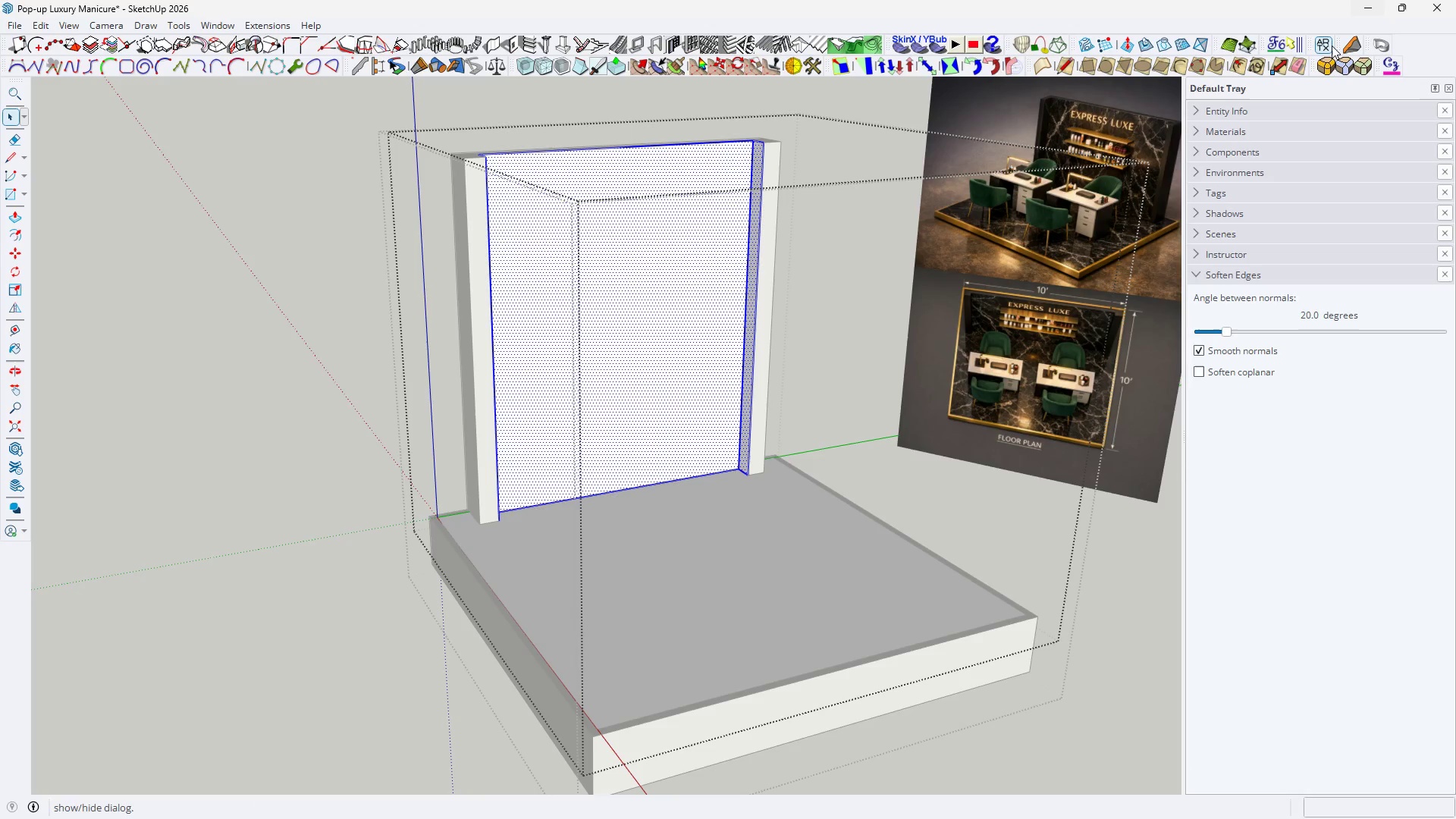 
left_click([1324, 48])
 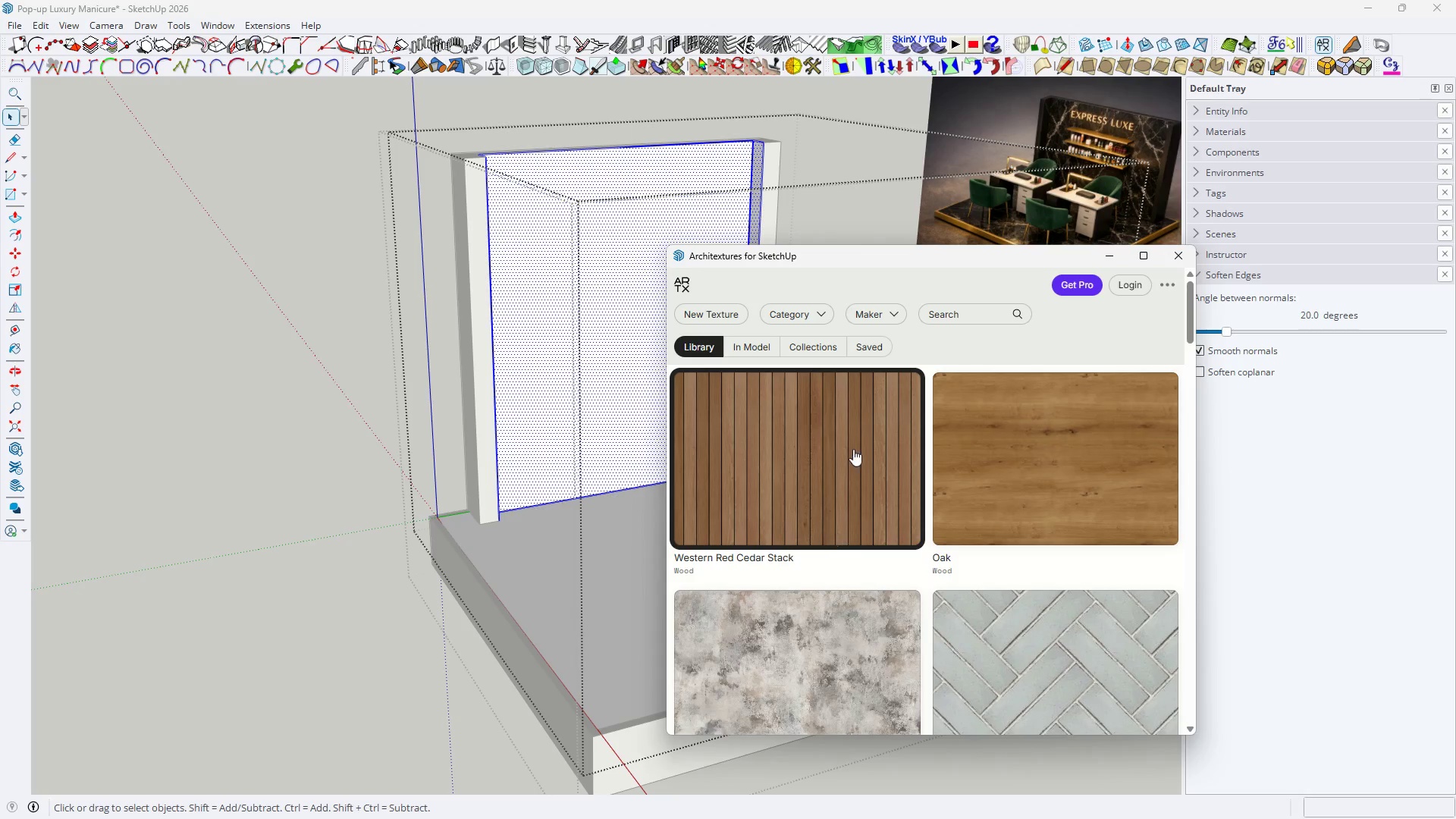 
left_click([817, 306])
 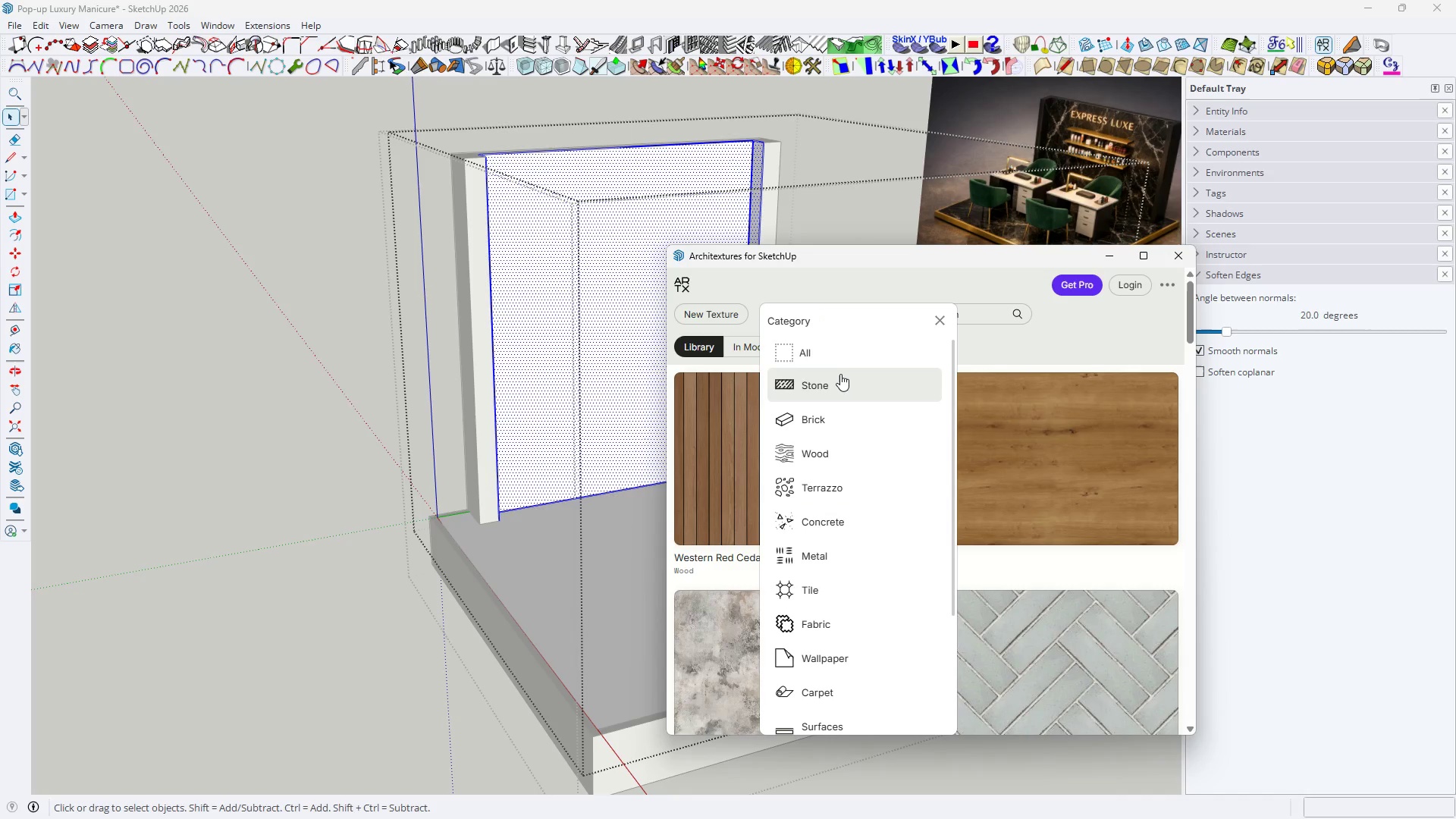 
left_click([834, 384])
 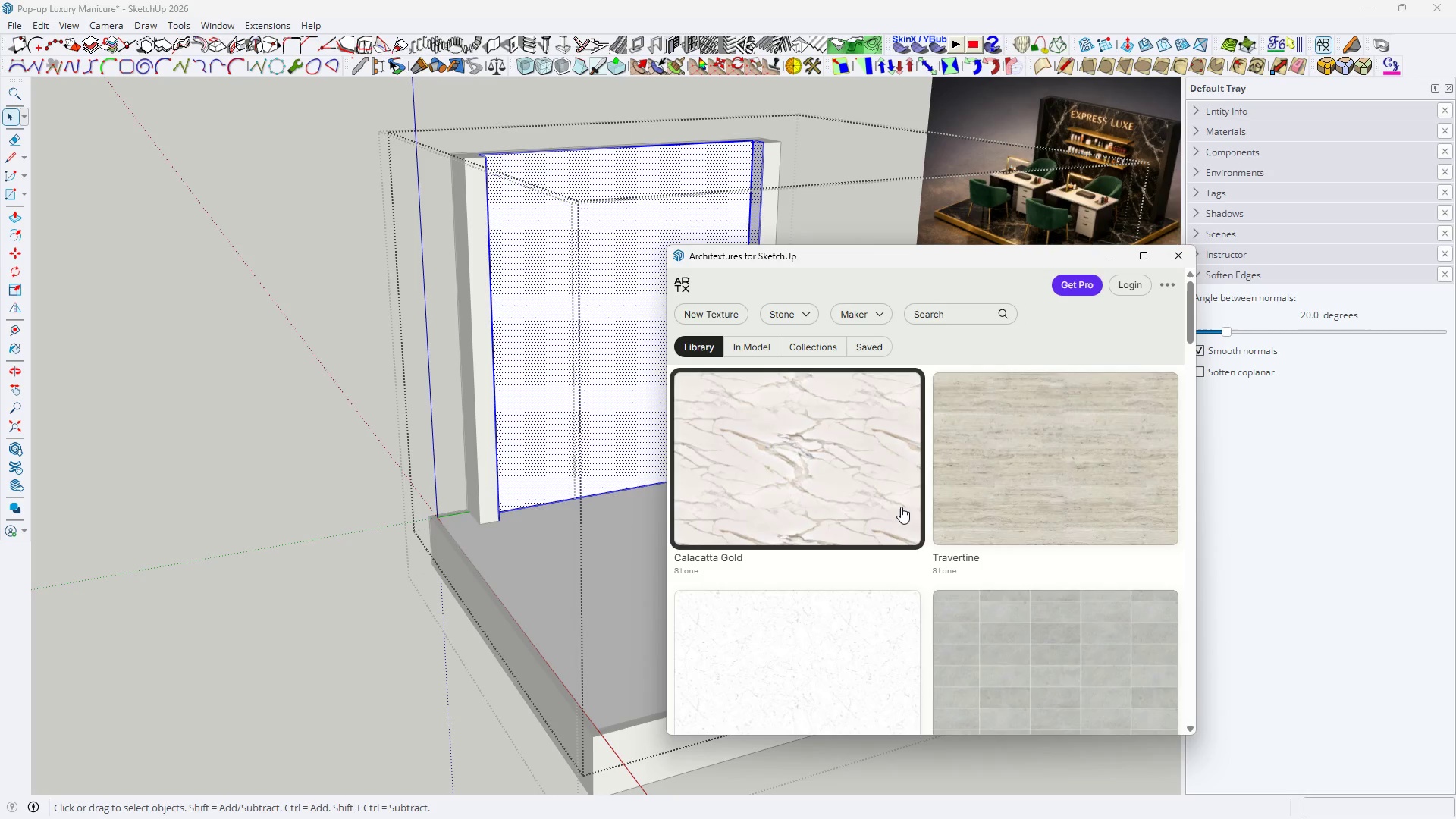 
scroll: coordinate [900, 507], scroll_direction: down, amount: 21.0
 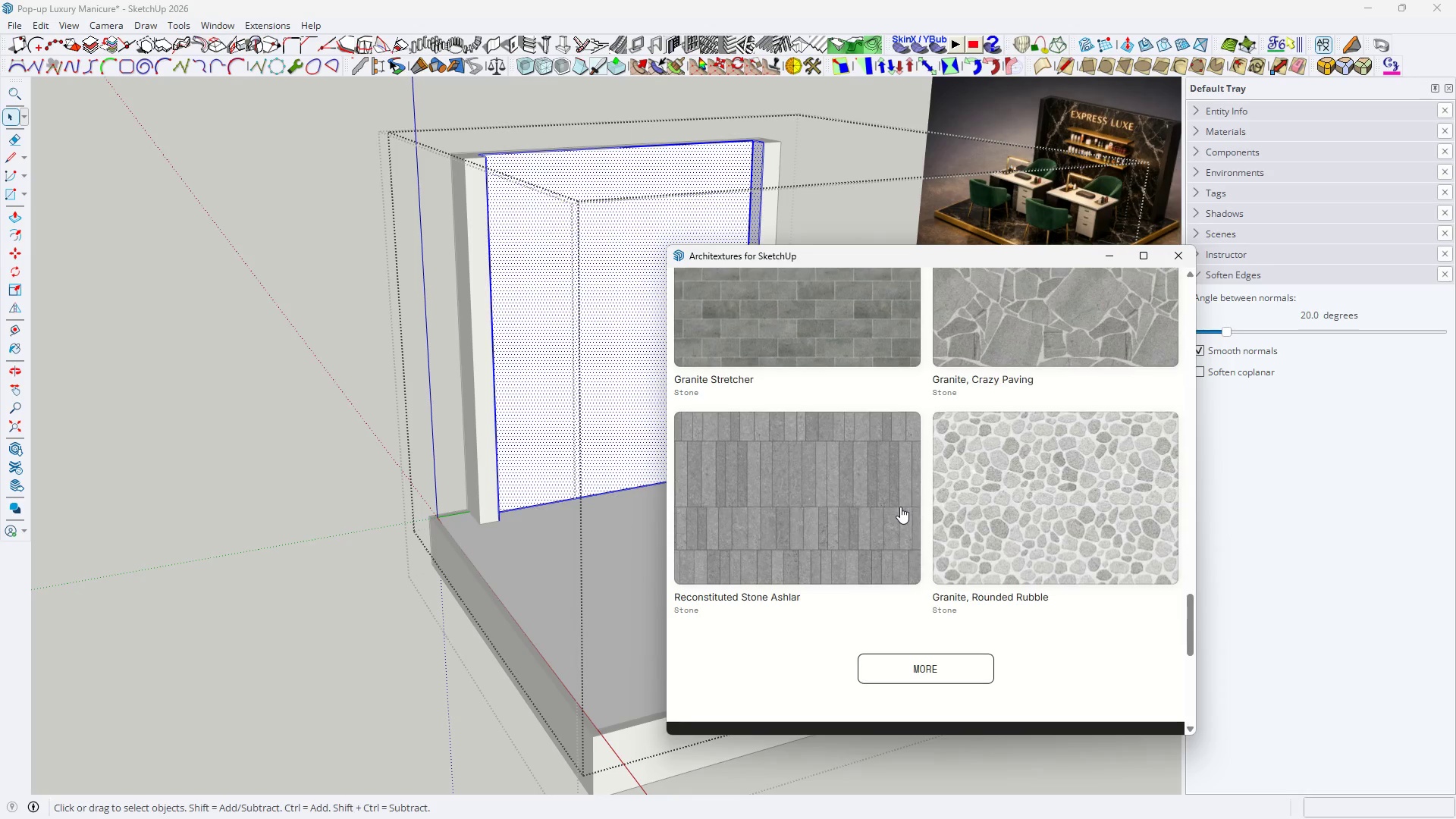 
scroll: coordinate [908, 473], scroll_direction: up, amount: 2.0
 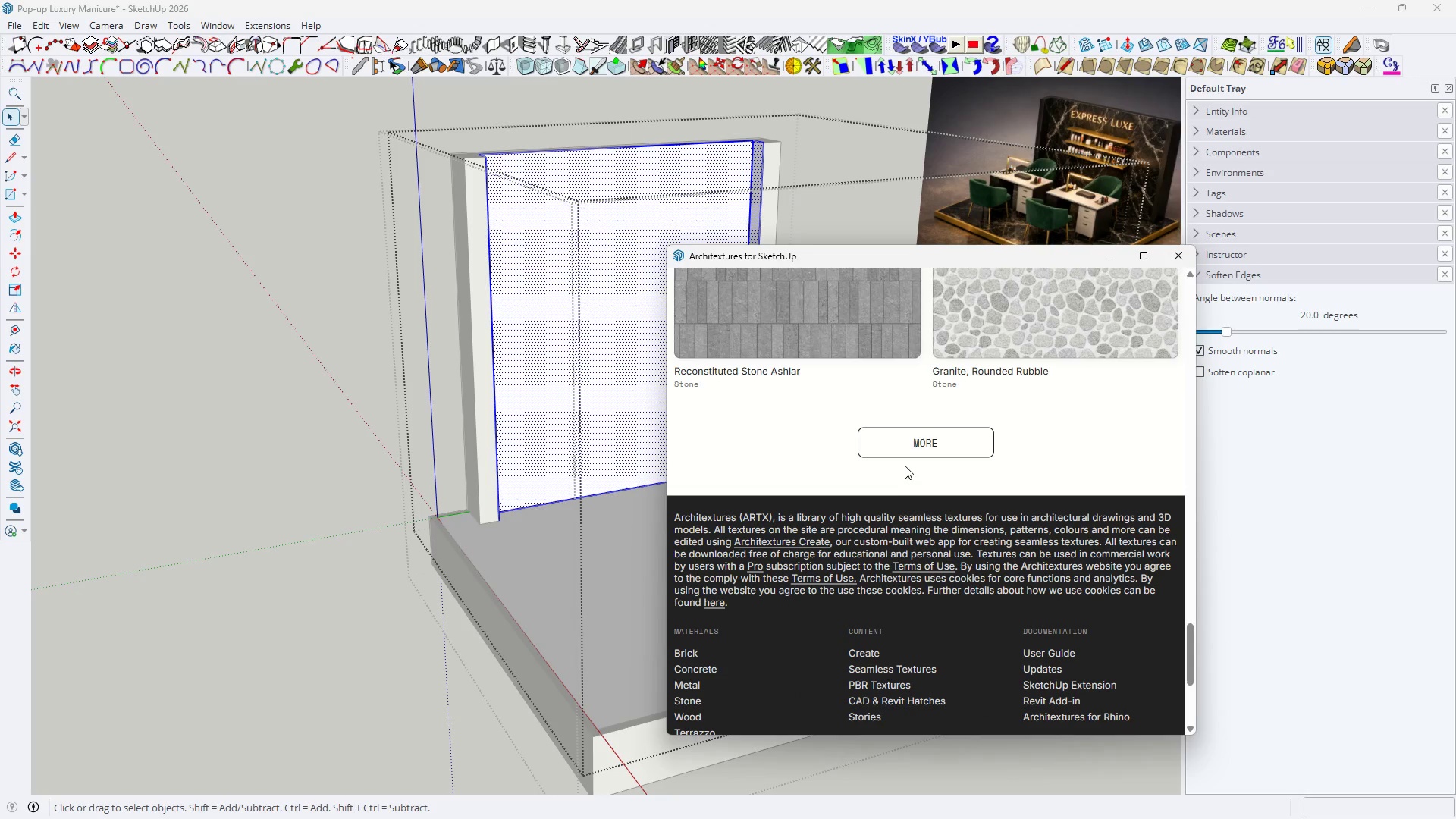 
left_click([908, 450])
 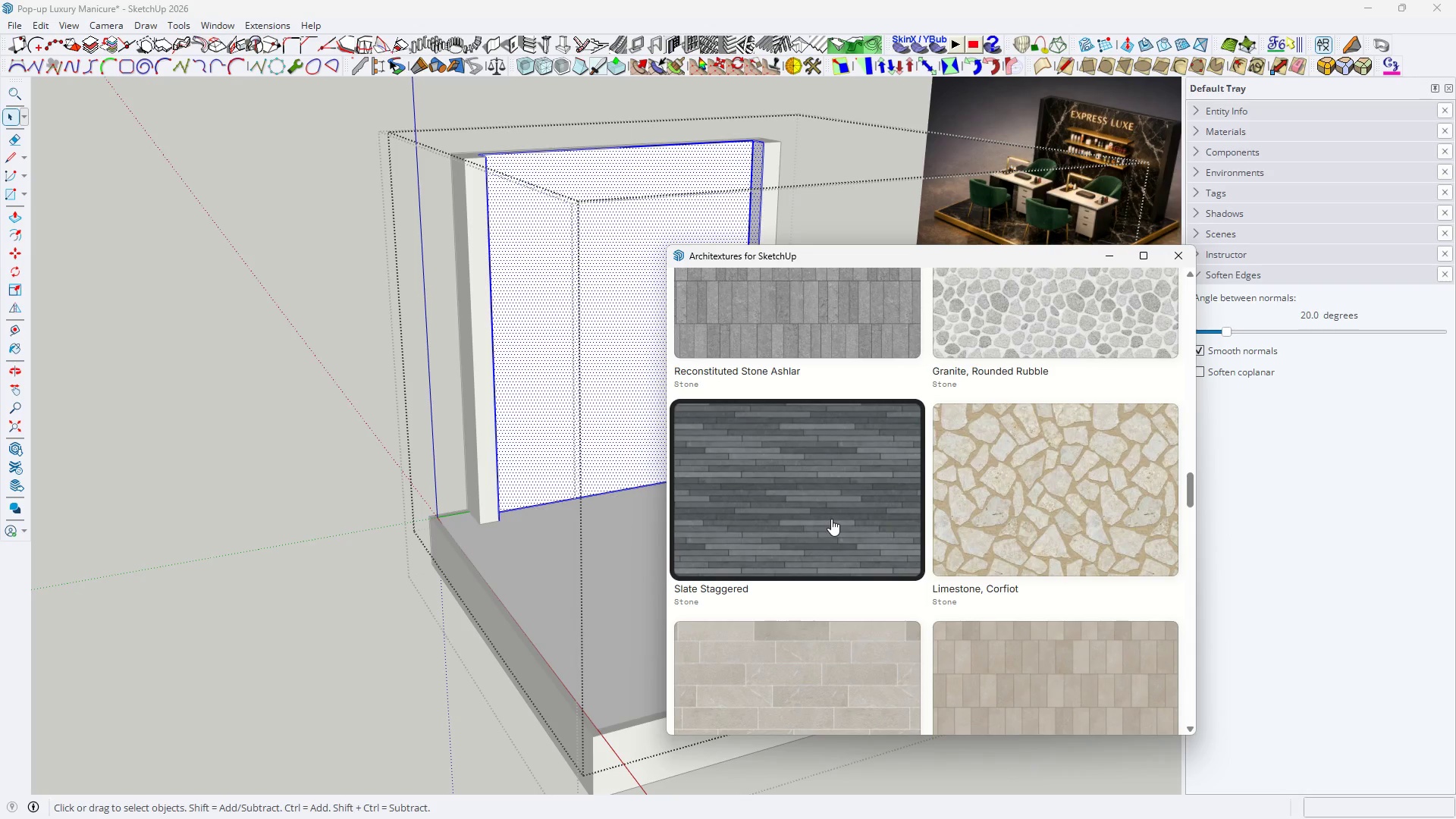 
scroll: coordinate [814, 448], scroll_direction: down, amount: 35.0
 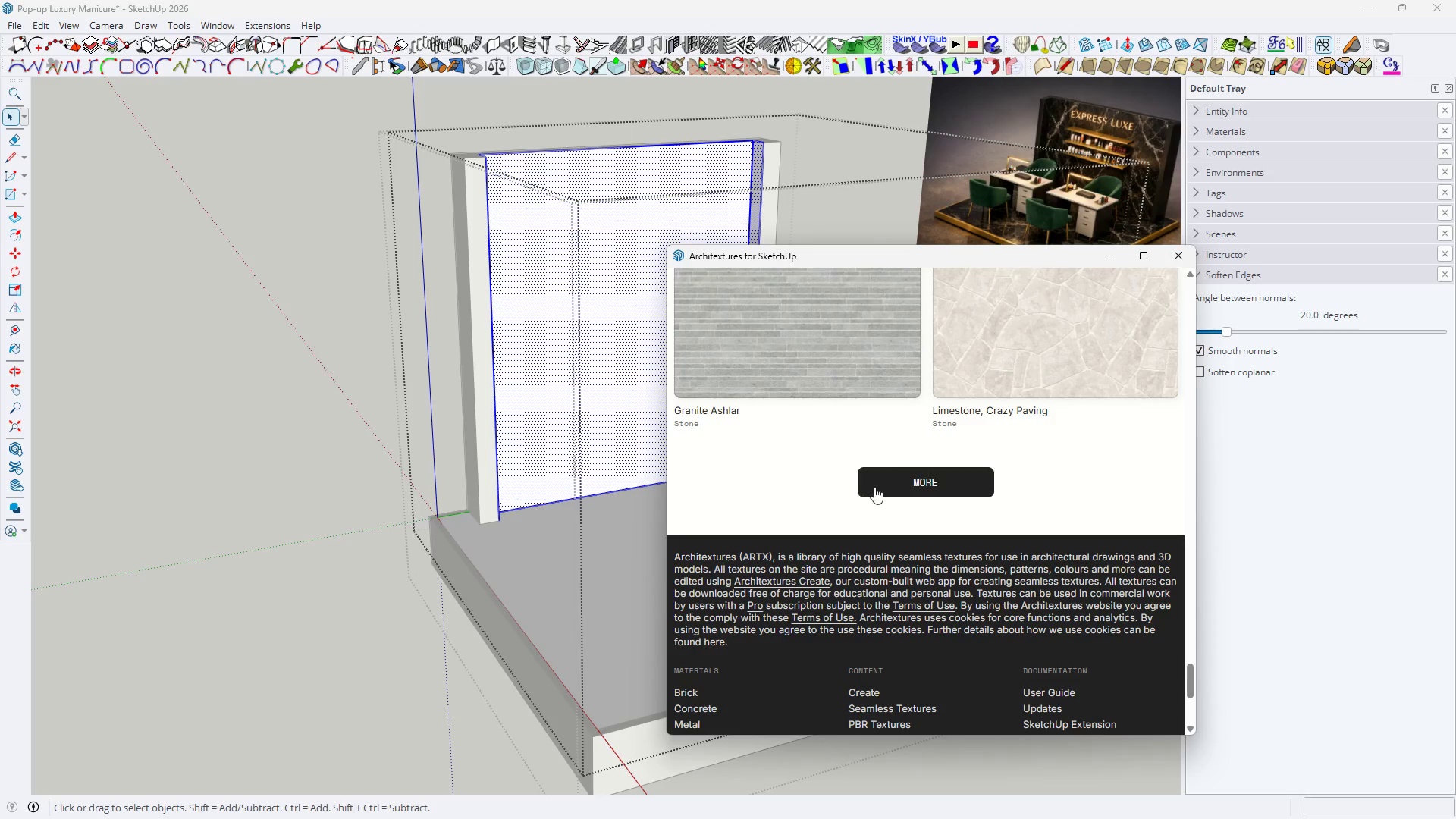 
left_click([894, 474])
 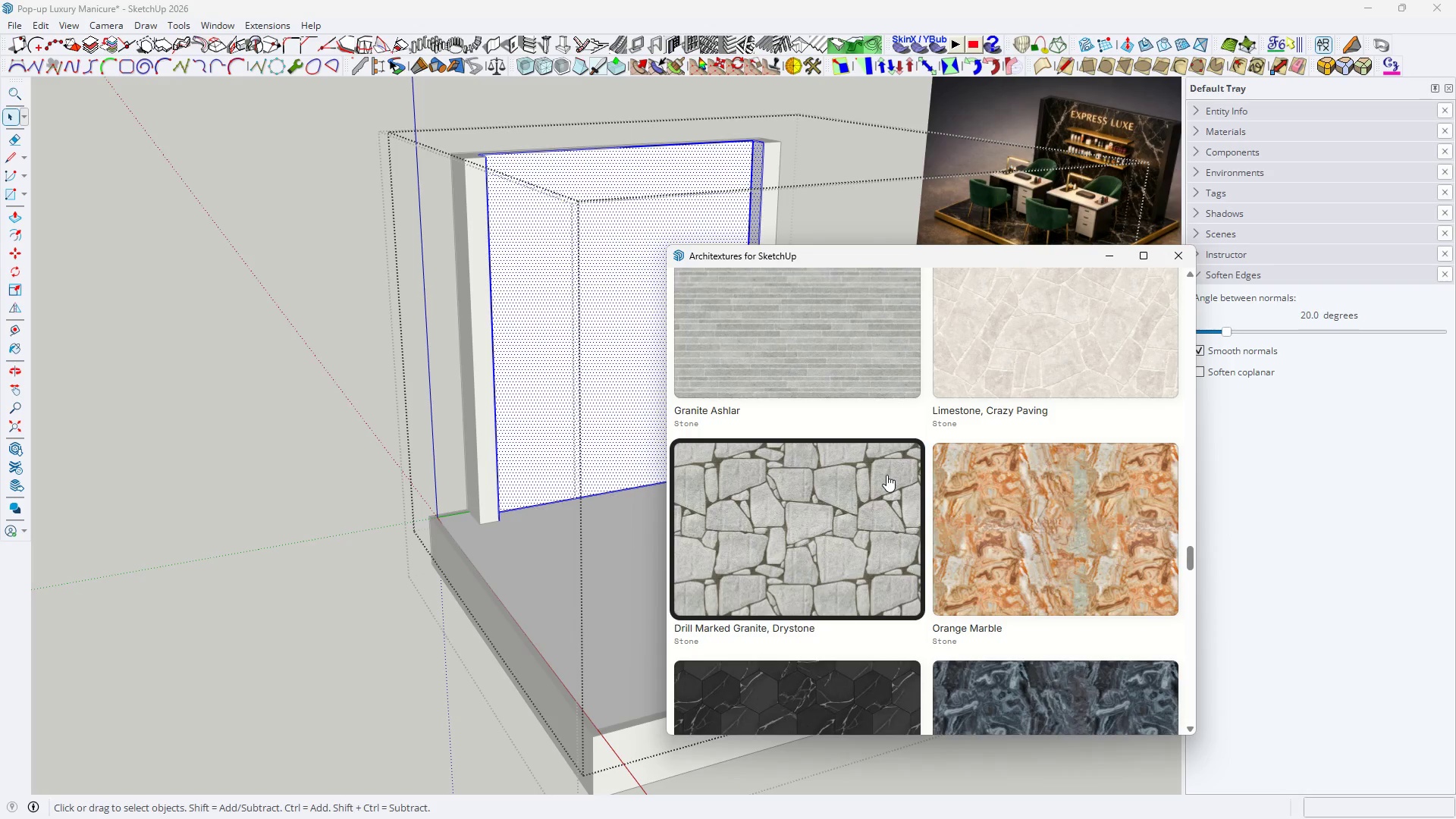 
scroll: coordinate [851, 493], scroll_direction: down, amount: 34.0
 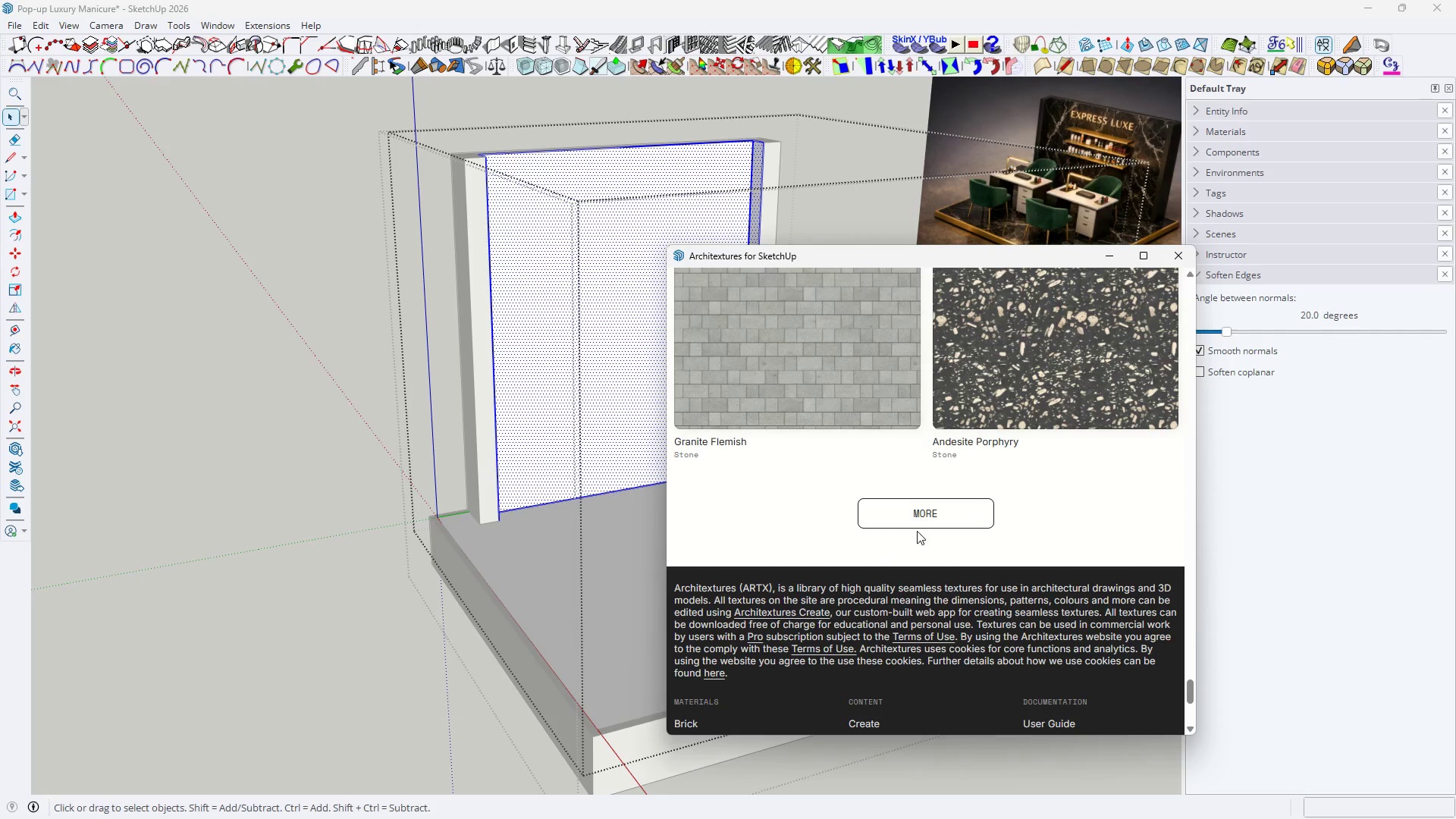 
left_click([920, 526])
 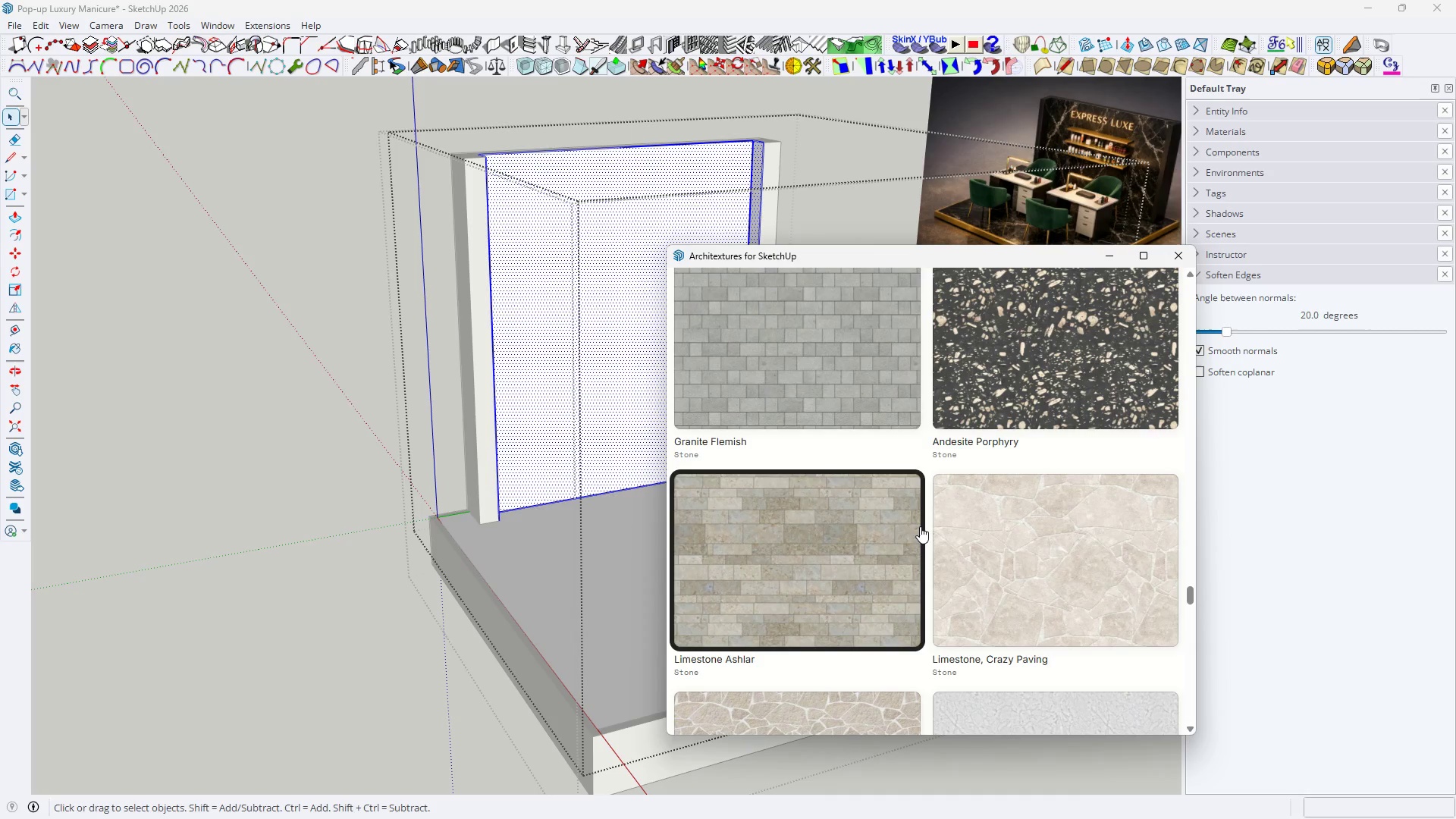 
scroll: coordinate [900, 494], scroll_direction: down, amount: 34.0
 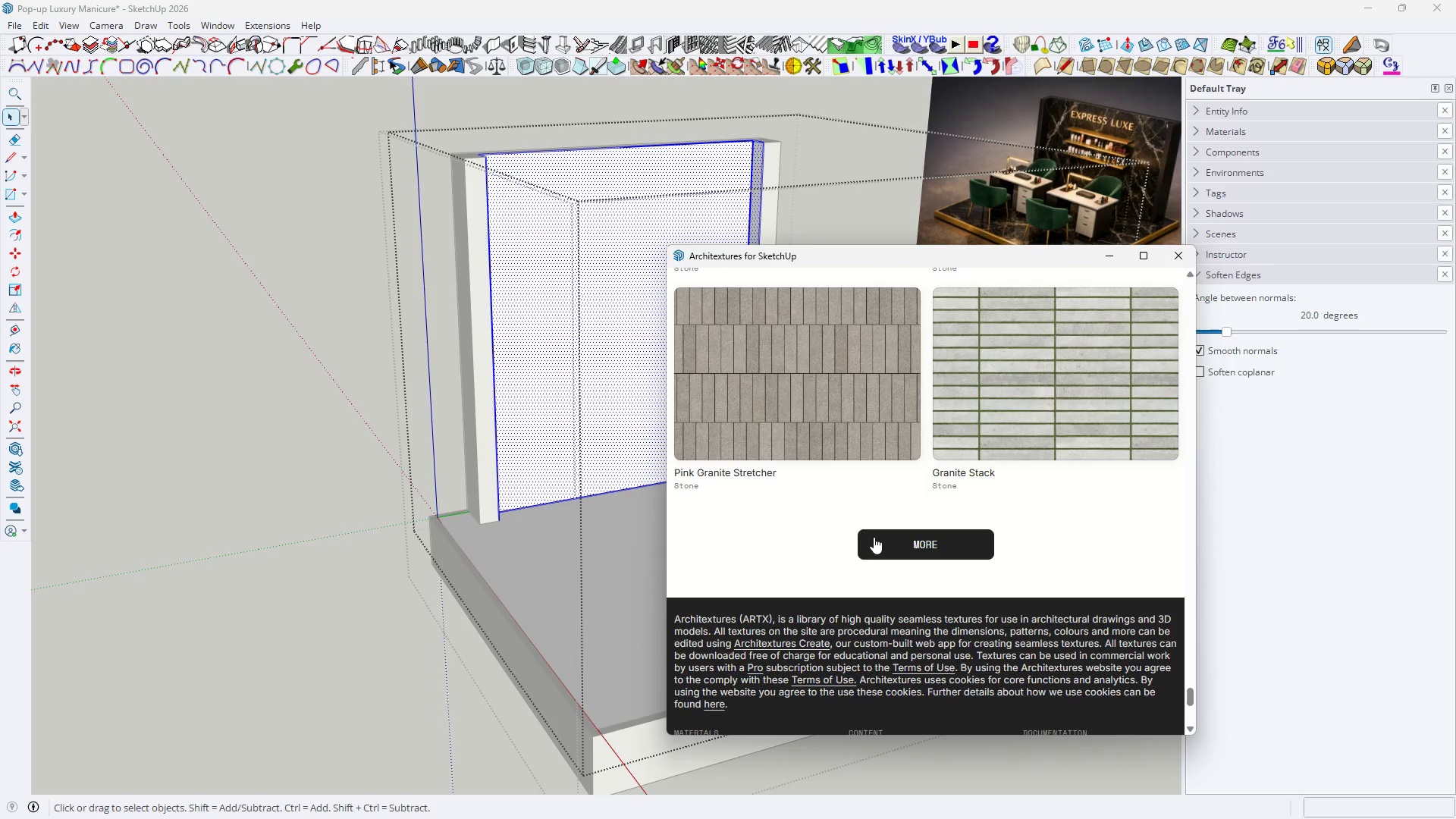 
left_click([874, 537])
 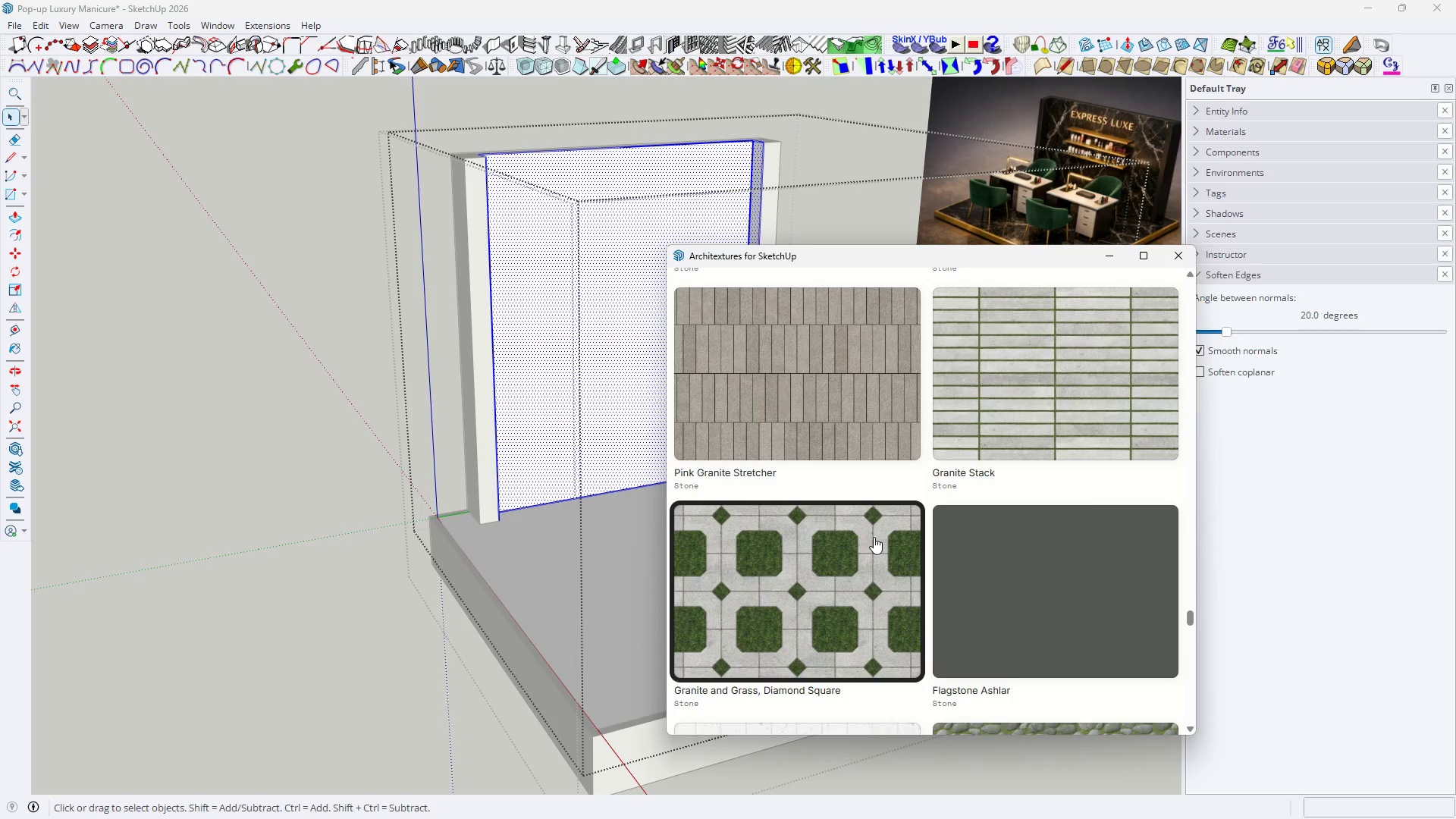 
scroll: coordinate [871, 494], scroll_direction: down, amount: 30.0
 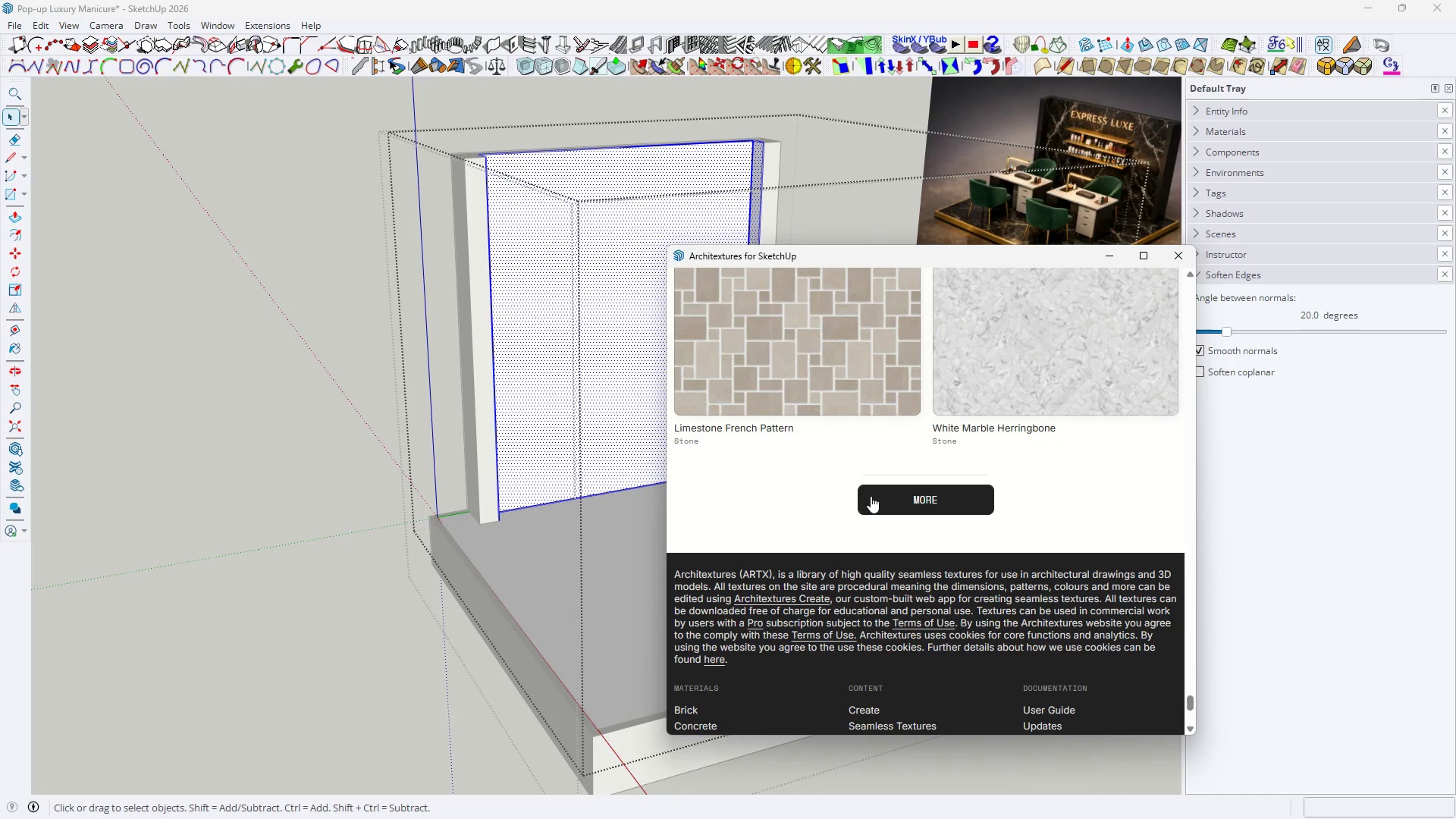 
left_click([871, 496])
 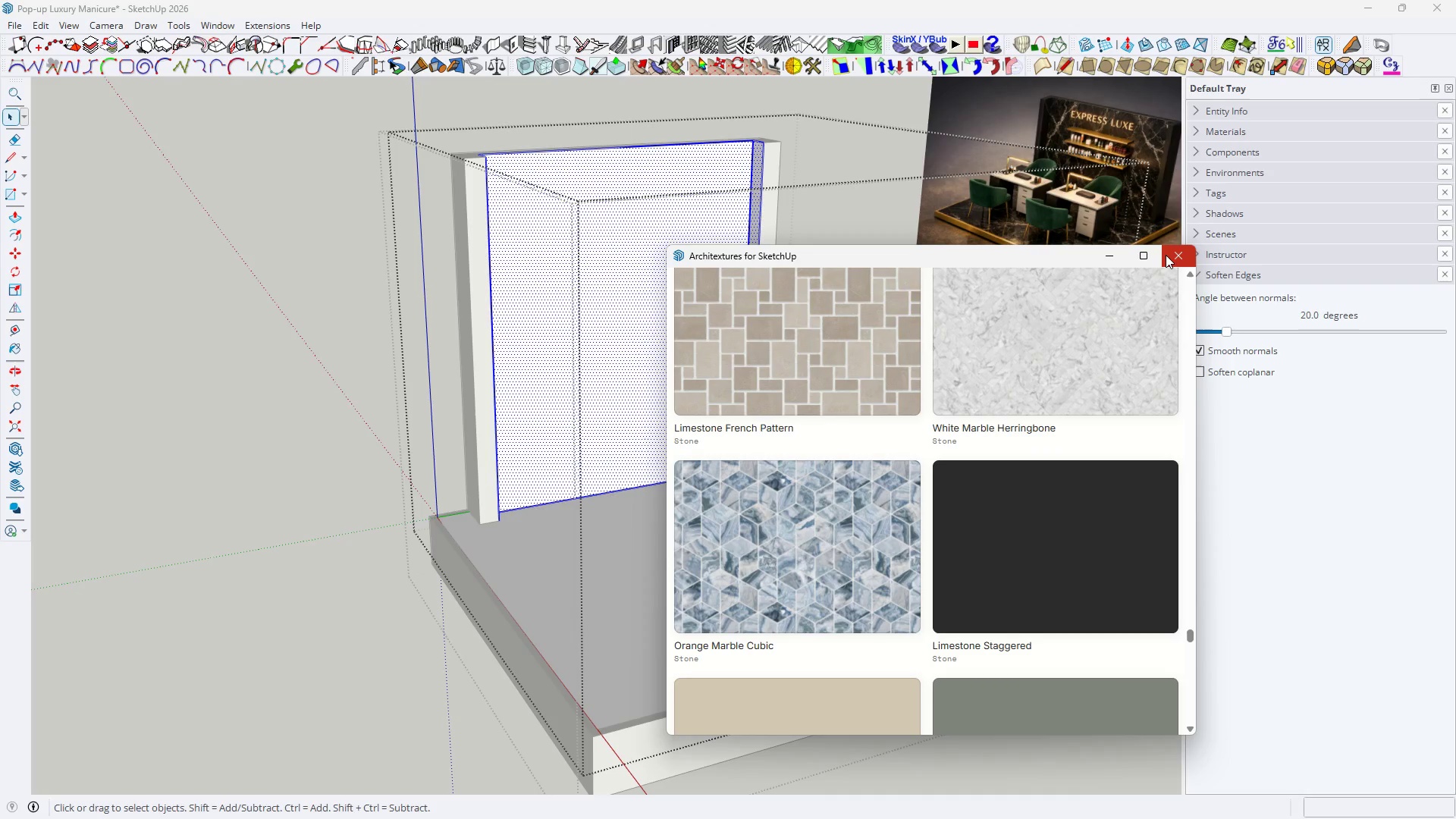 
wait(6.56)
 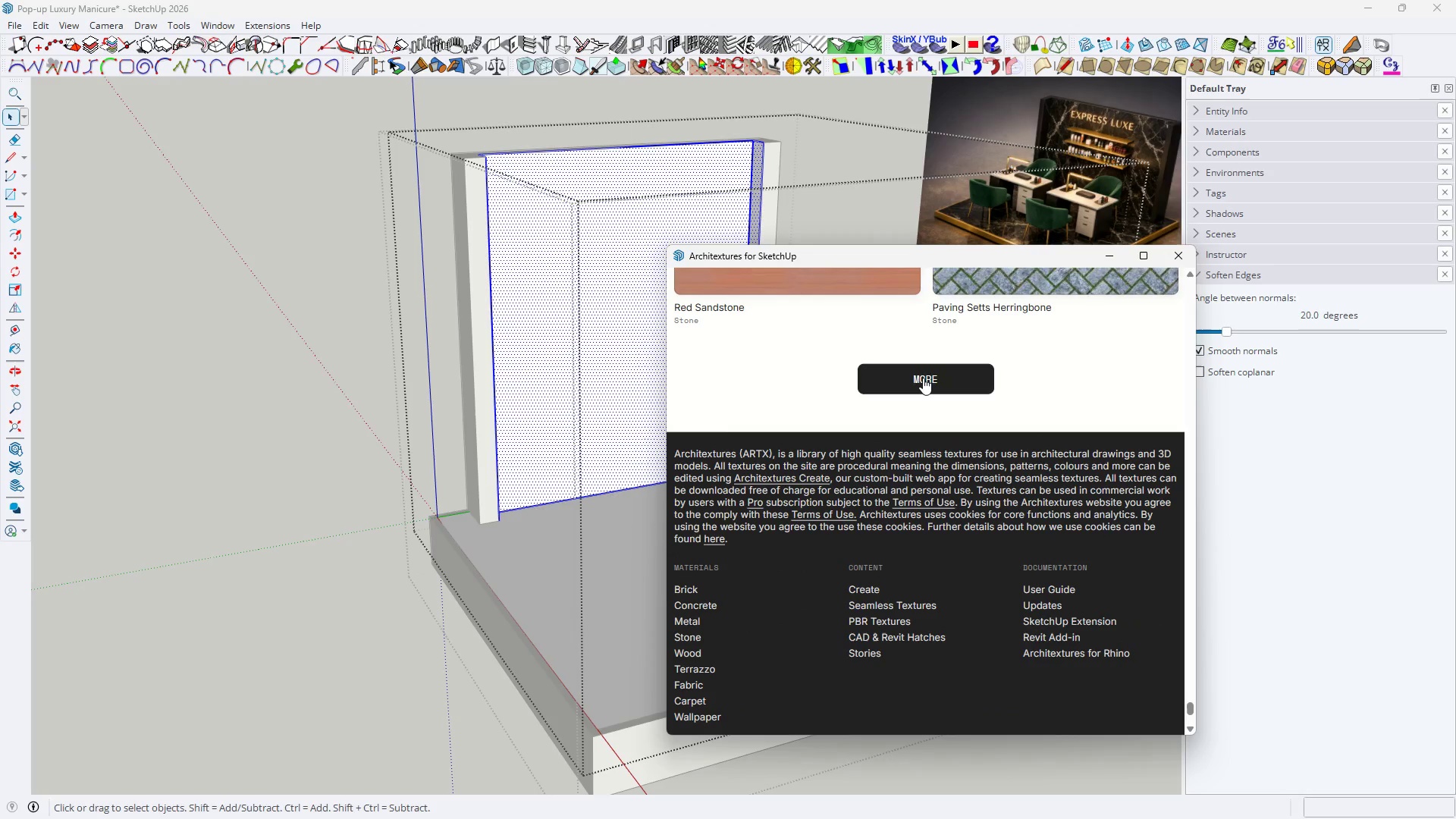 
left_click([923, 378])
 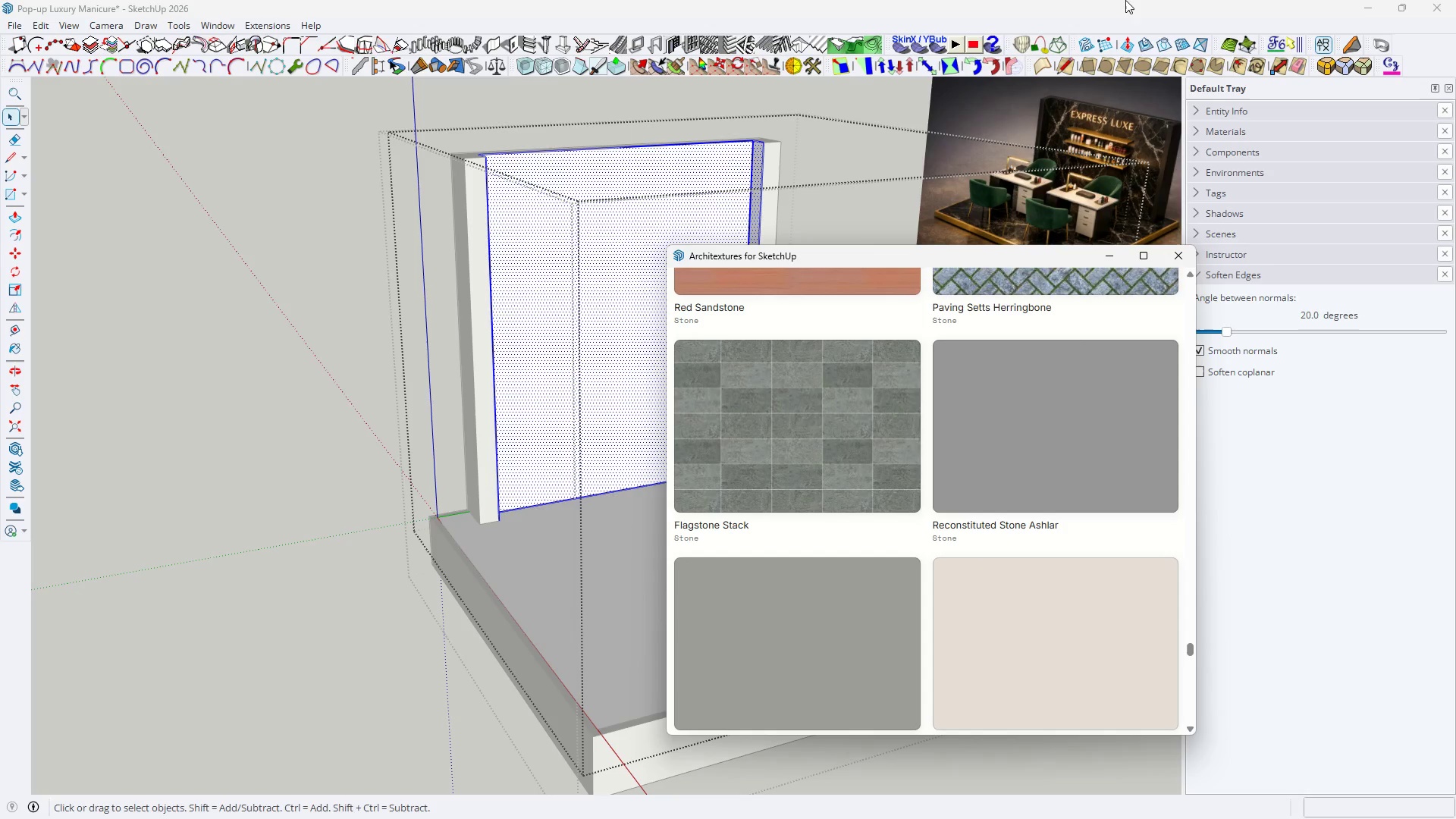 
scroll: coordinate [1116, 387], scroll_direction: down, amount: 43.0
 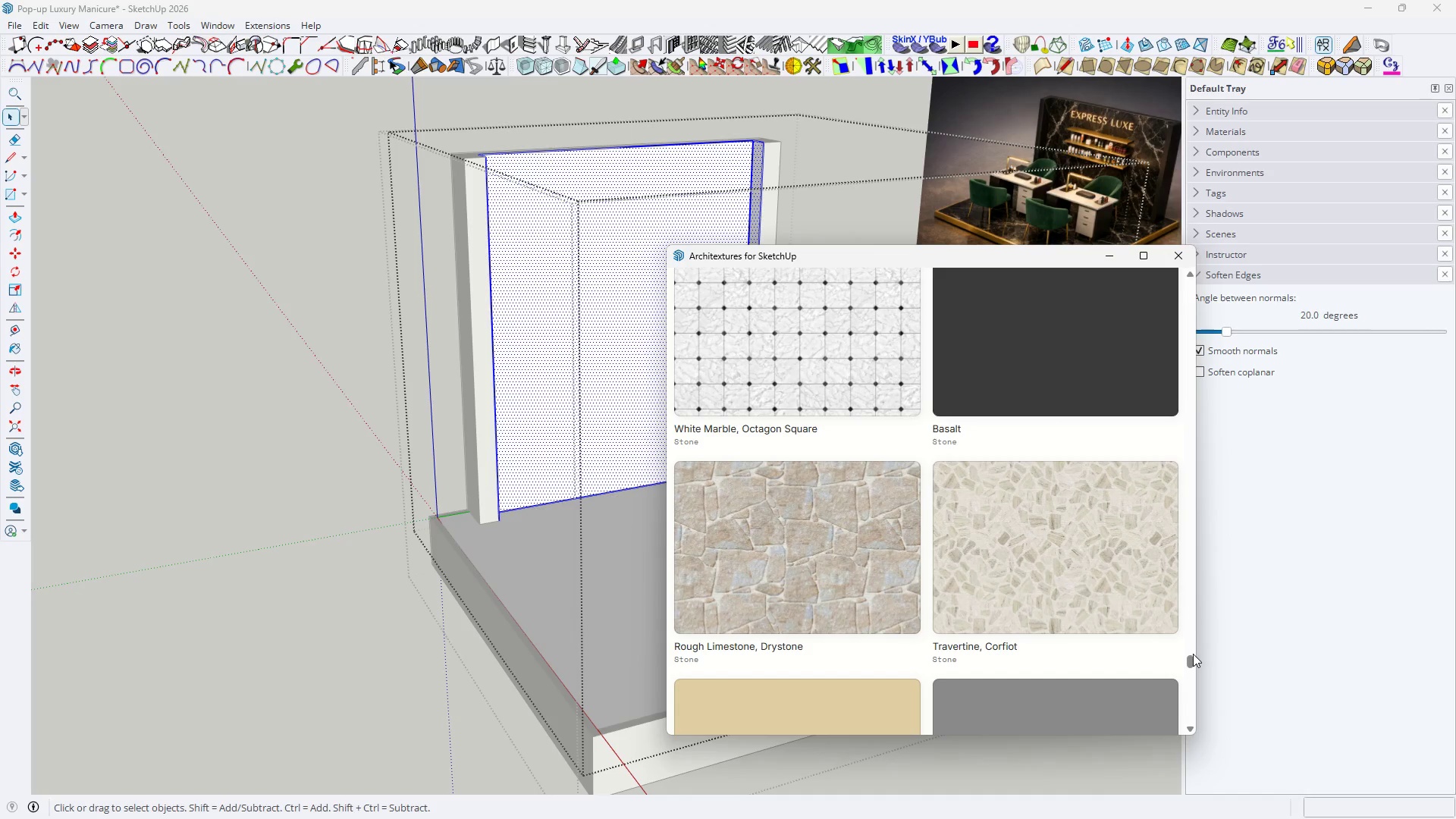 
left_click_drag(start_coordinate=[1191, 658], to_coordinate=[1182, 262])
 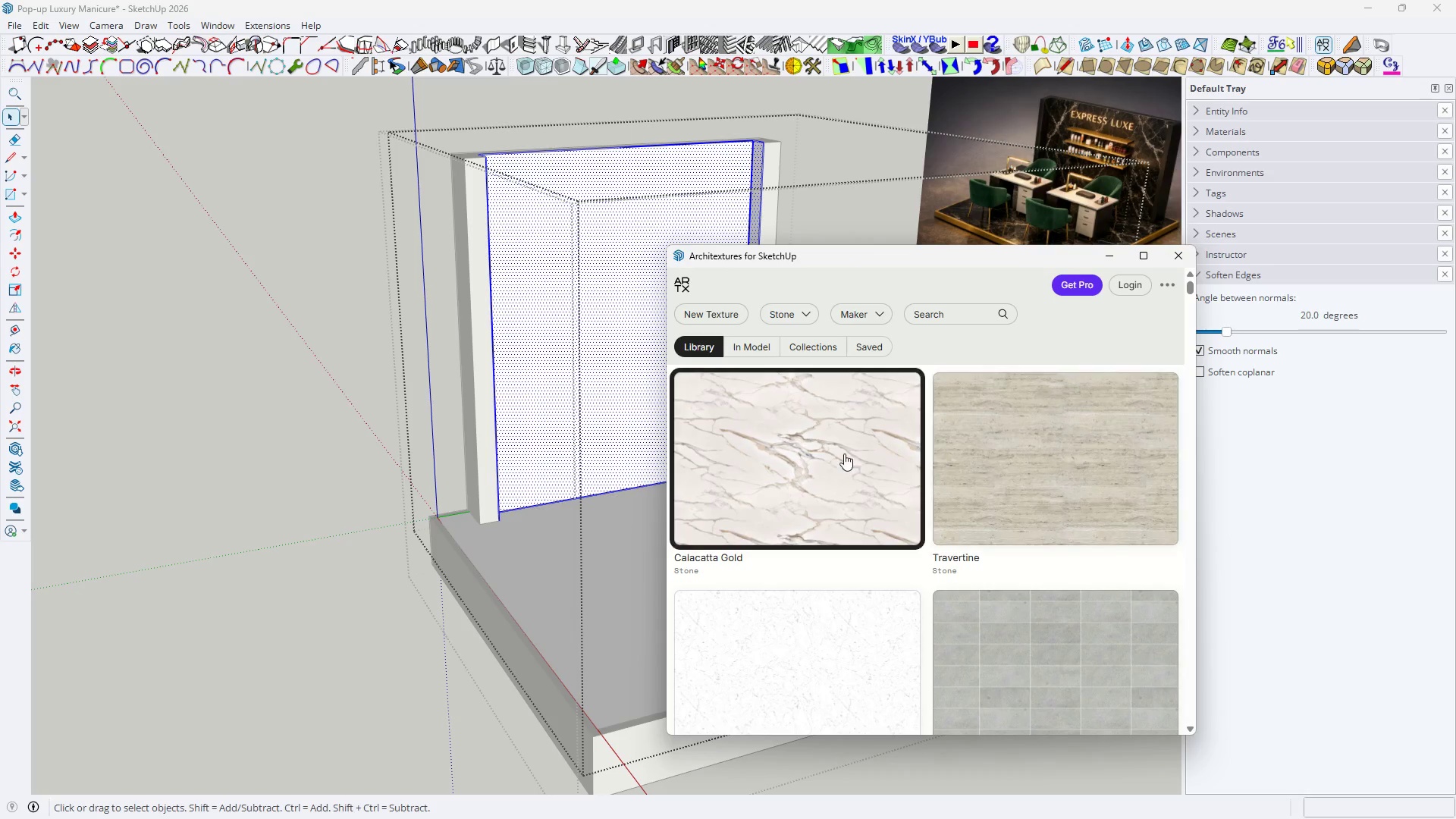 
left_click([842, 453])
 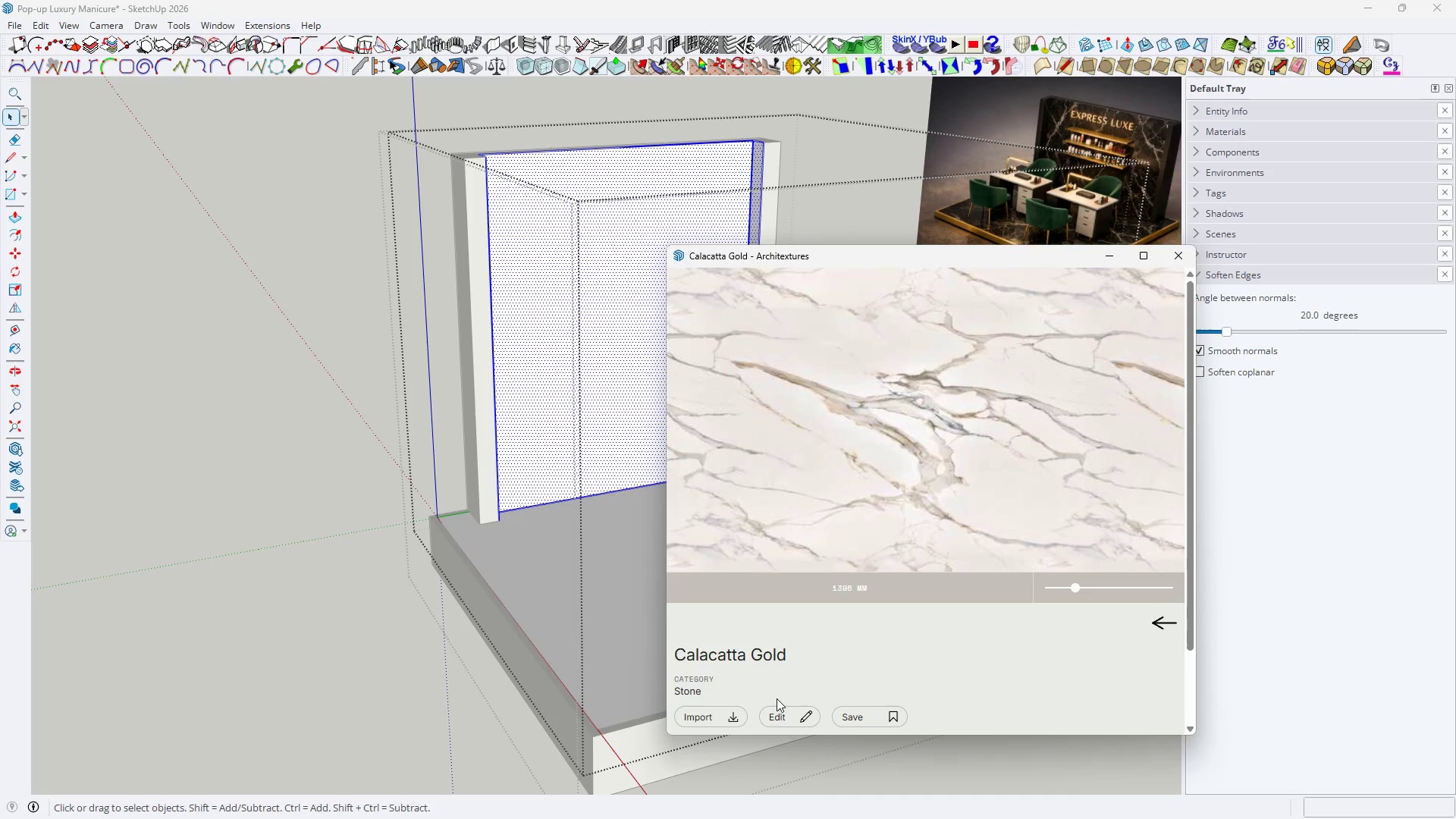 
left_click([718, 710])
 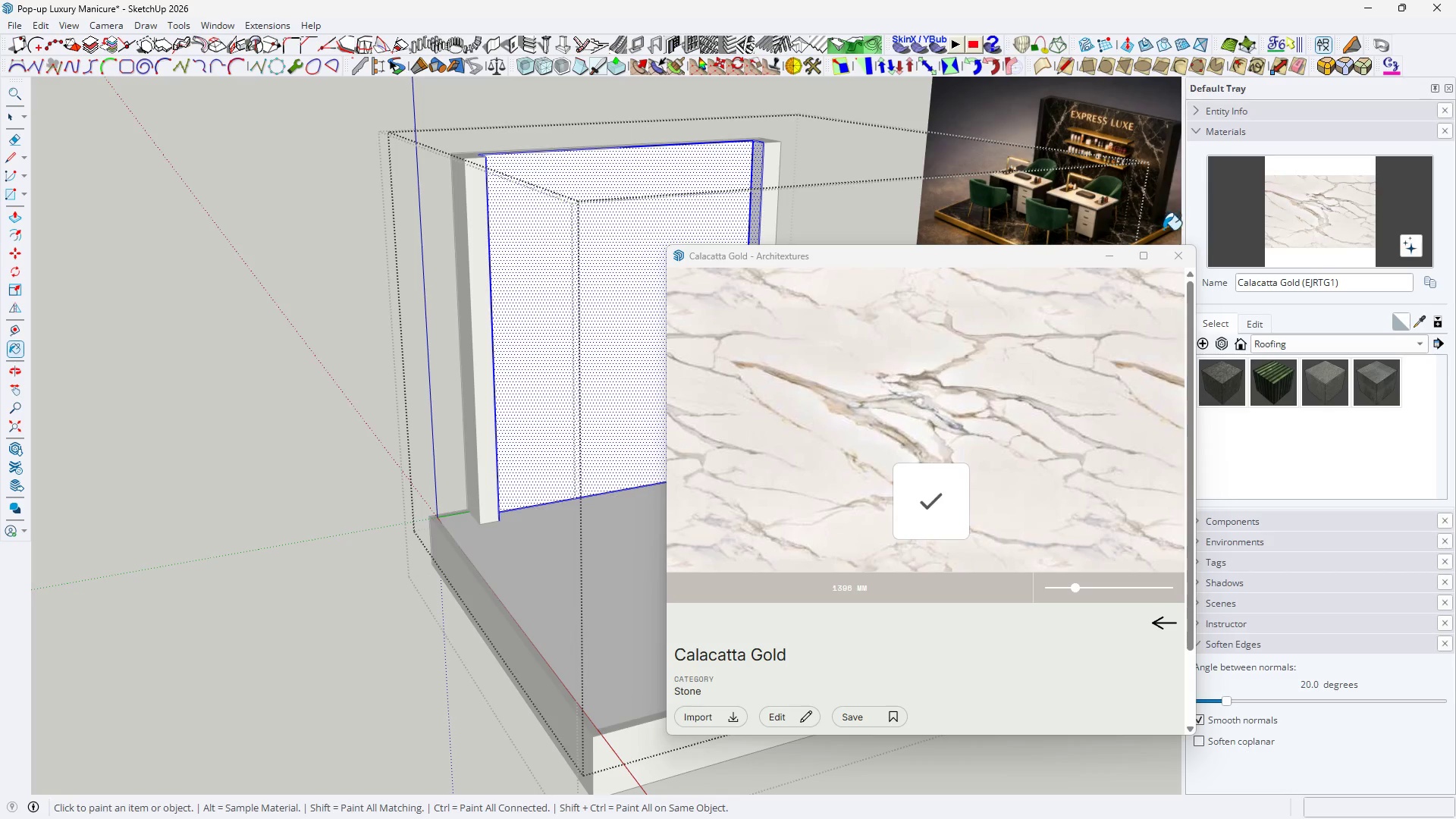 
left_click([1172, 253])
 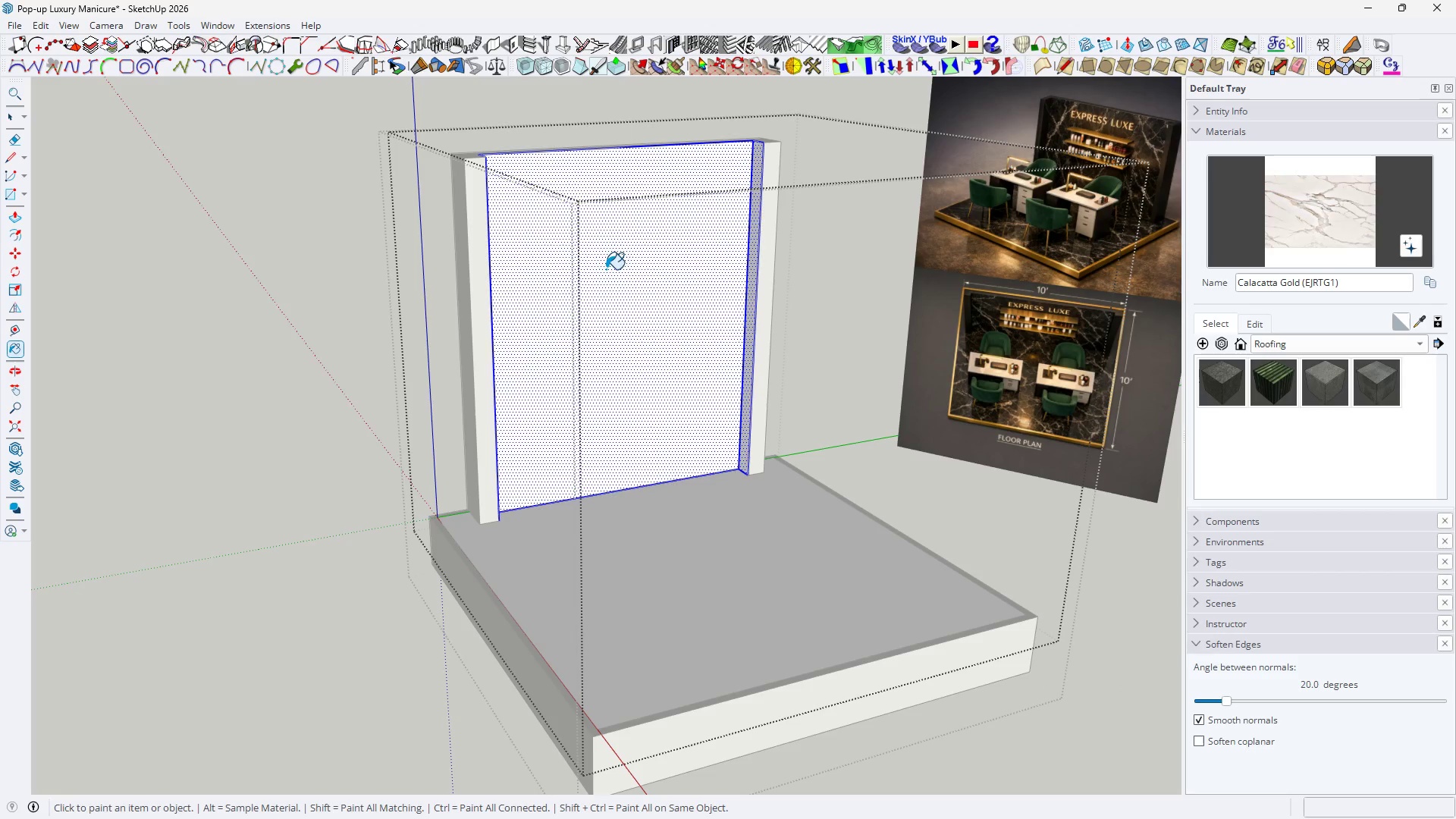 
double_click([559, 299])
 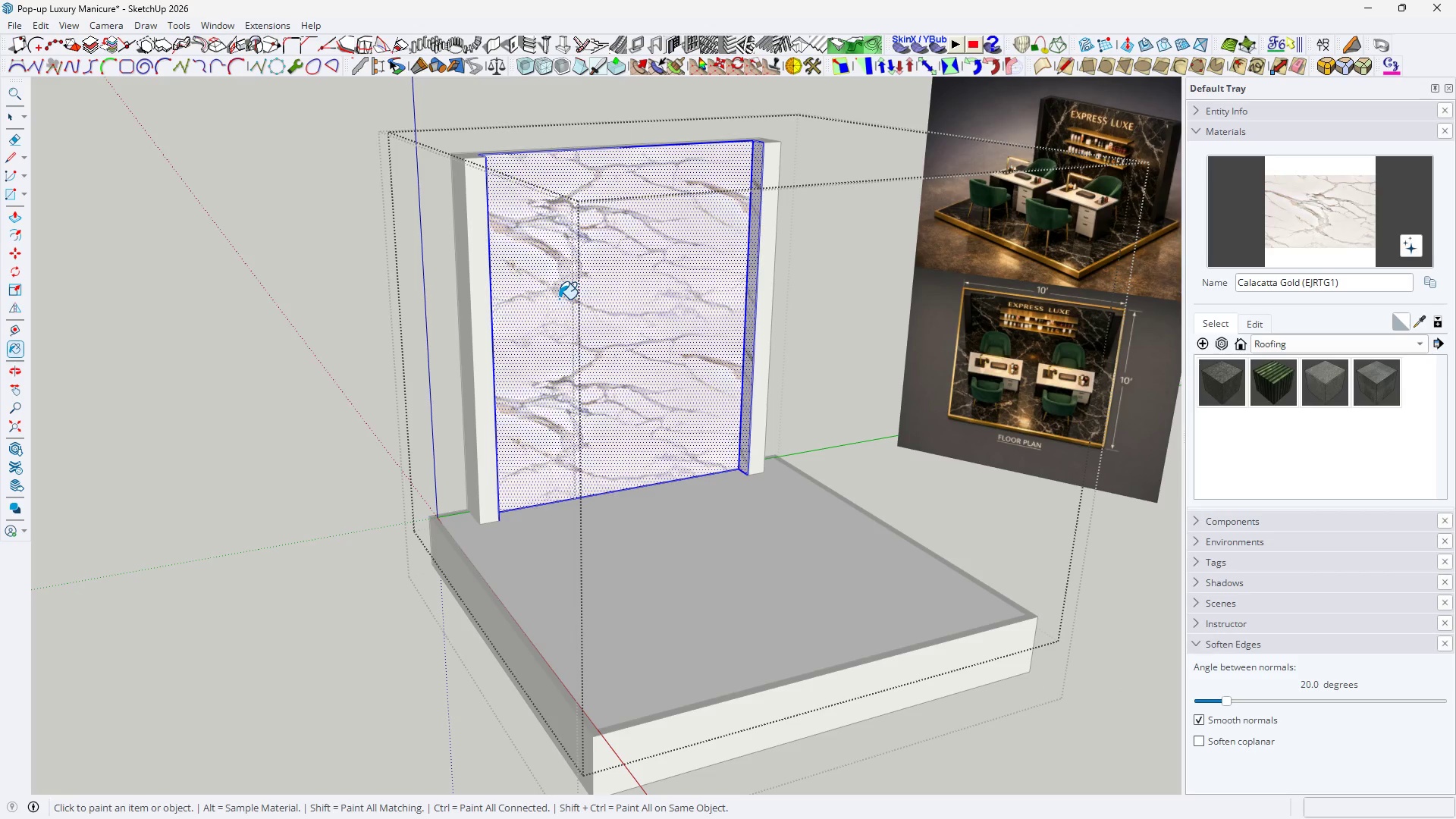 
triple_click([559, 299])
 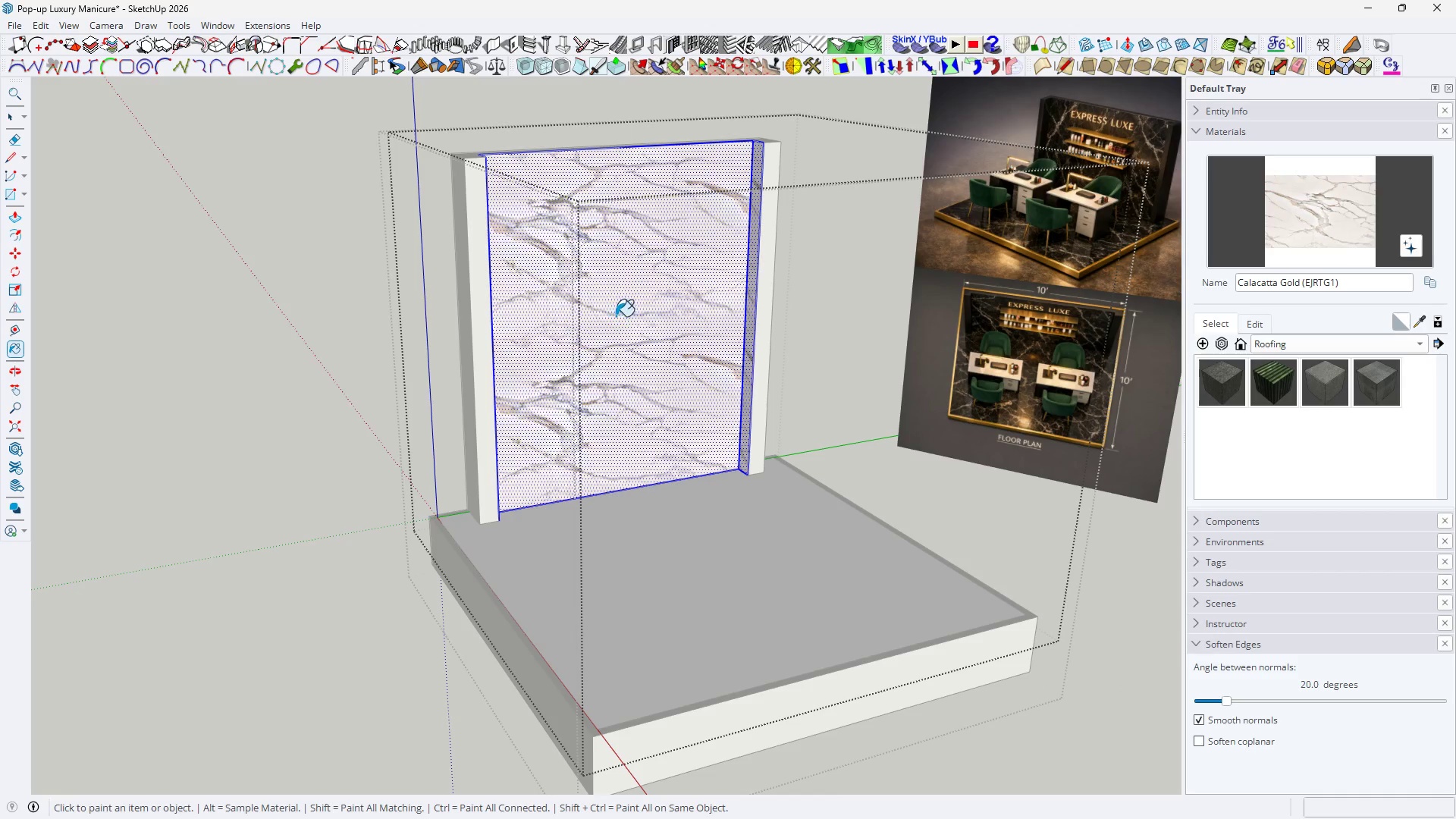 
key(Space)
 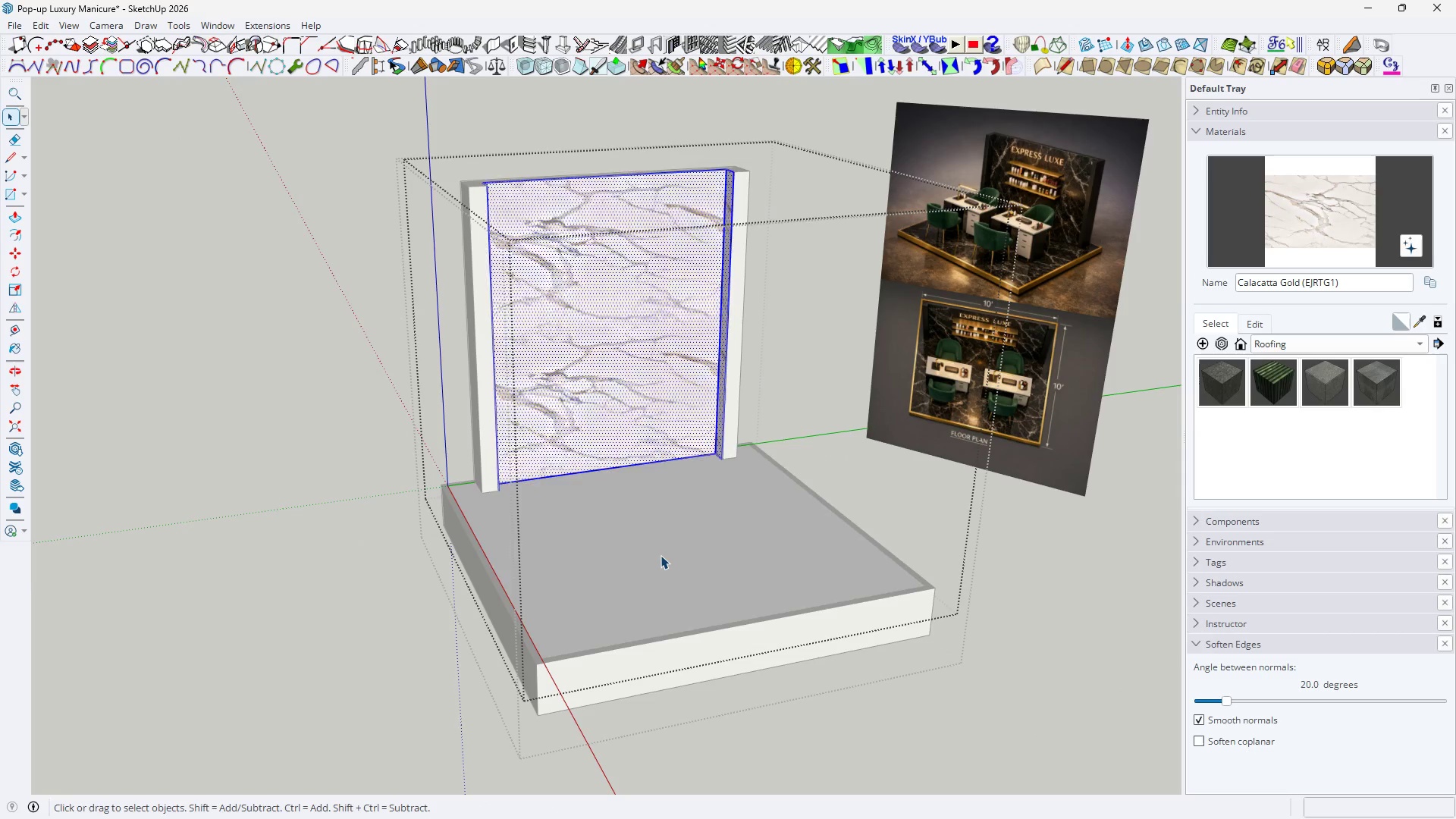 
scroll: coordinate [593, 315], scroll_direction: down, amount: 2.0
 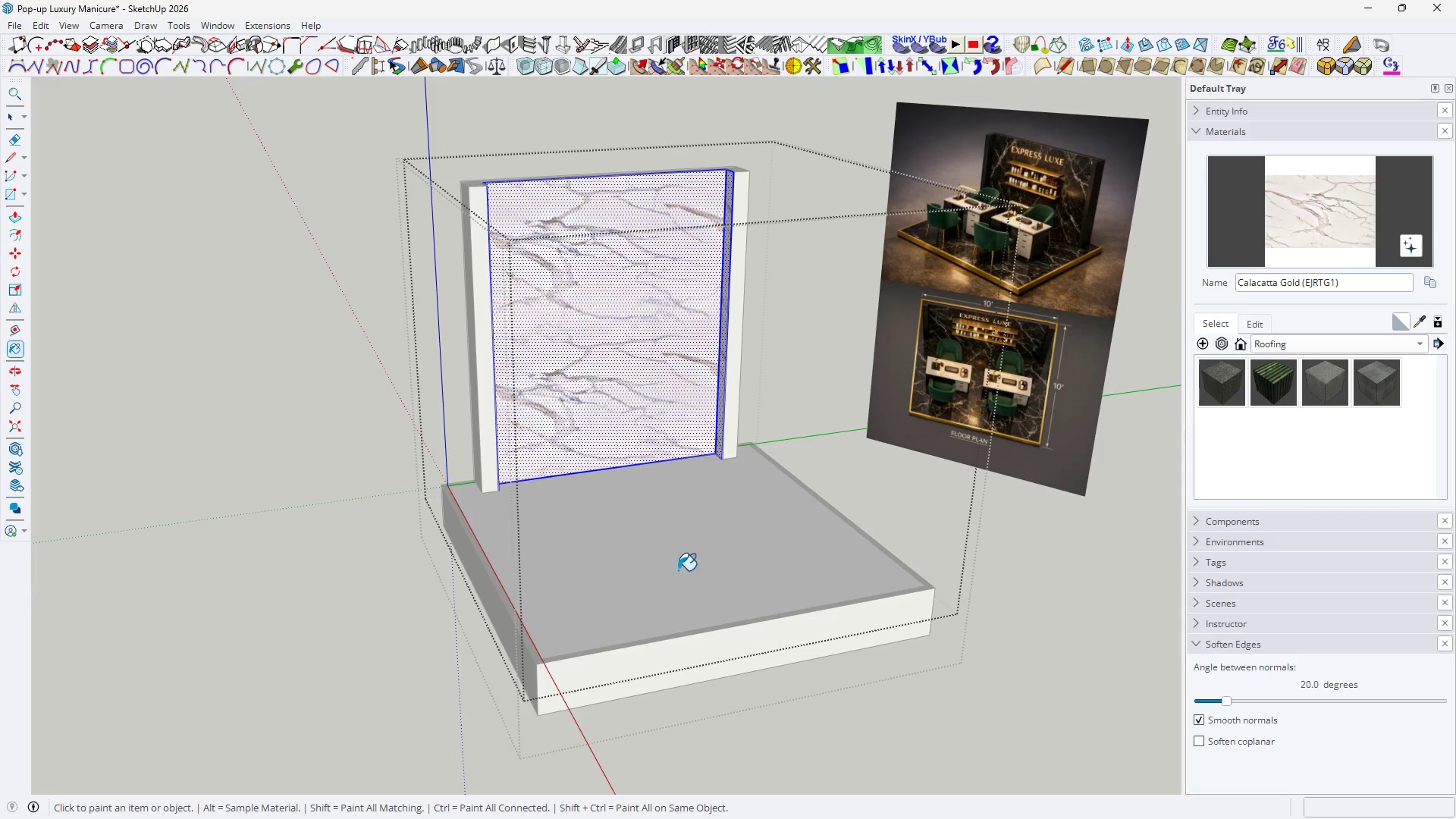 
double_click([661, 555])
 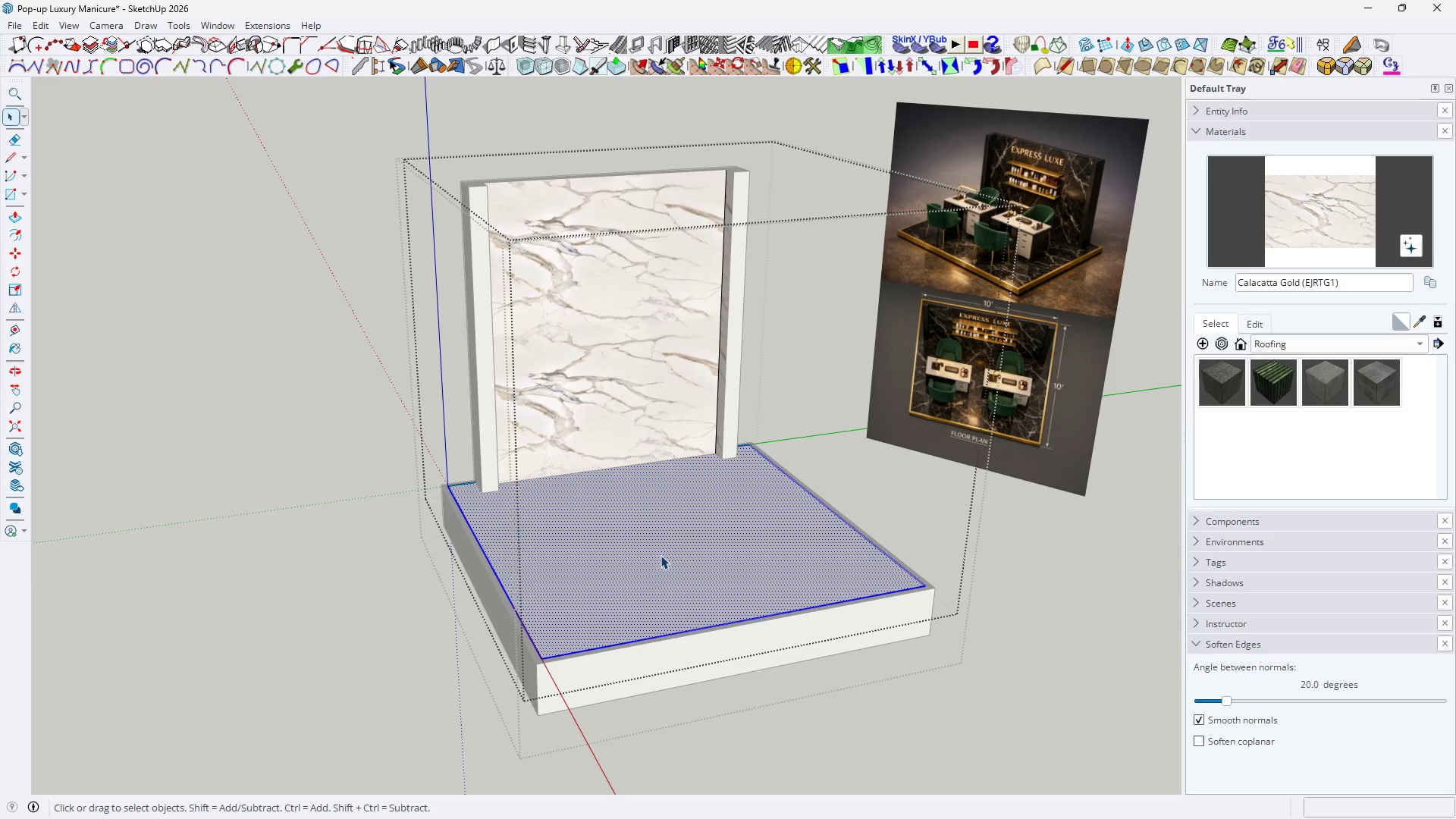 
triple_click([661, 555])
 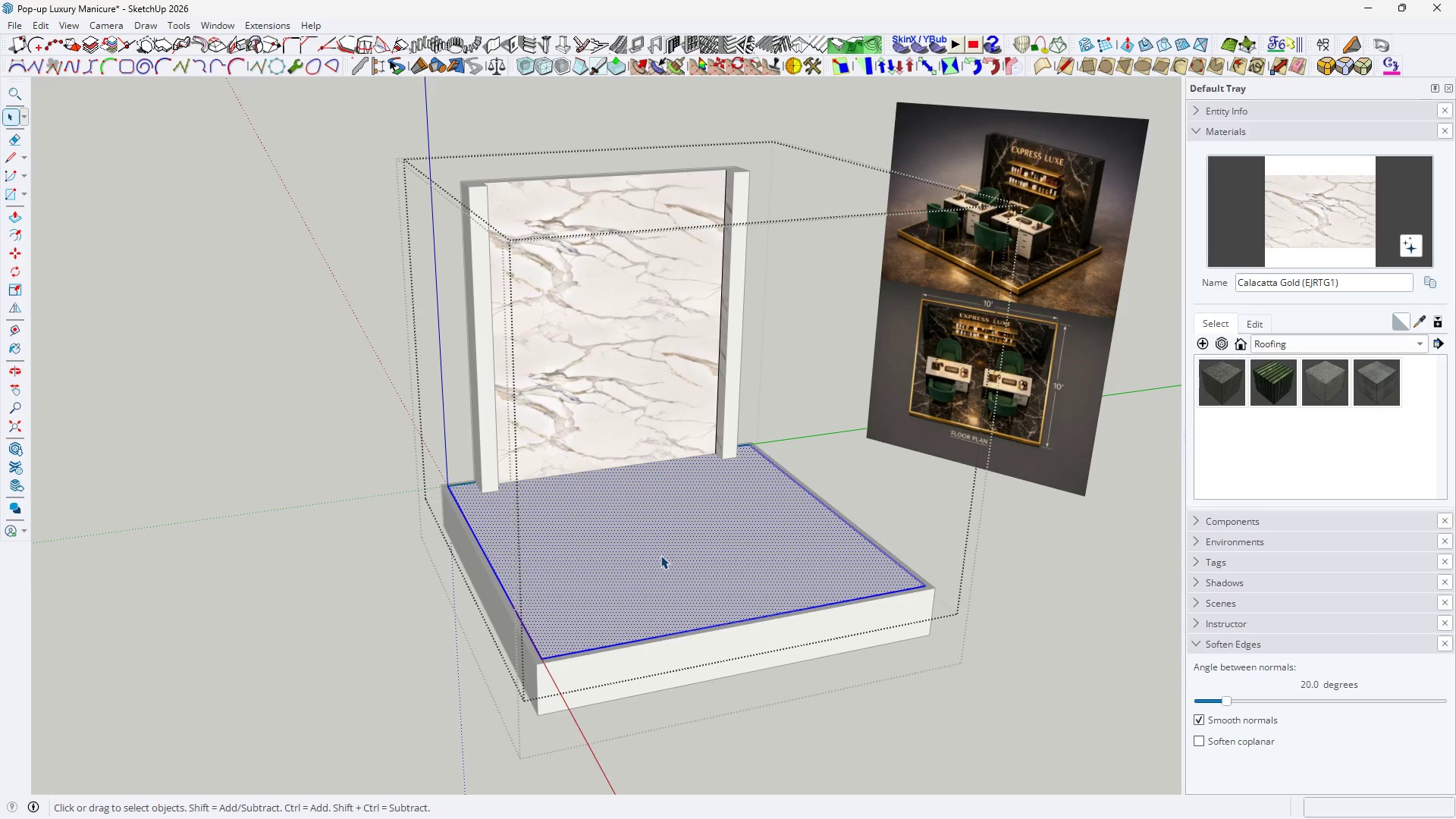 
key(B)
 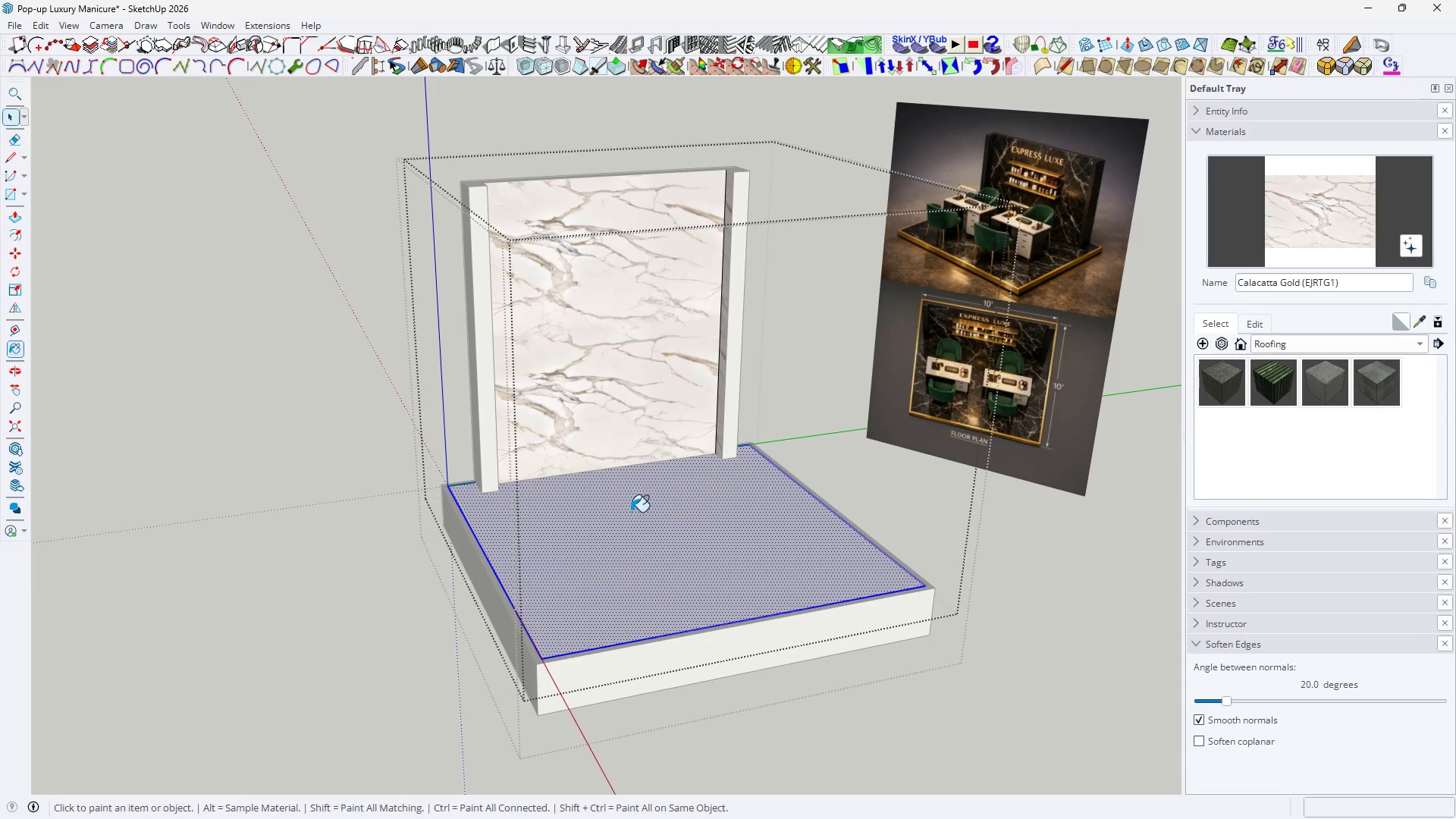 
triple_click([631, 512])
 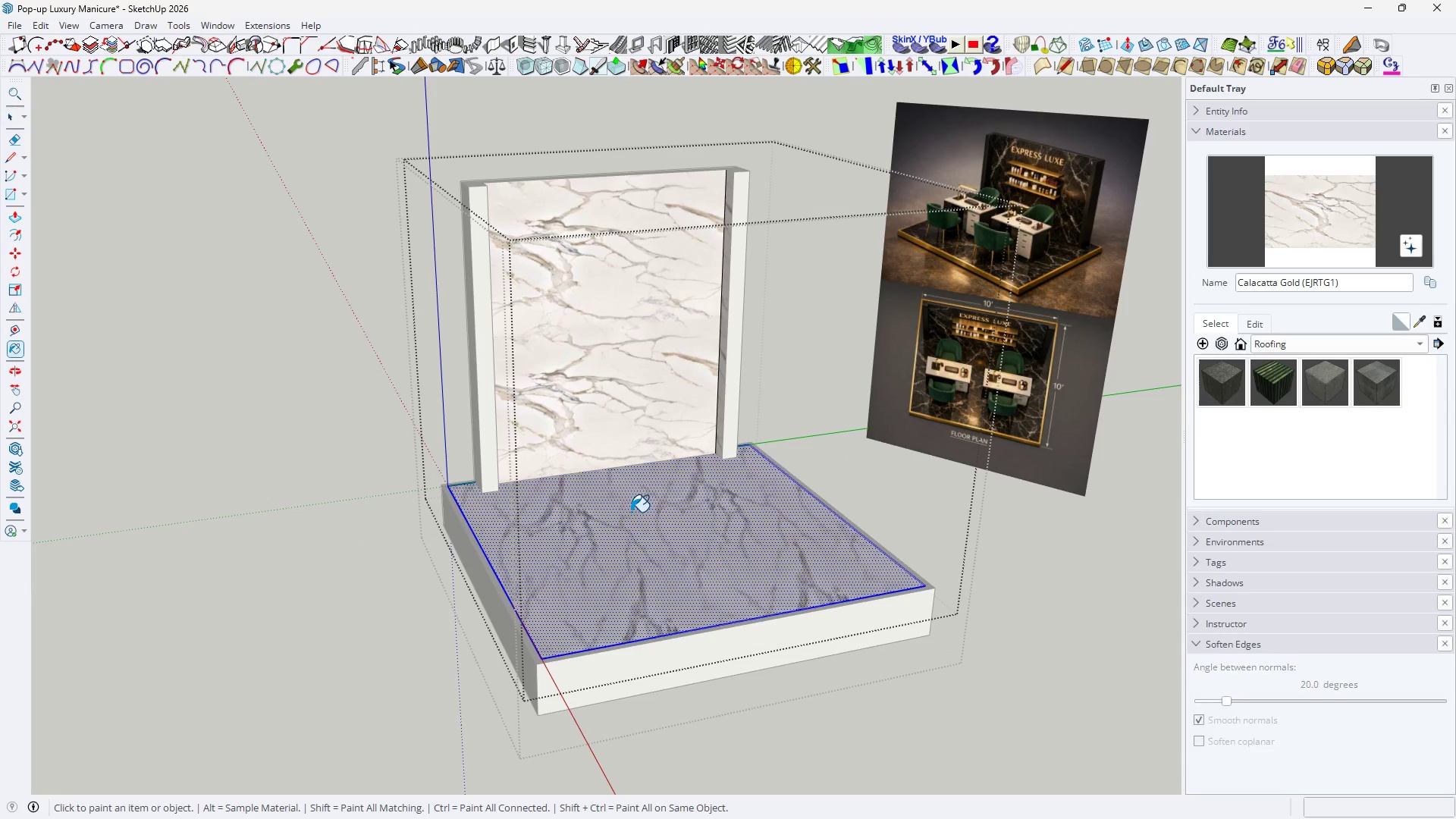 
triple_click([631, 512])
 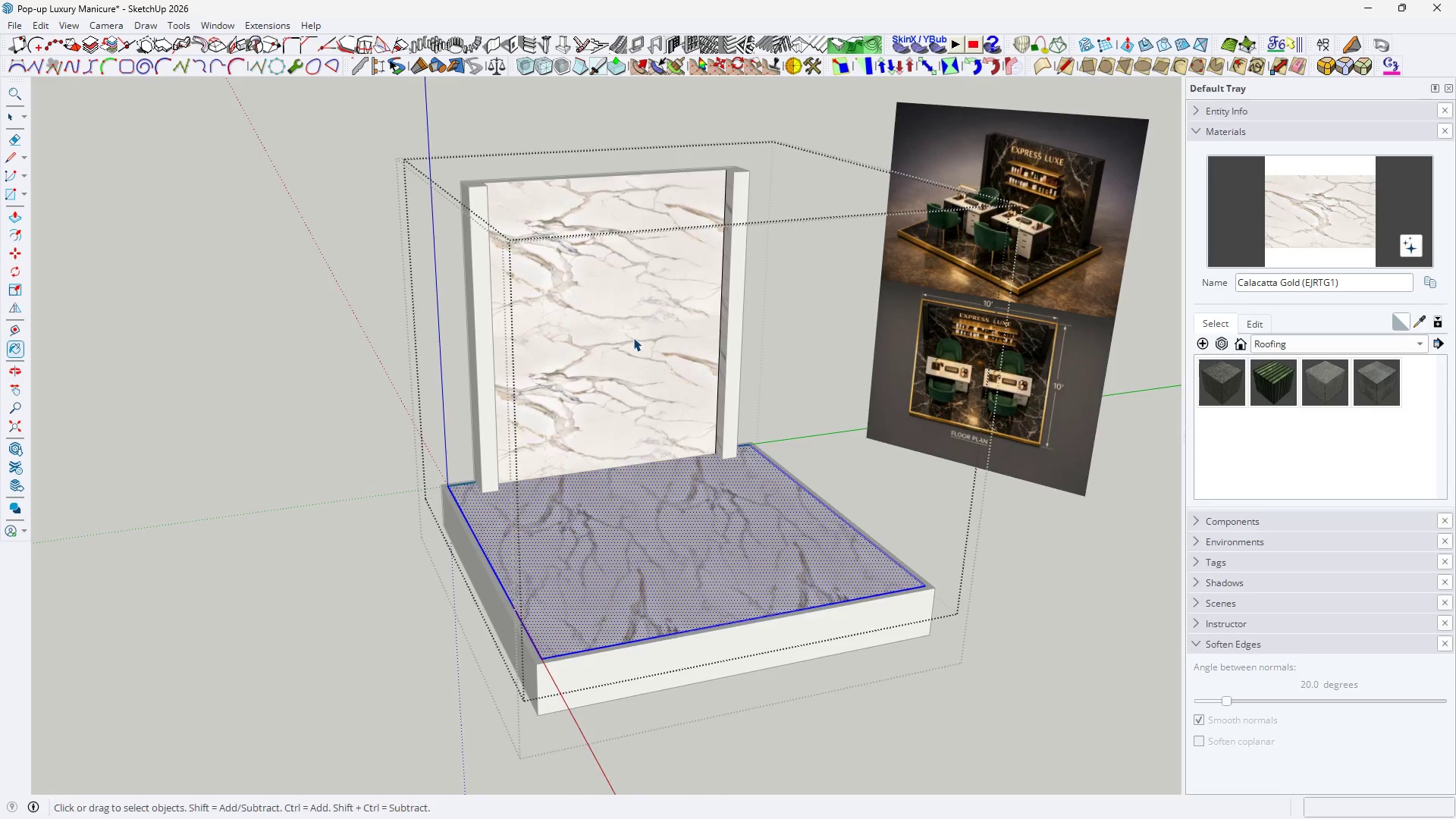 
key(Space)
 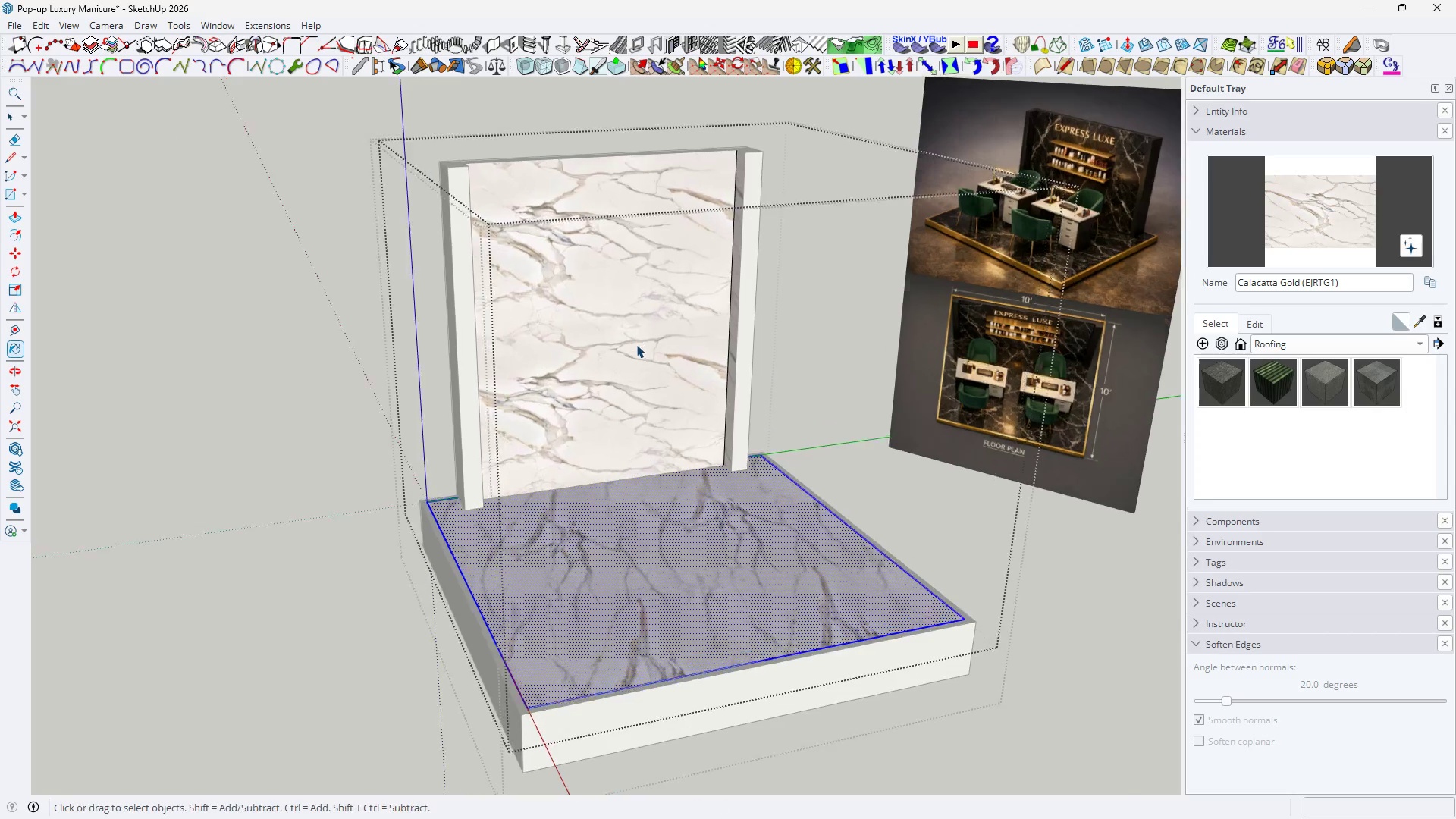 
left_click([589, 410])
 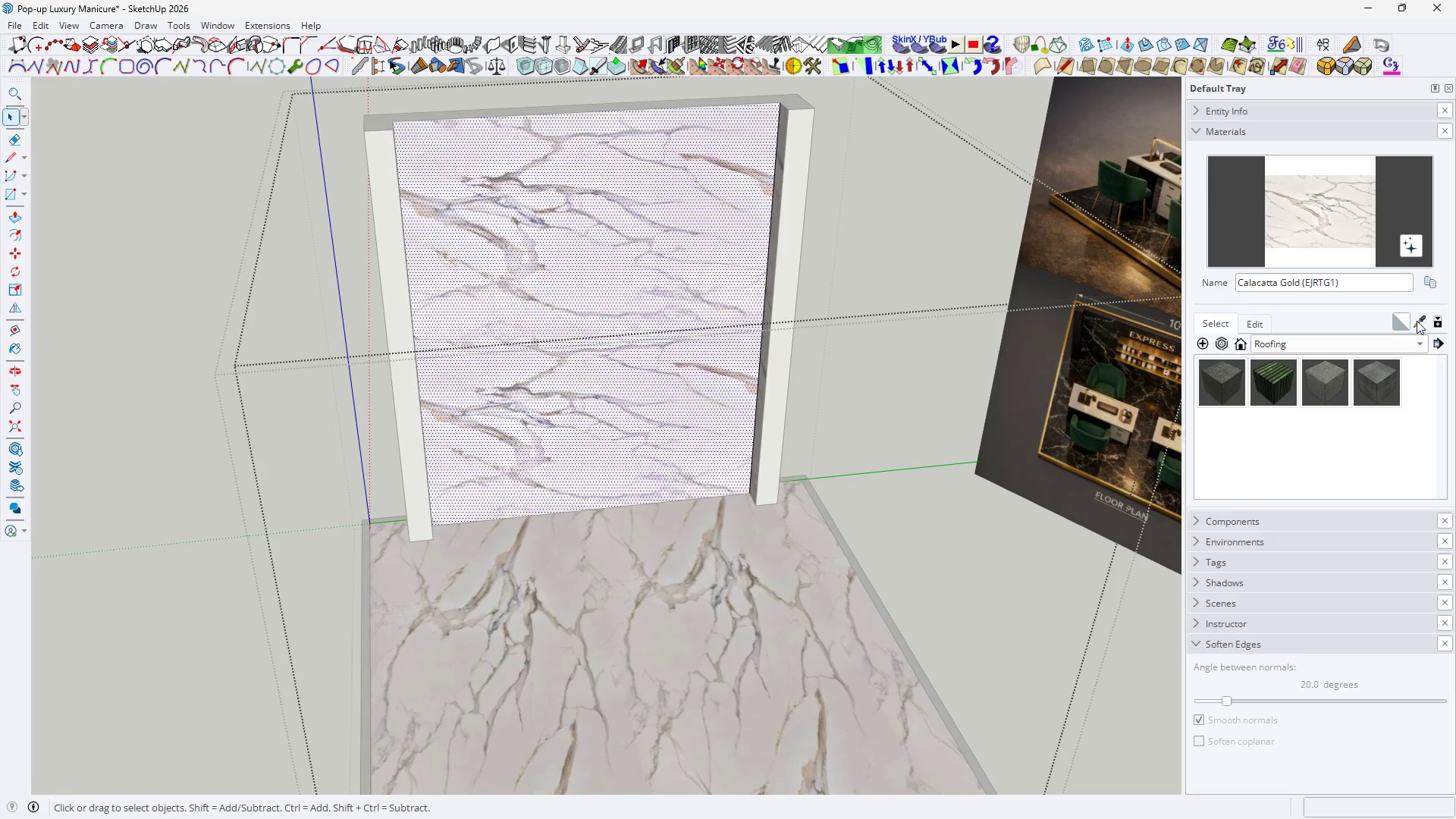 
scroll: coordinate [586, 414], scroll_direction: up, amount: 3.0
 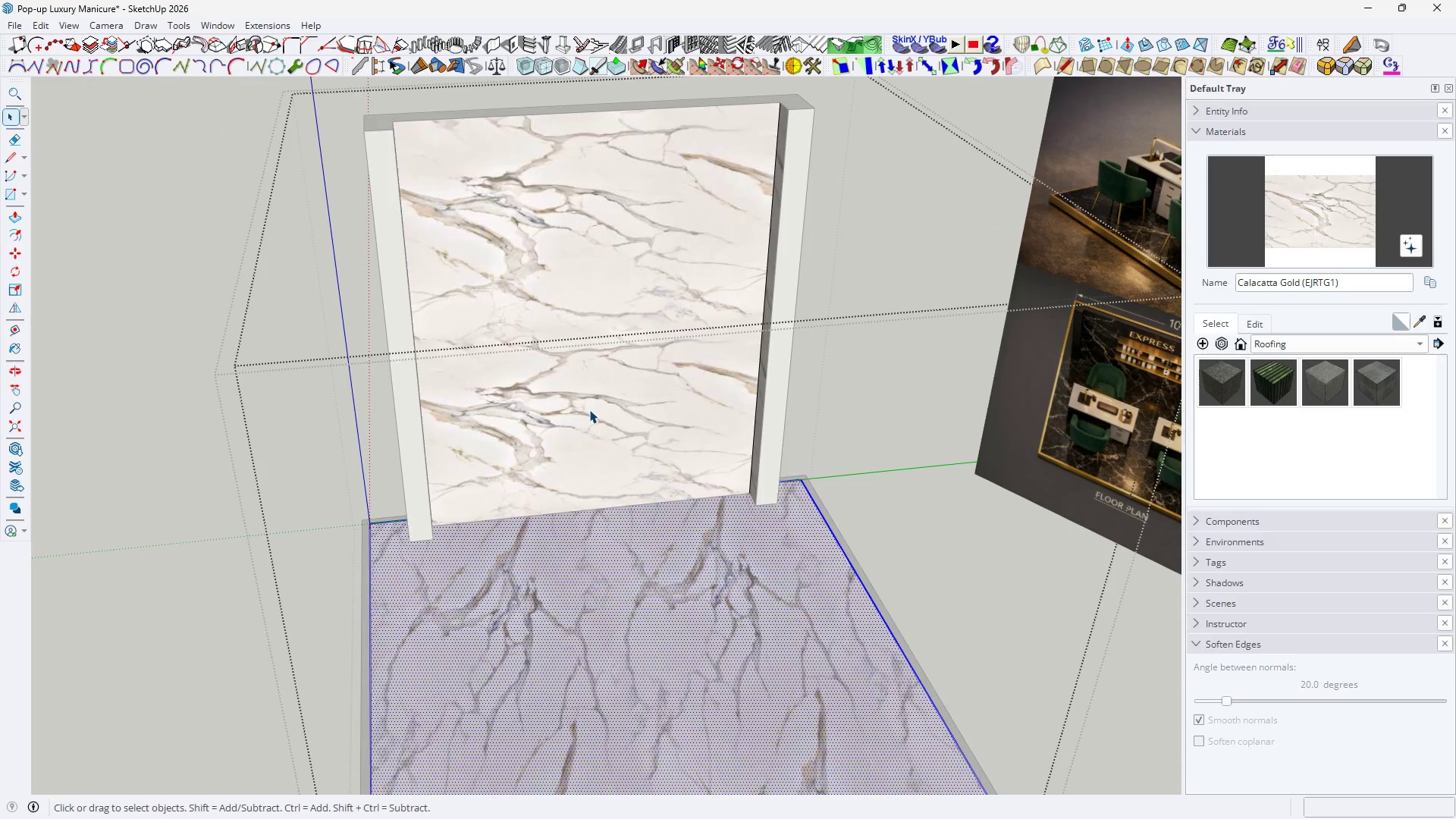 
left_click([1416, 323])
 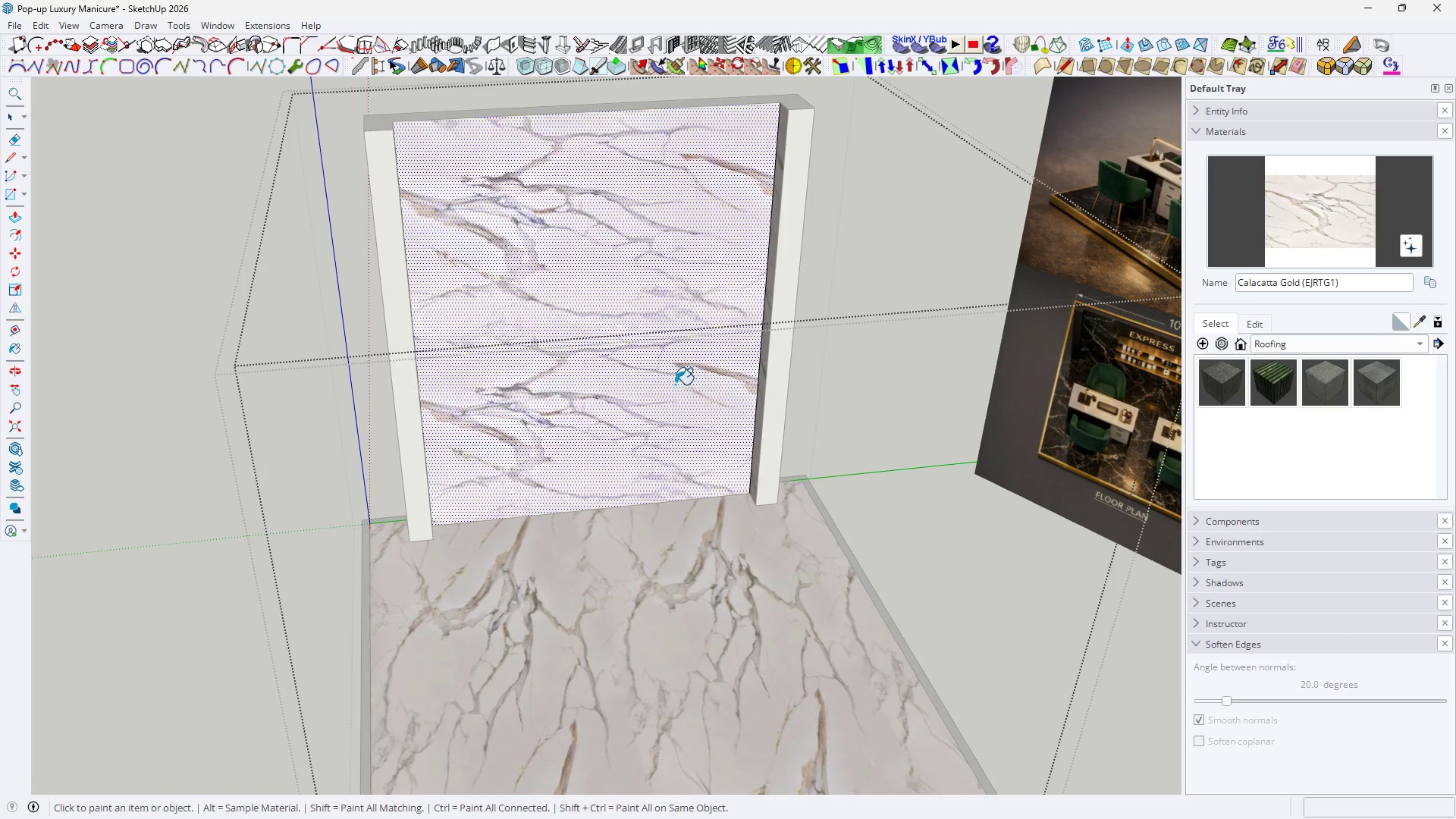 
double_click([710, 582])
 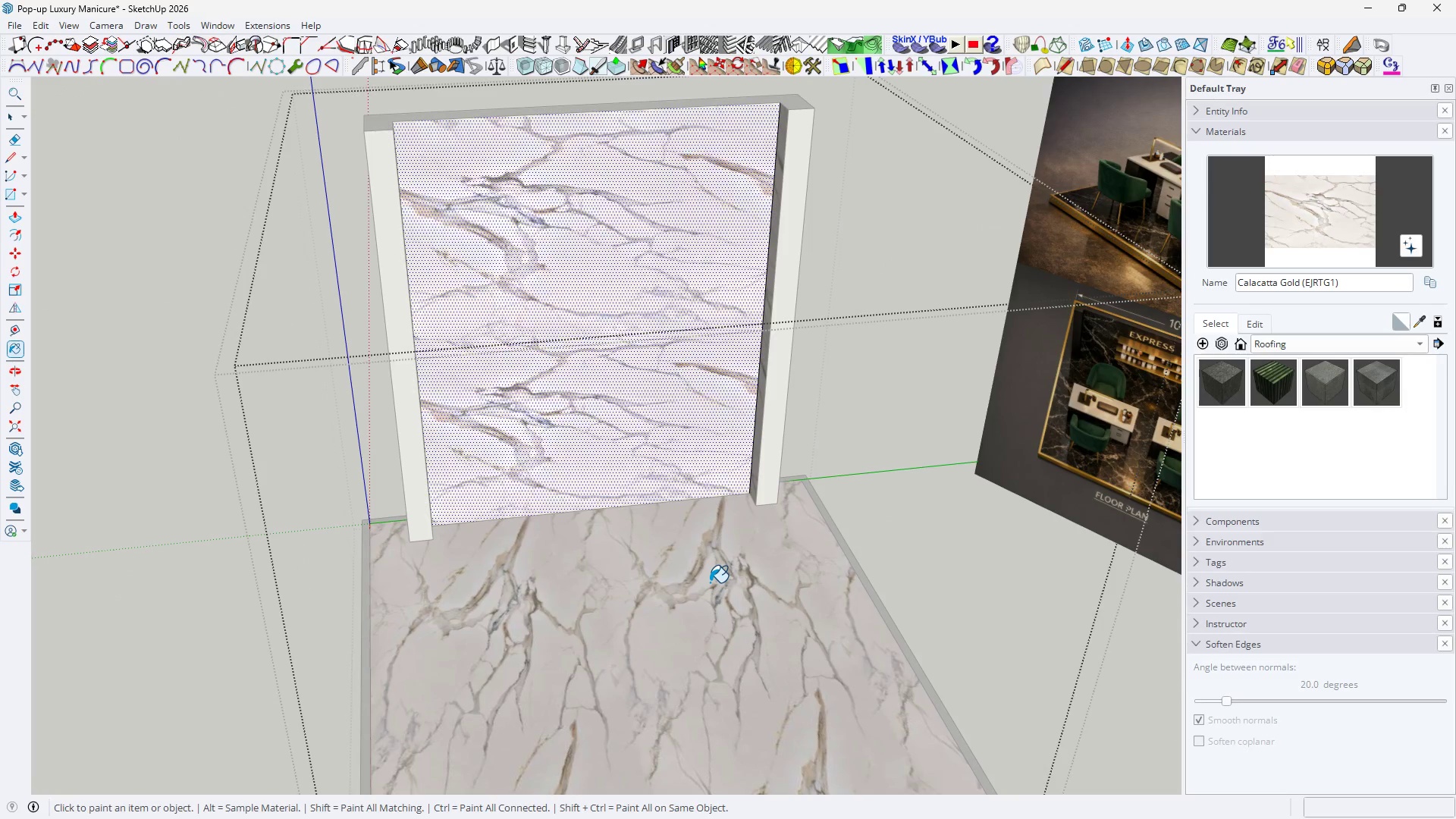 
triple_click([710, 582])
 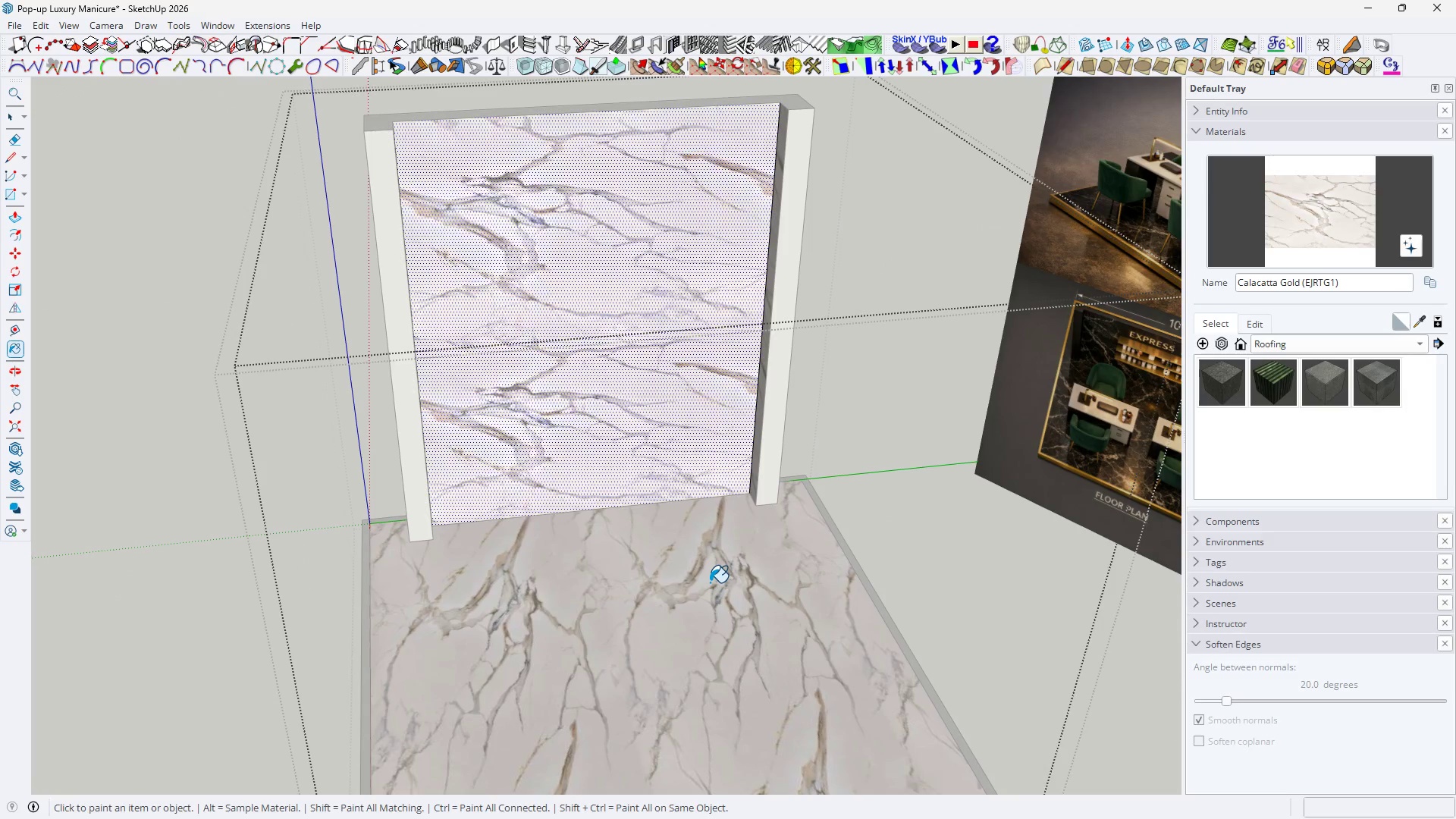 
triple_click([710, 582])
 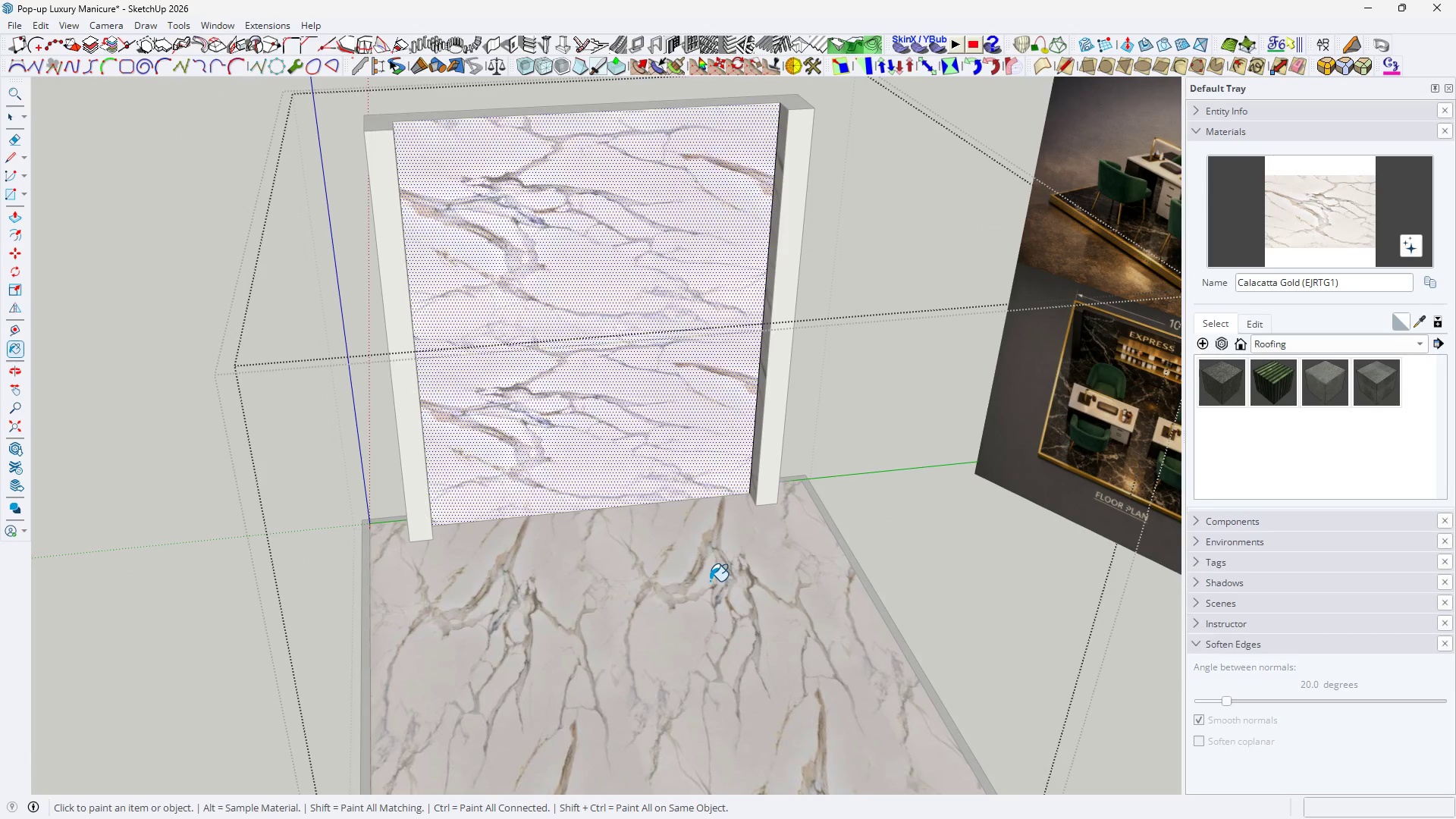 
key(Space)
 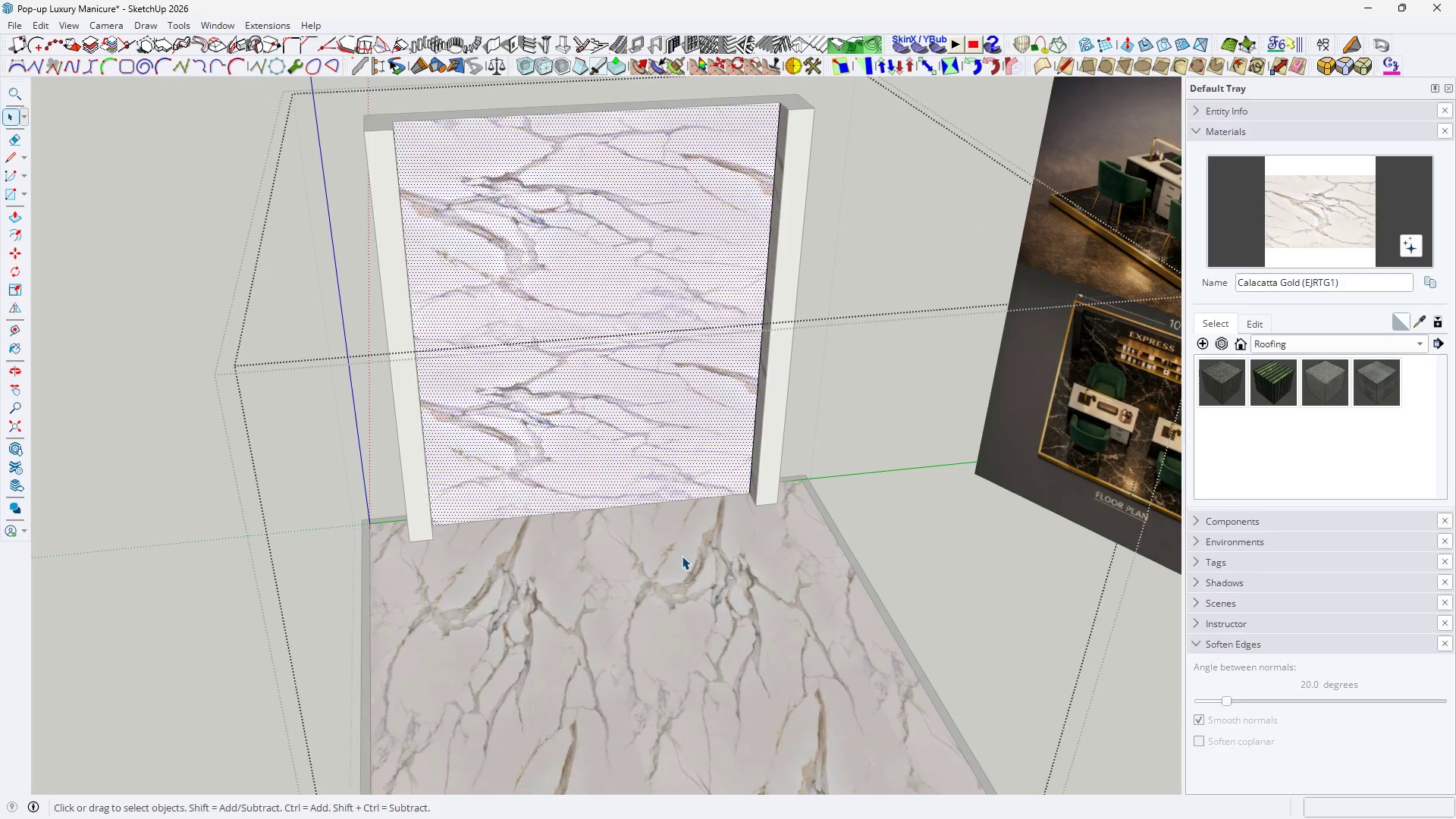 
key(H)
 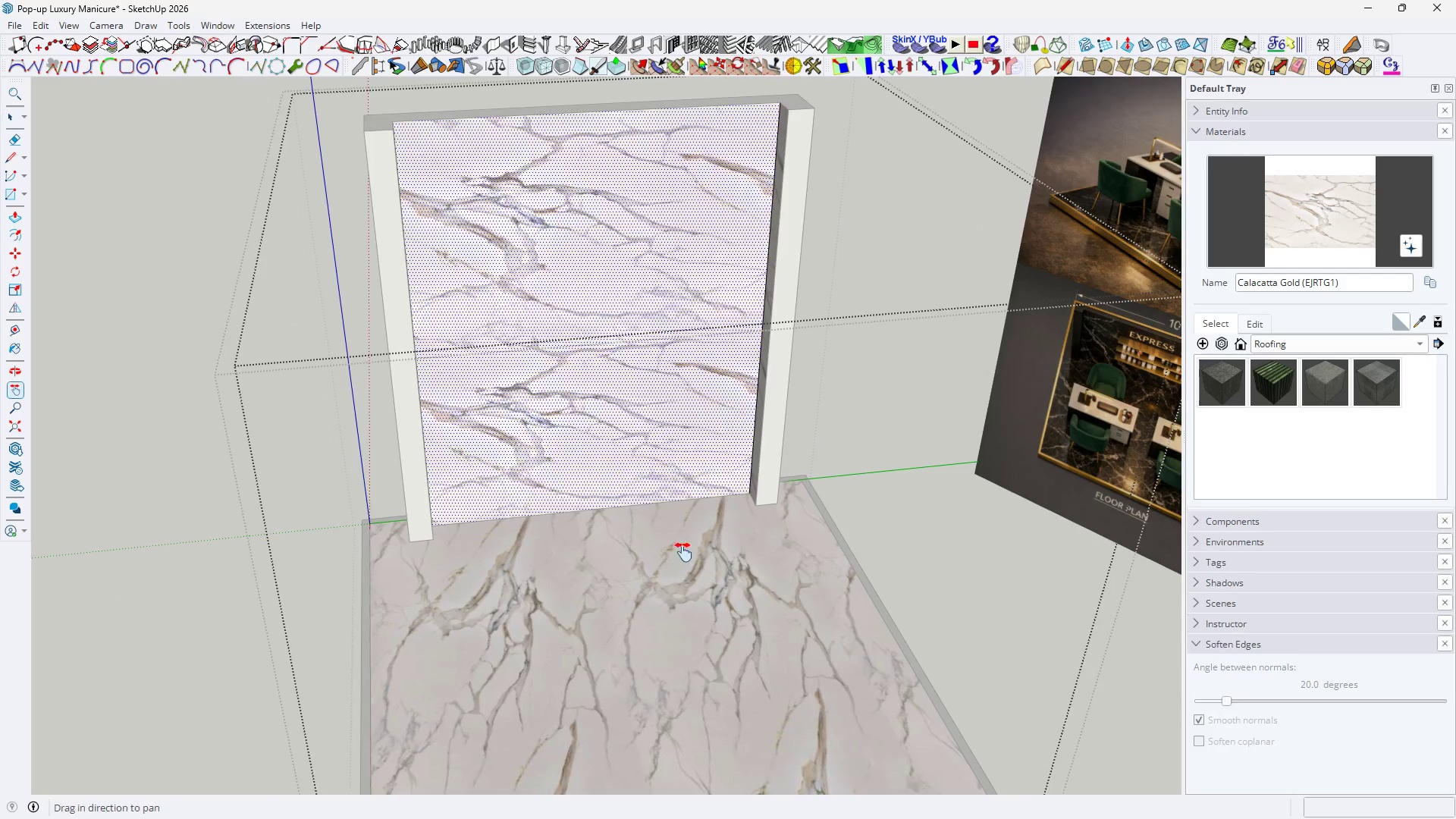 
left_click_drag(start_coordinate=[683, 552], to_coordinate=[689, 450])
 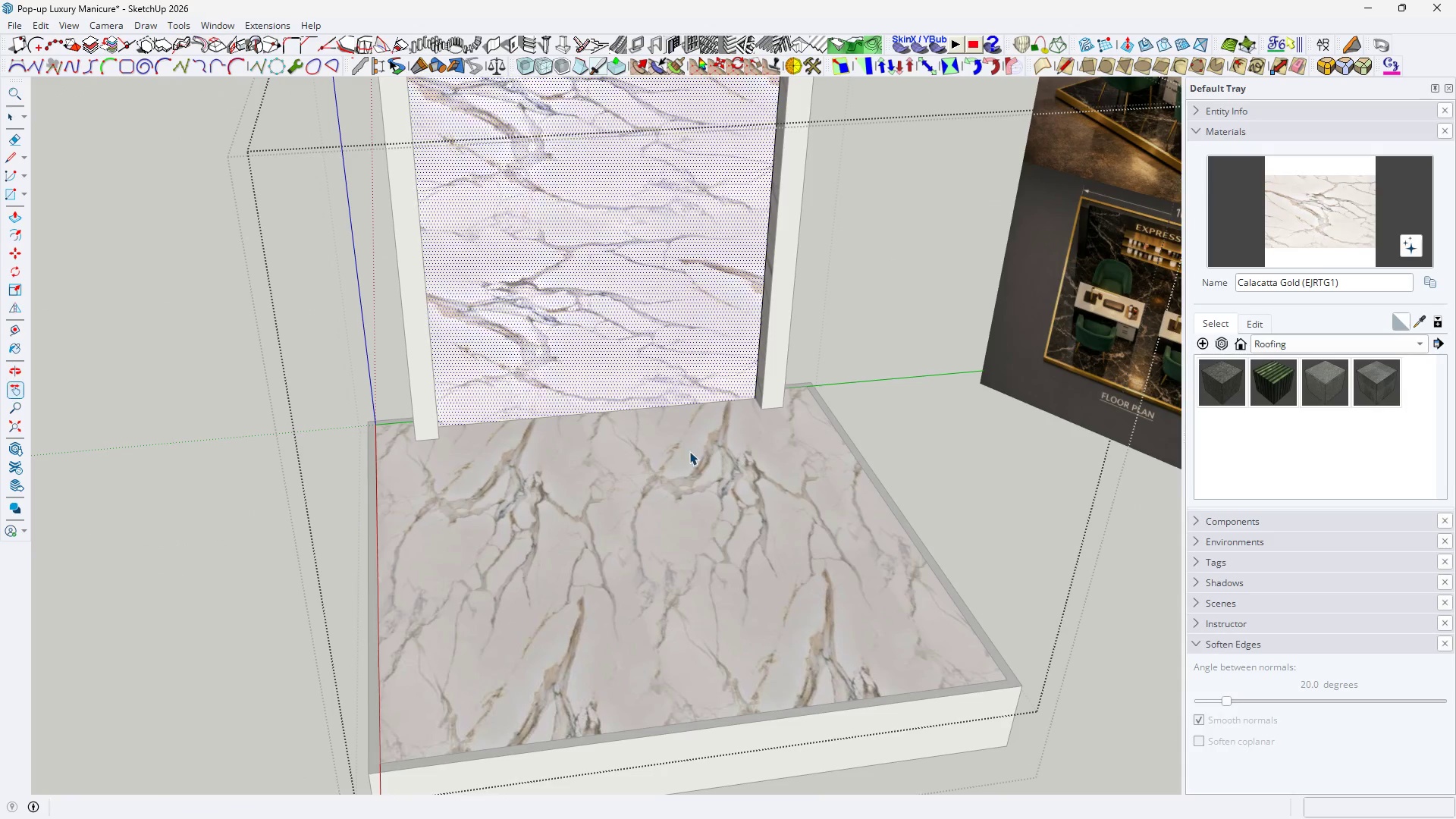 
key(Space)
 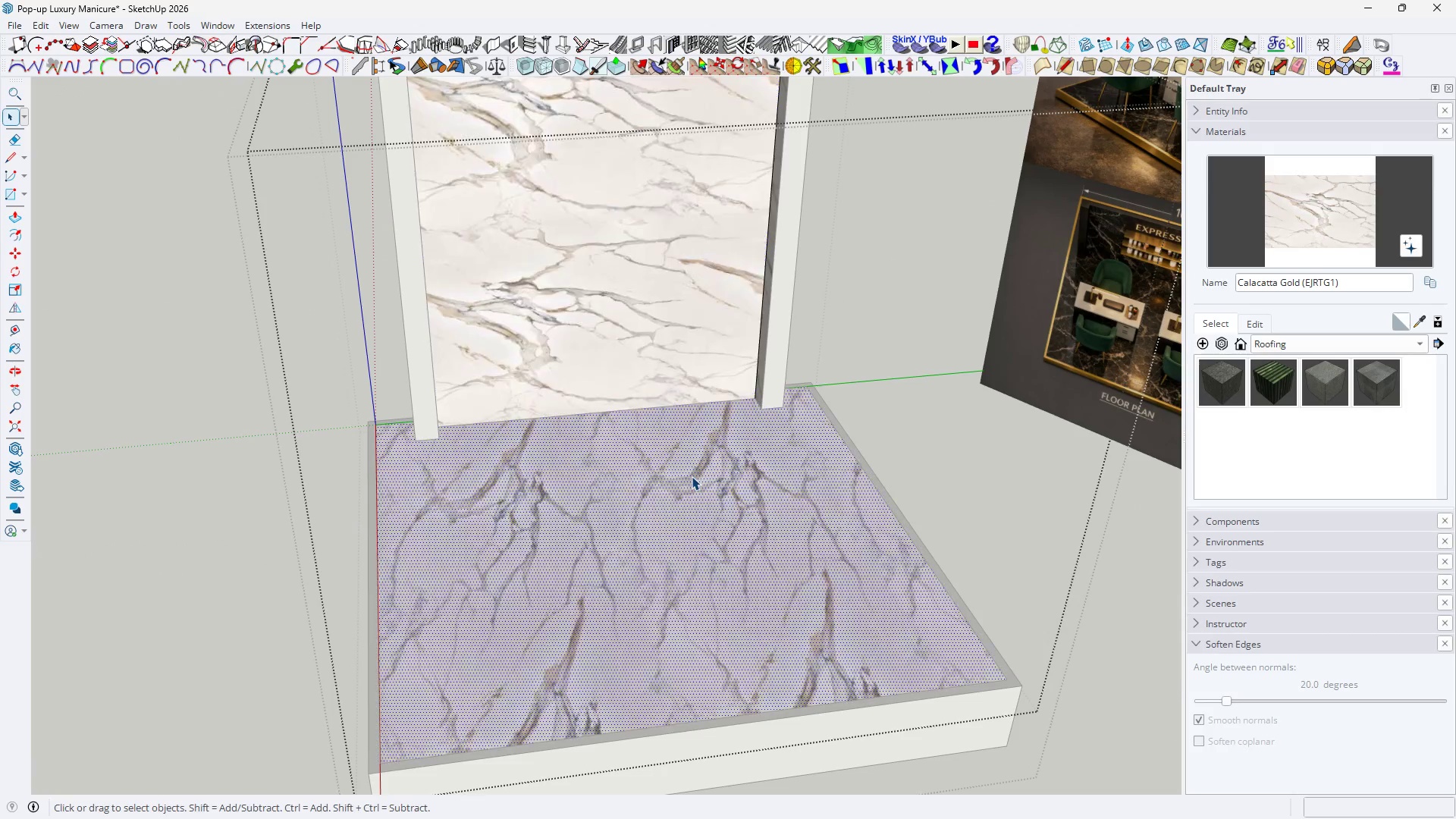 
right_click([692, 476])
 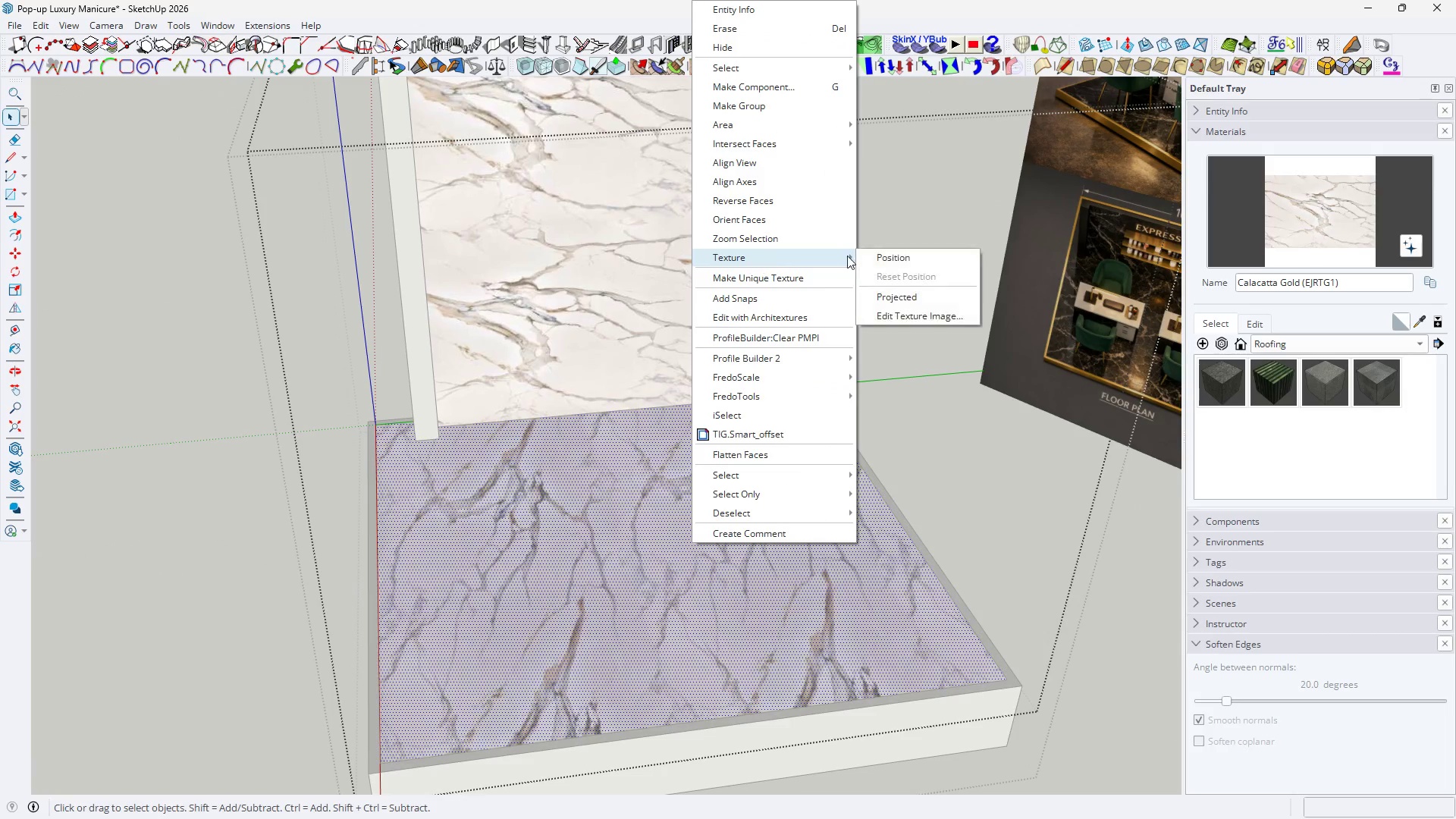 
double_click([890, 259])
 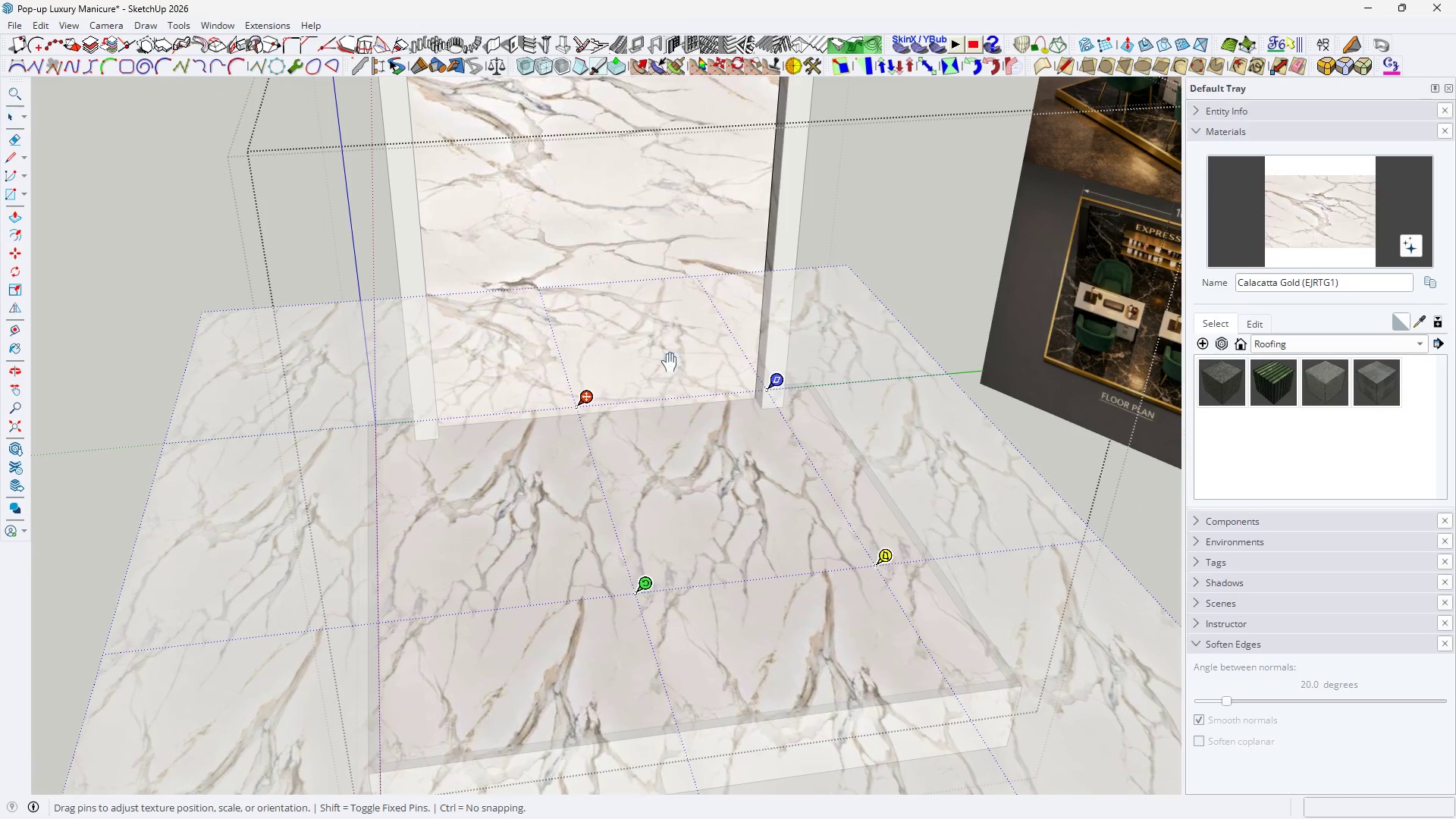 
scroll: coordinate [711, 481], scroll_direction: down, amount: 3.0
 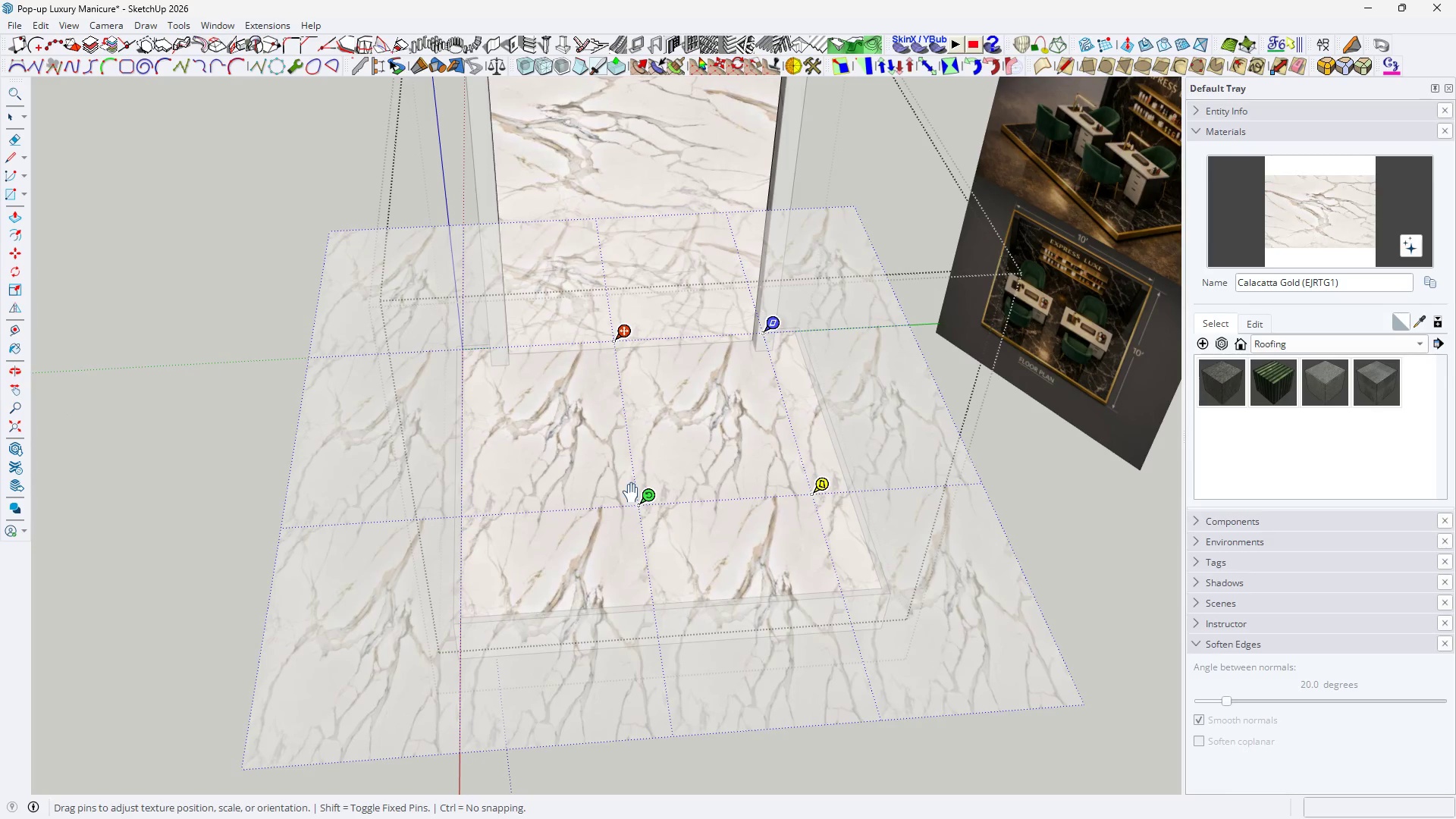 
left_click_drag(start_coordinate=[644, 506], to_coordinate=[839, 332])
 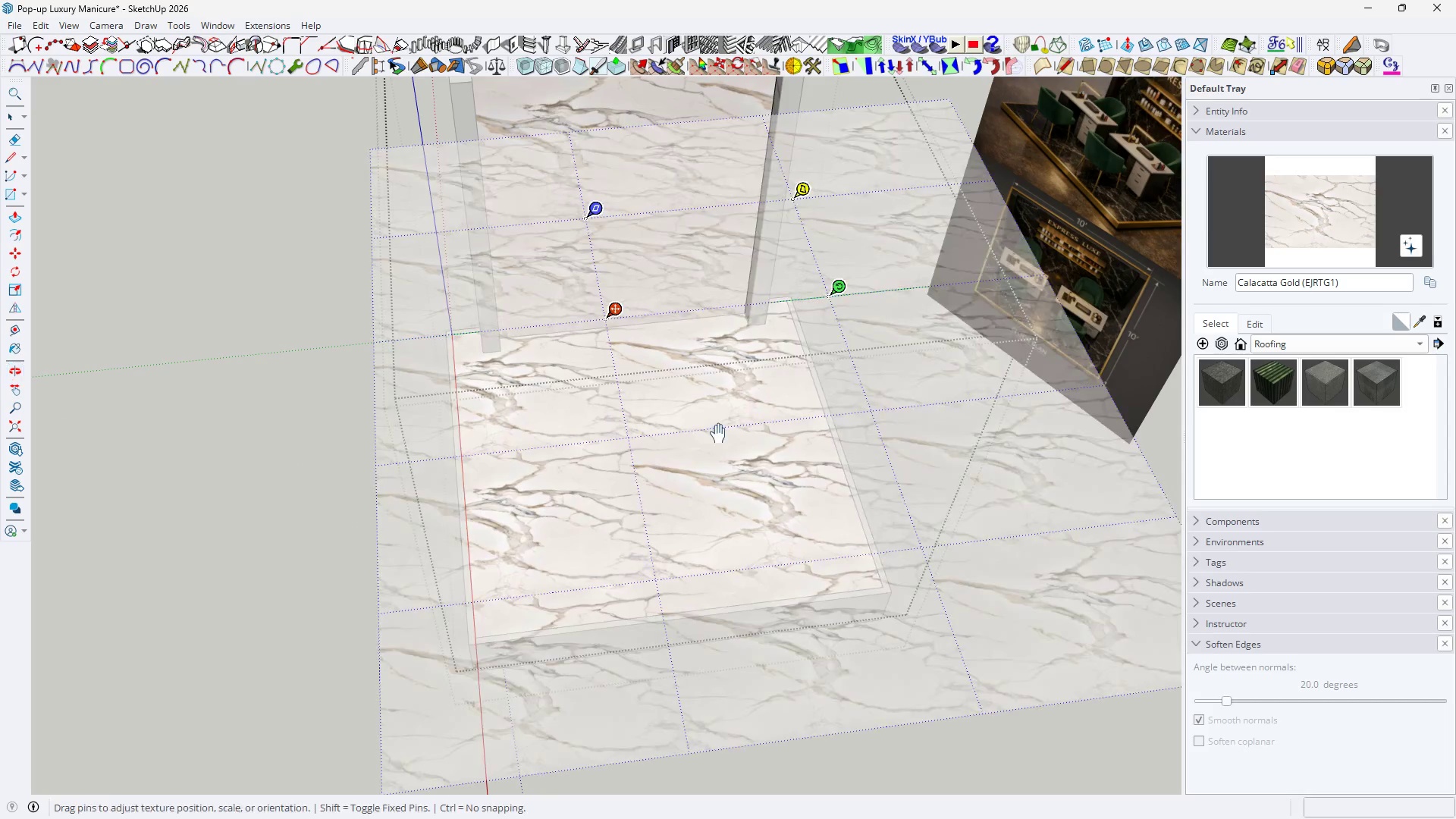 
left_click_drag(start_coordinate=[717, 435], to_coordinate=[749, 435])
 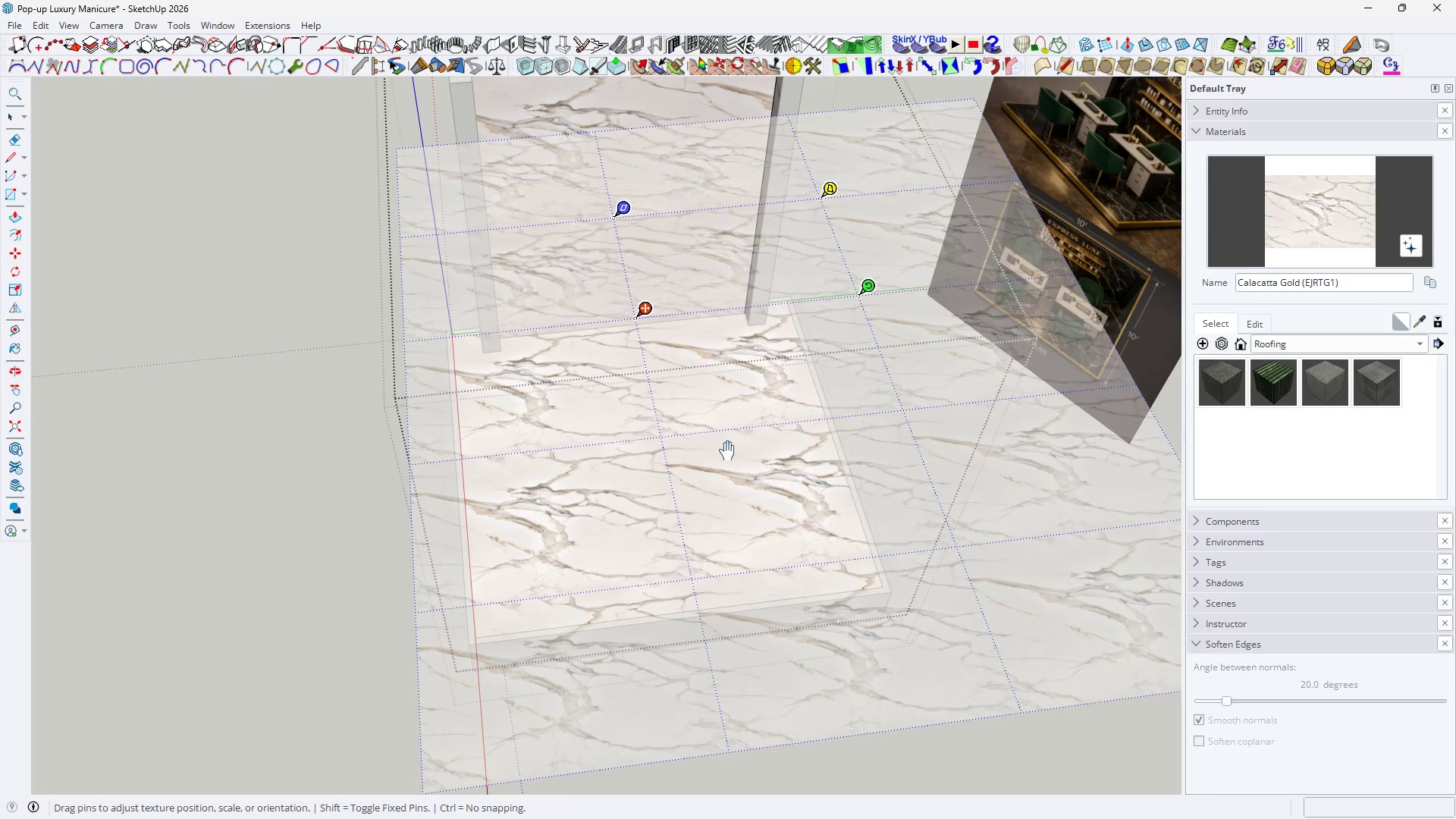 
scroll: coordinate [724, 491], scroll_direction: down, amount: 4.0
 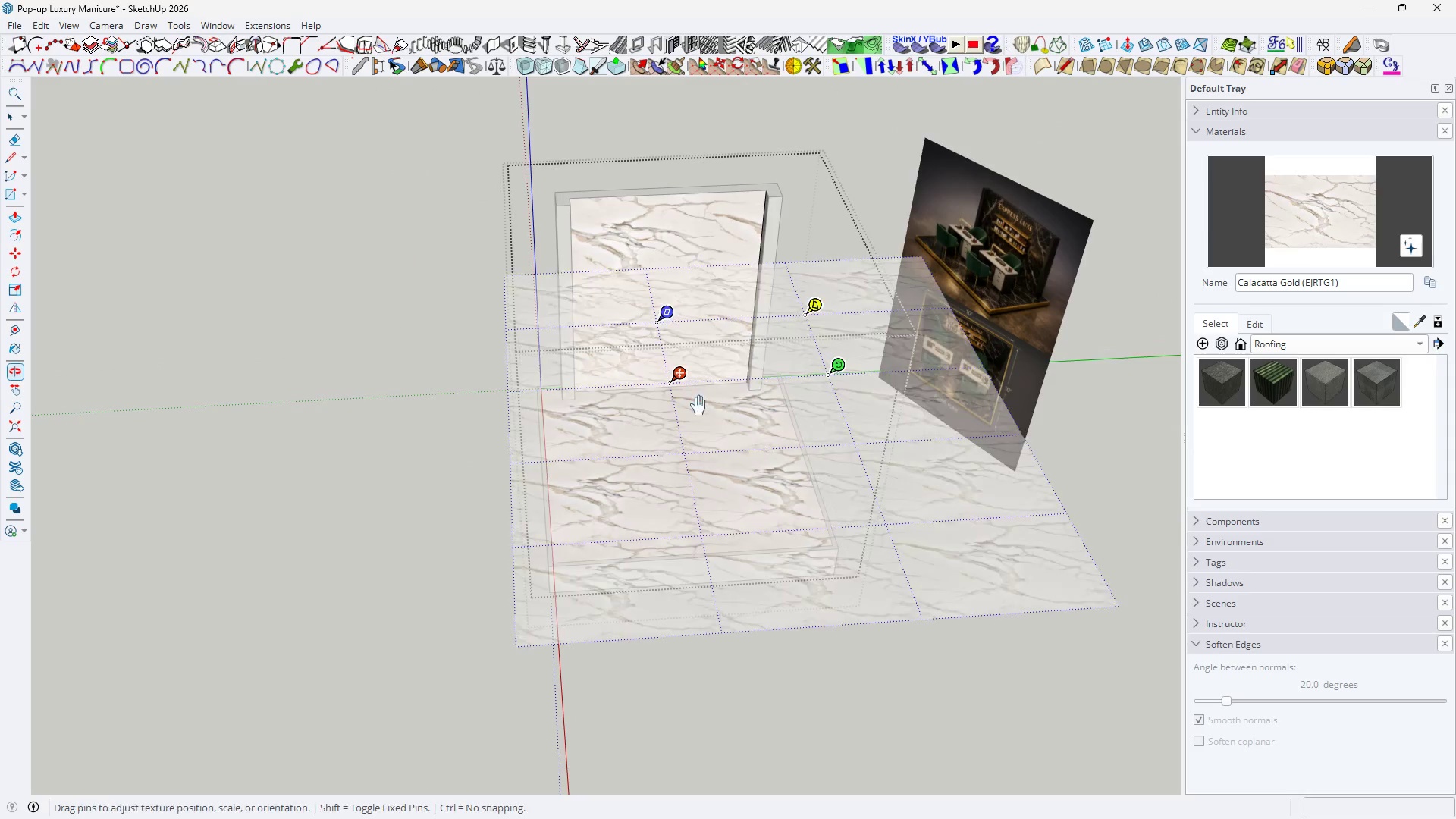 
left_click_drag(start_coordinate=[700, 431], to_coordinate=[626, 433])
 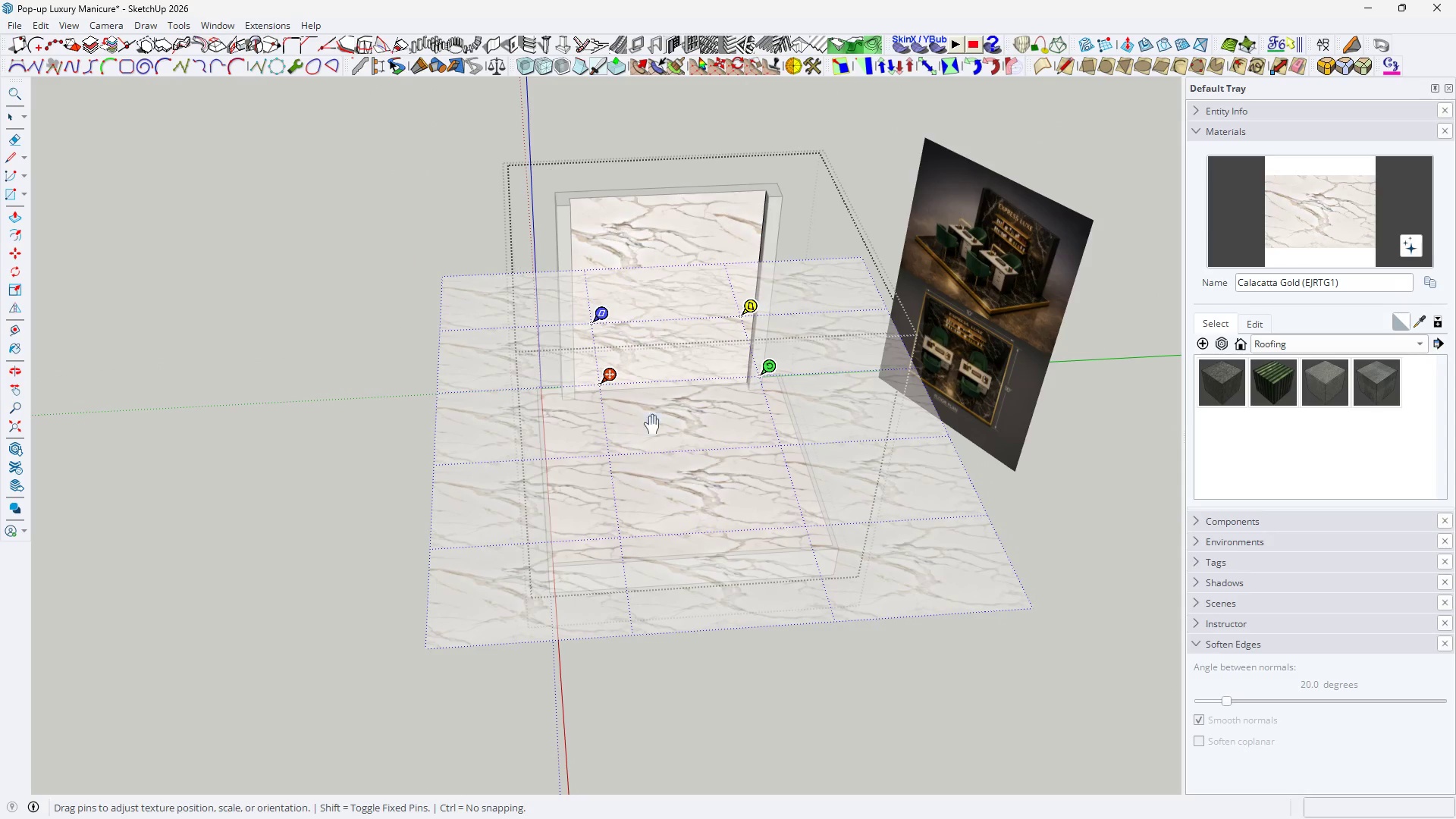 
scroll: coordinate [662, 423], scroll_direction: up, amount: 4.0
 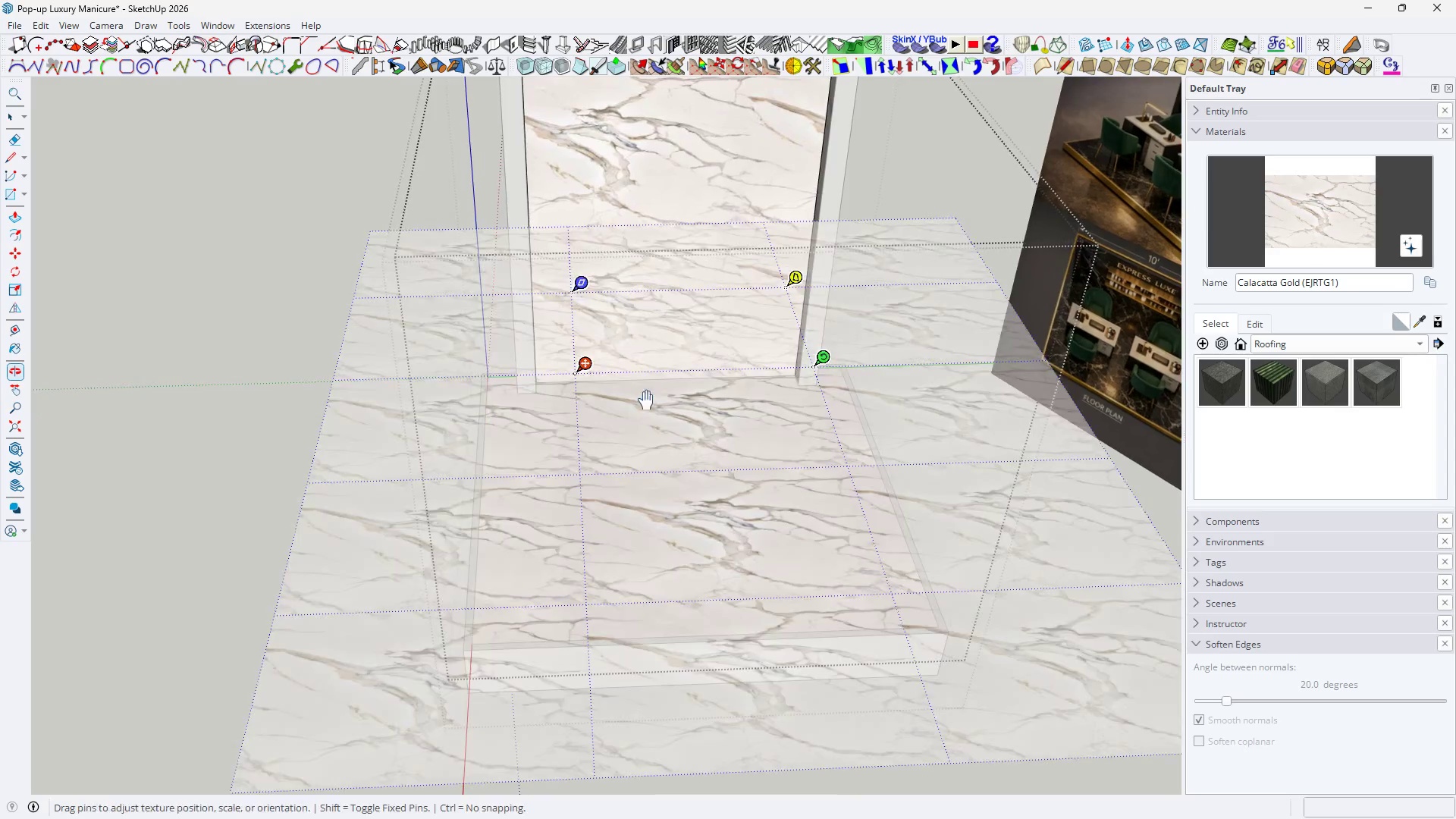 
left_click_drag(start_coordinate=[665, 425], to_coordinate=[647, 425])
 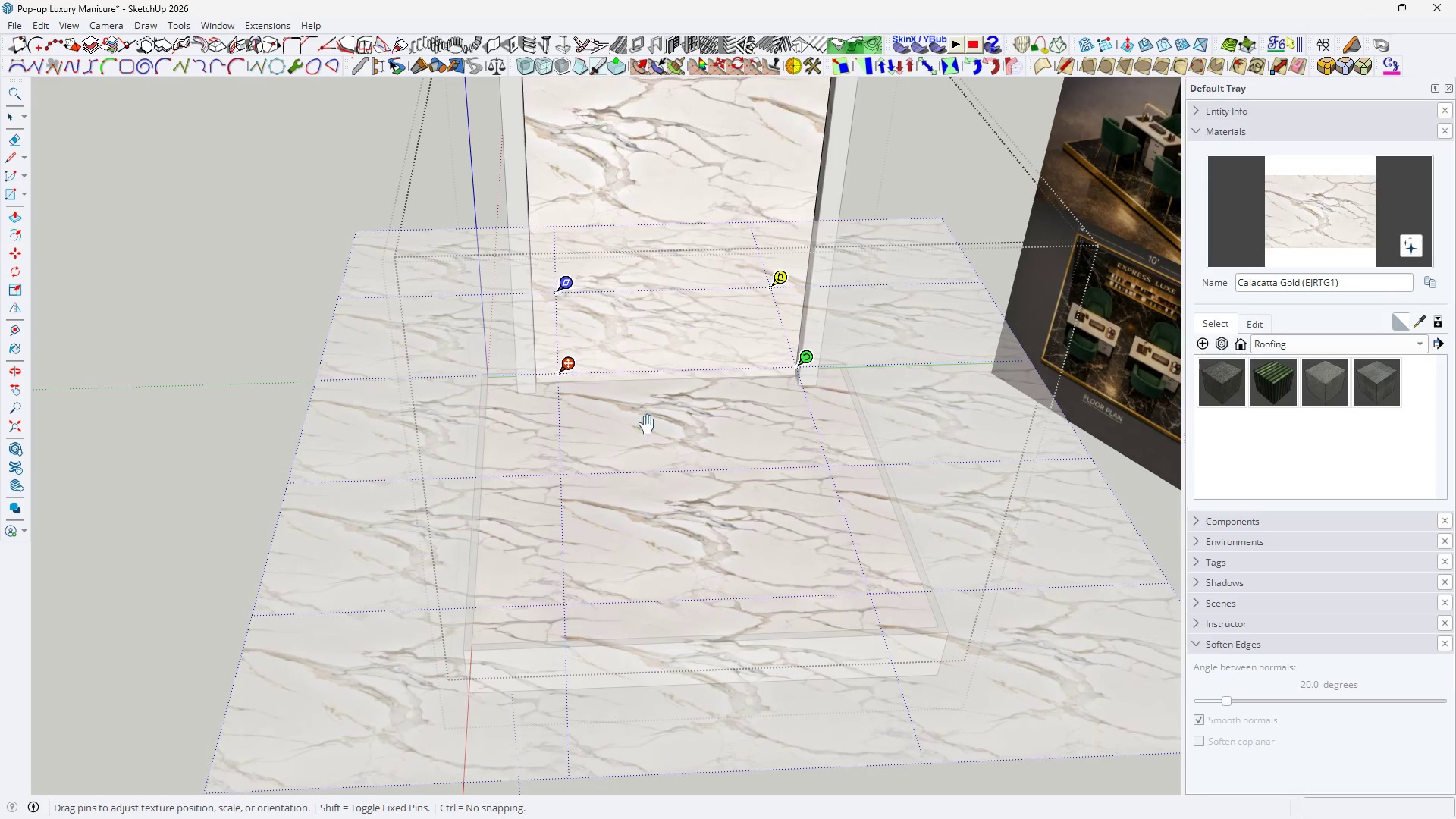 
left_click([776, 171])
 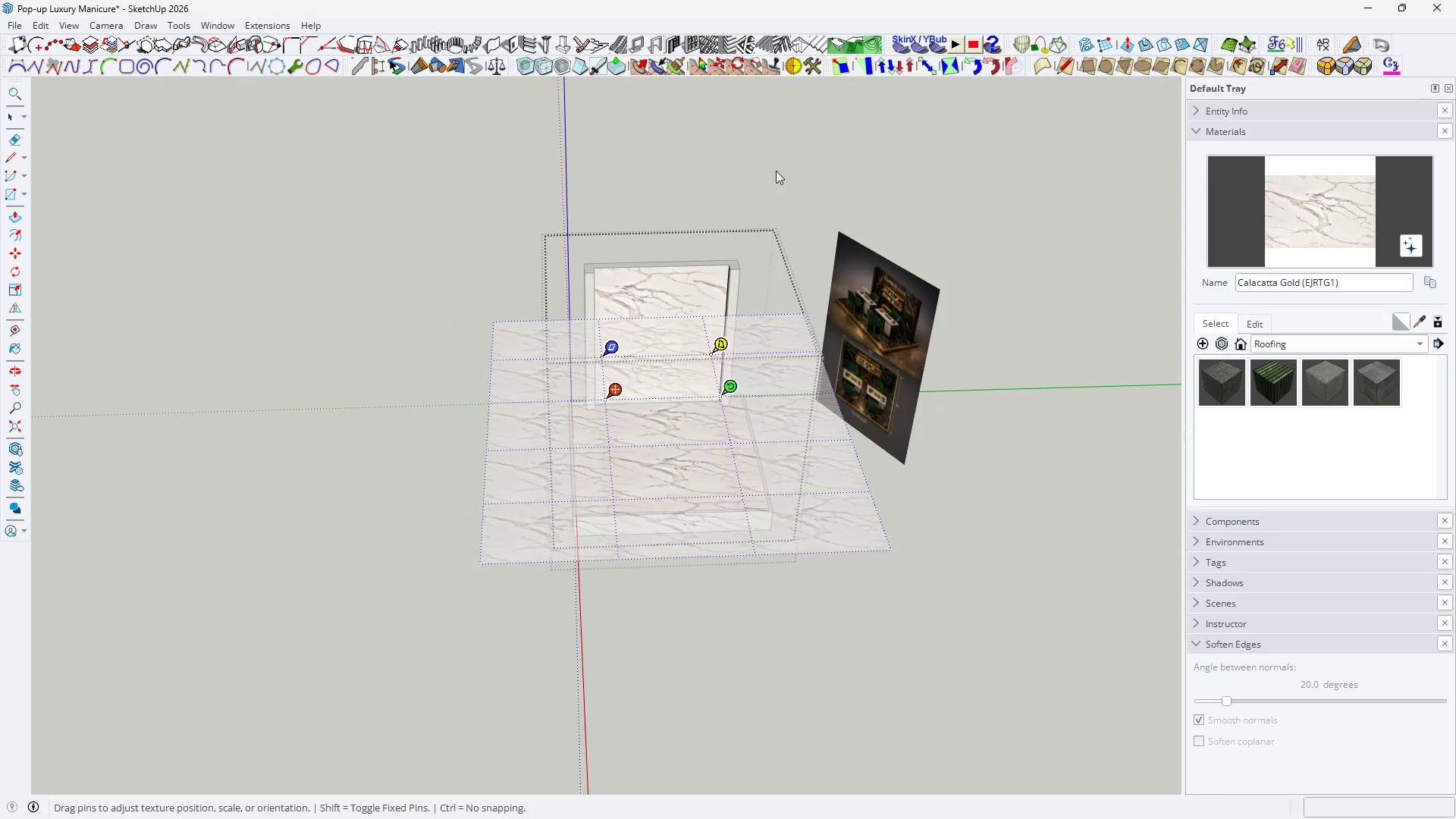 
scroll: coordinate [652, 421], scroll_direction: down, amount: 8.0
 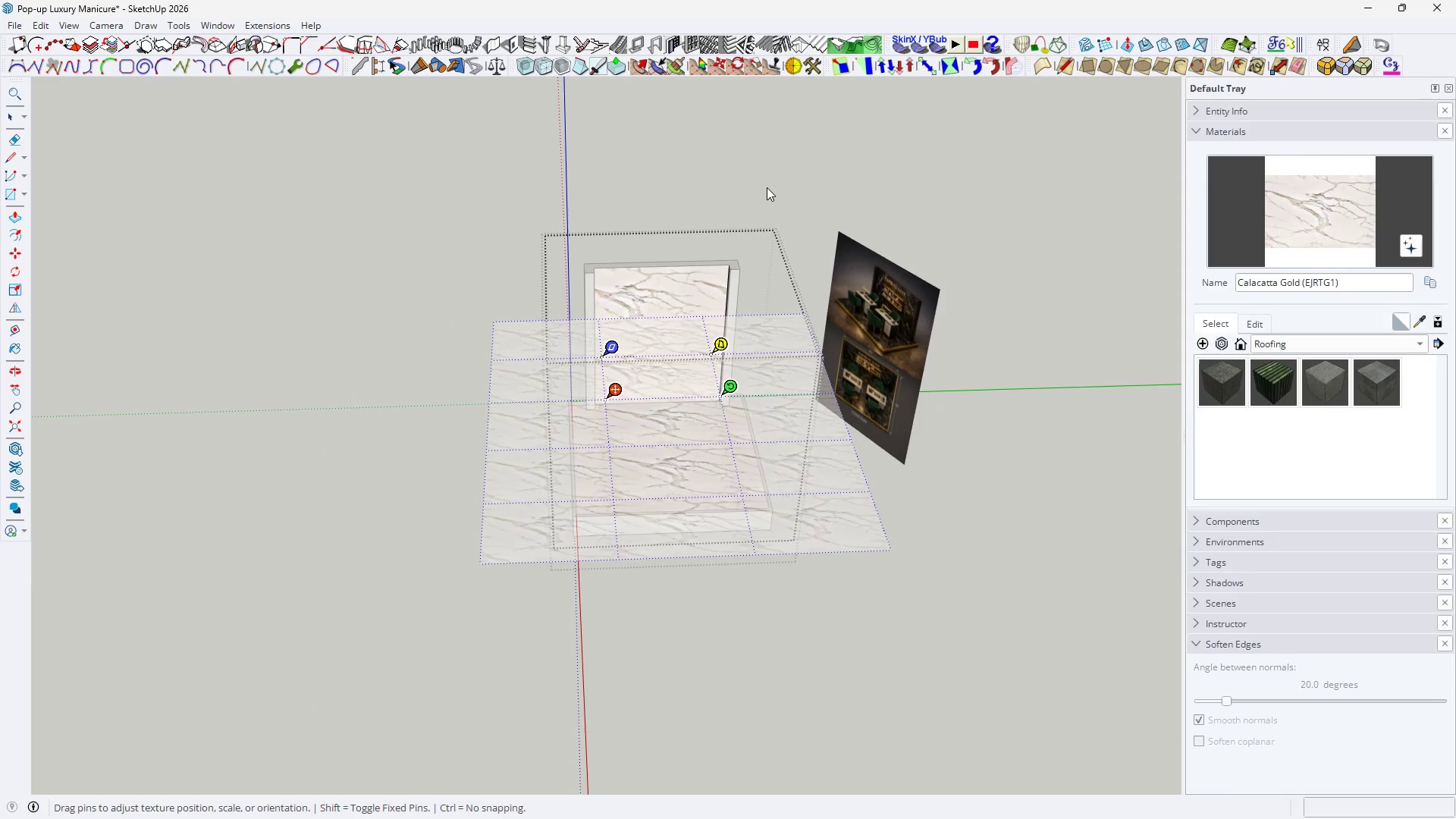 
double_click([776, 171])
 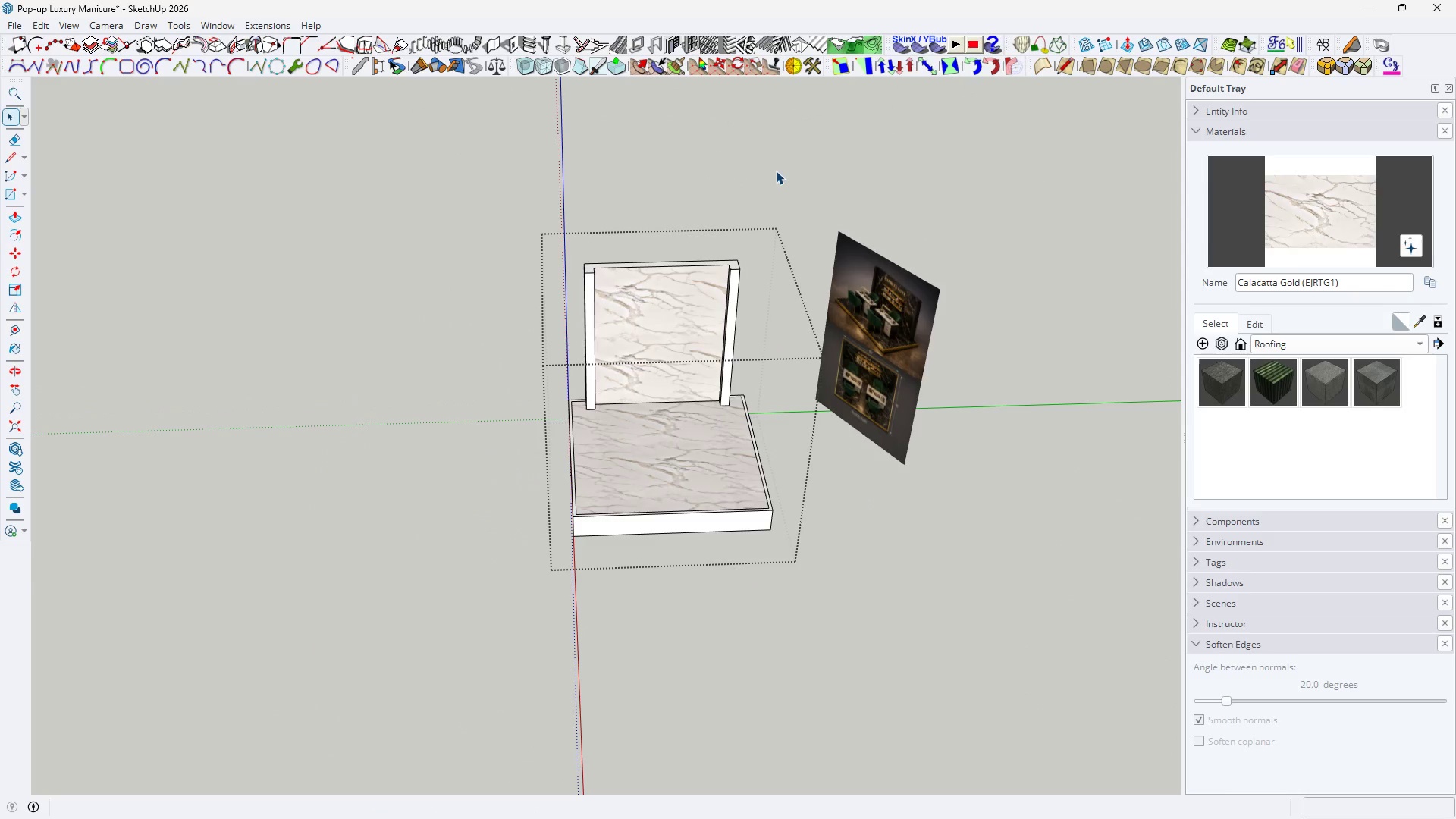 
triple_click([776, 171])
 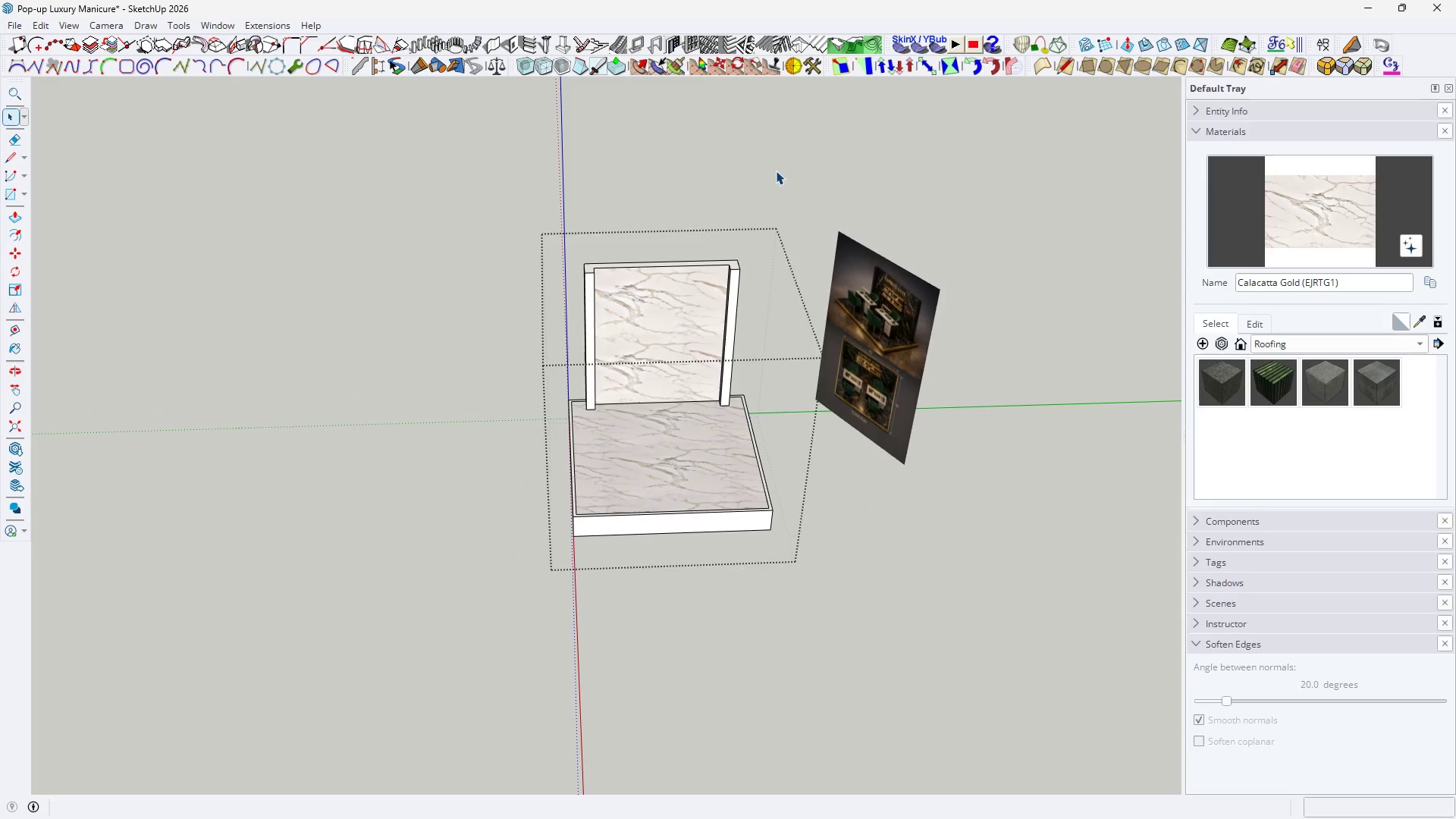 
triple_click([776, 171])
 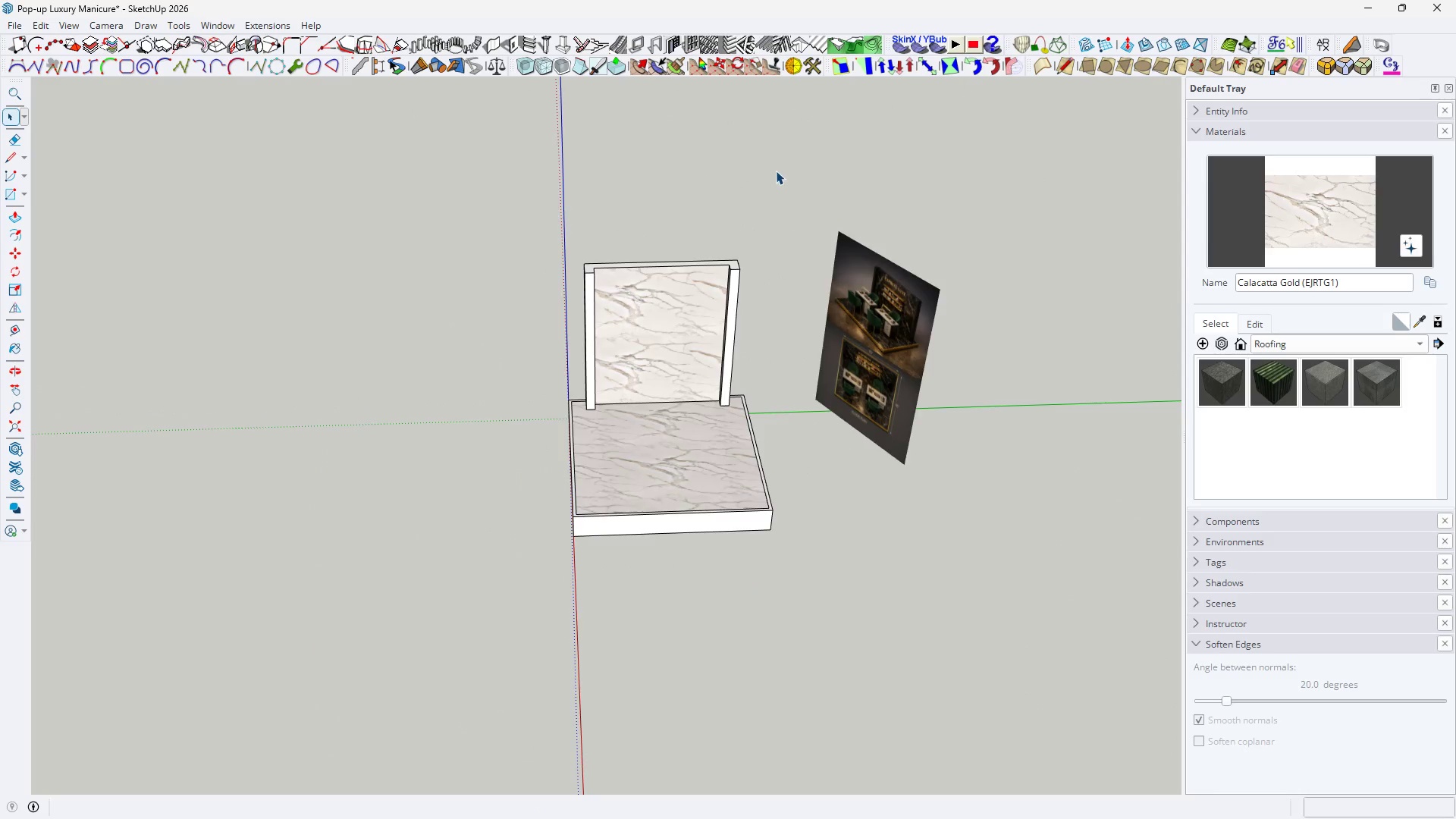 
scroll: coordinate [664, 358], scroll_direction: up, amount: 8.0
 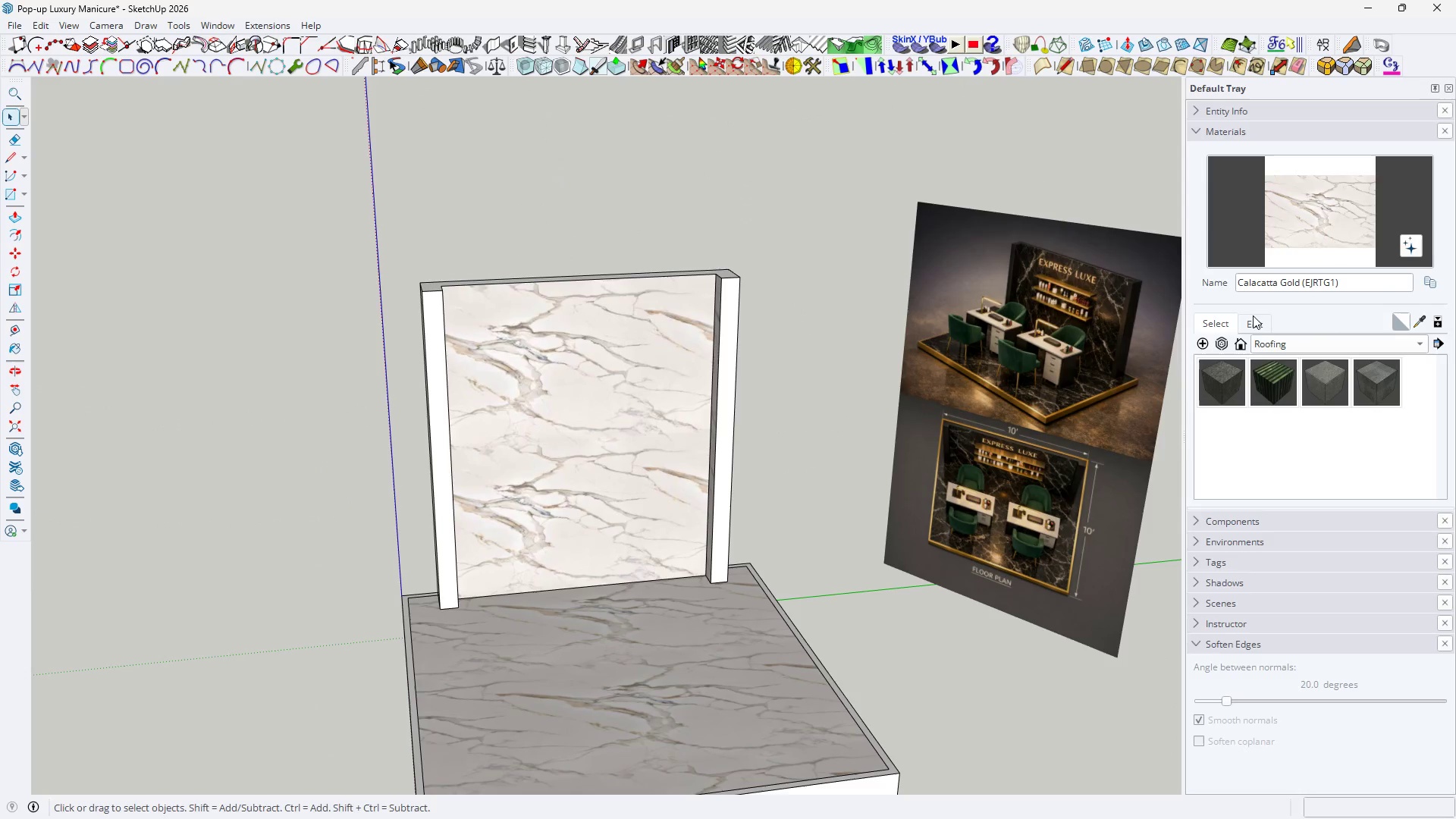 
left_click([1257, 322])
 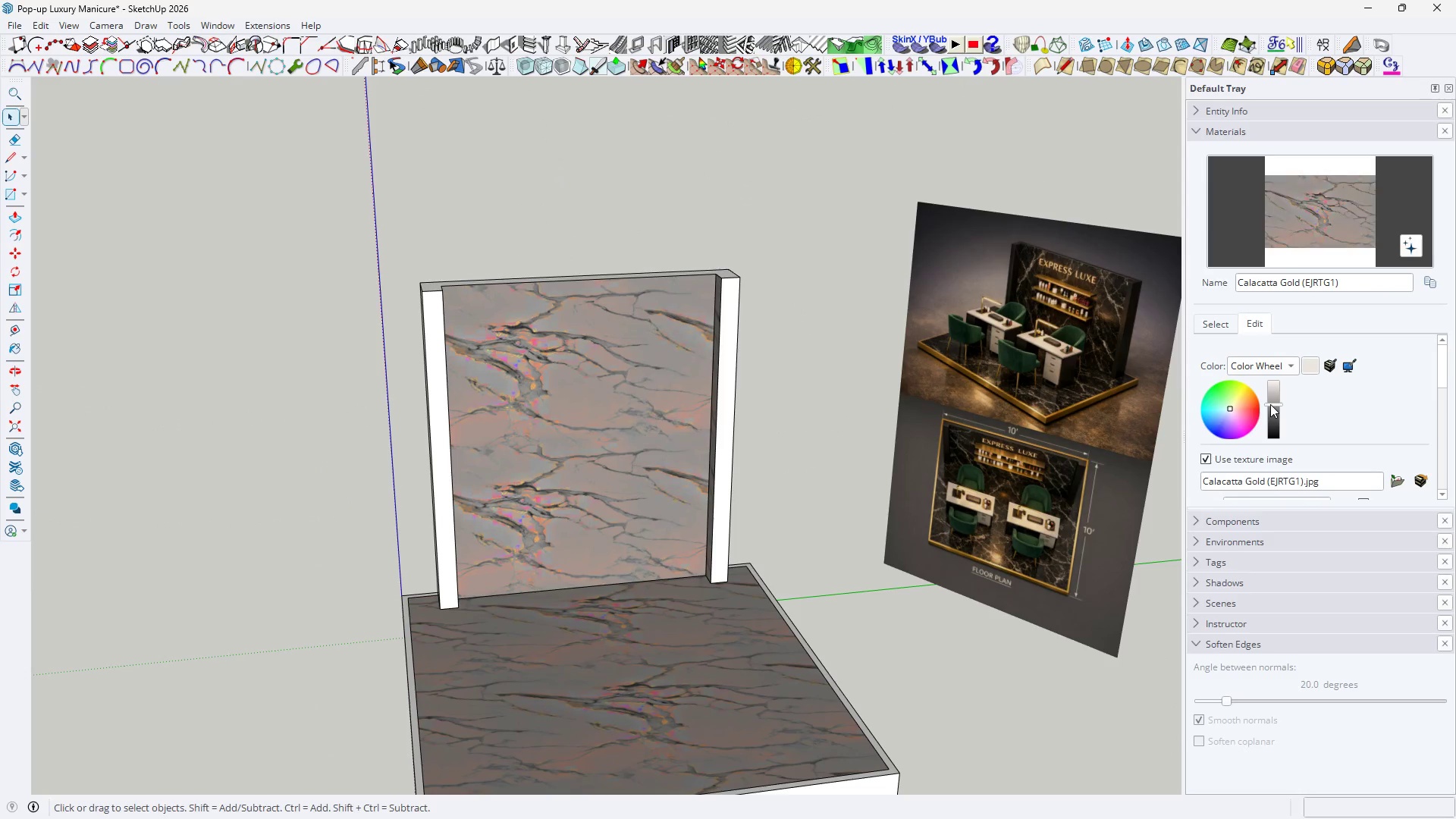 
left_click([1270, 404])
 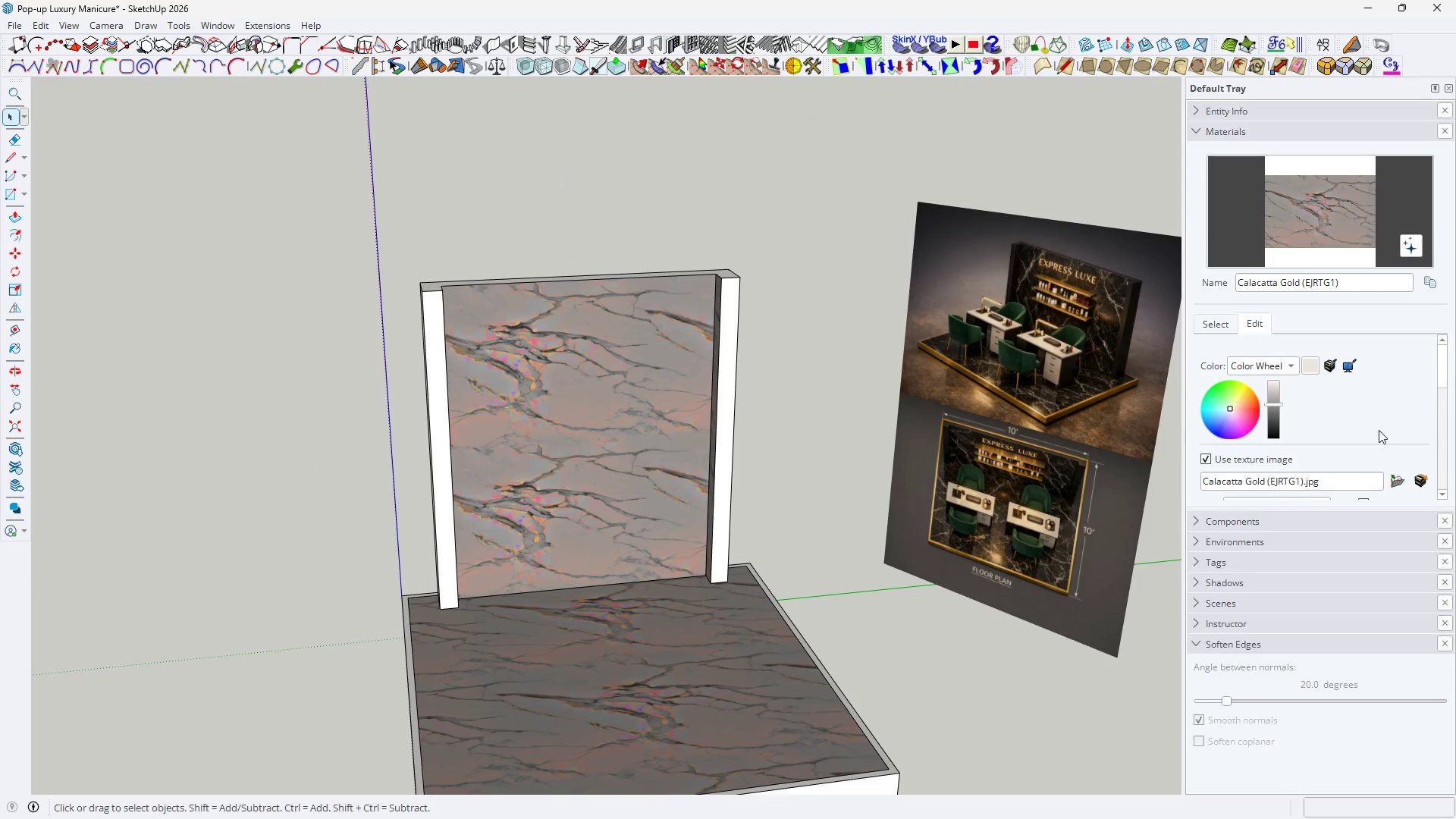 
scroll: coordinate [1366, 407], scroll_direction: down, amount: 1.0
 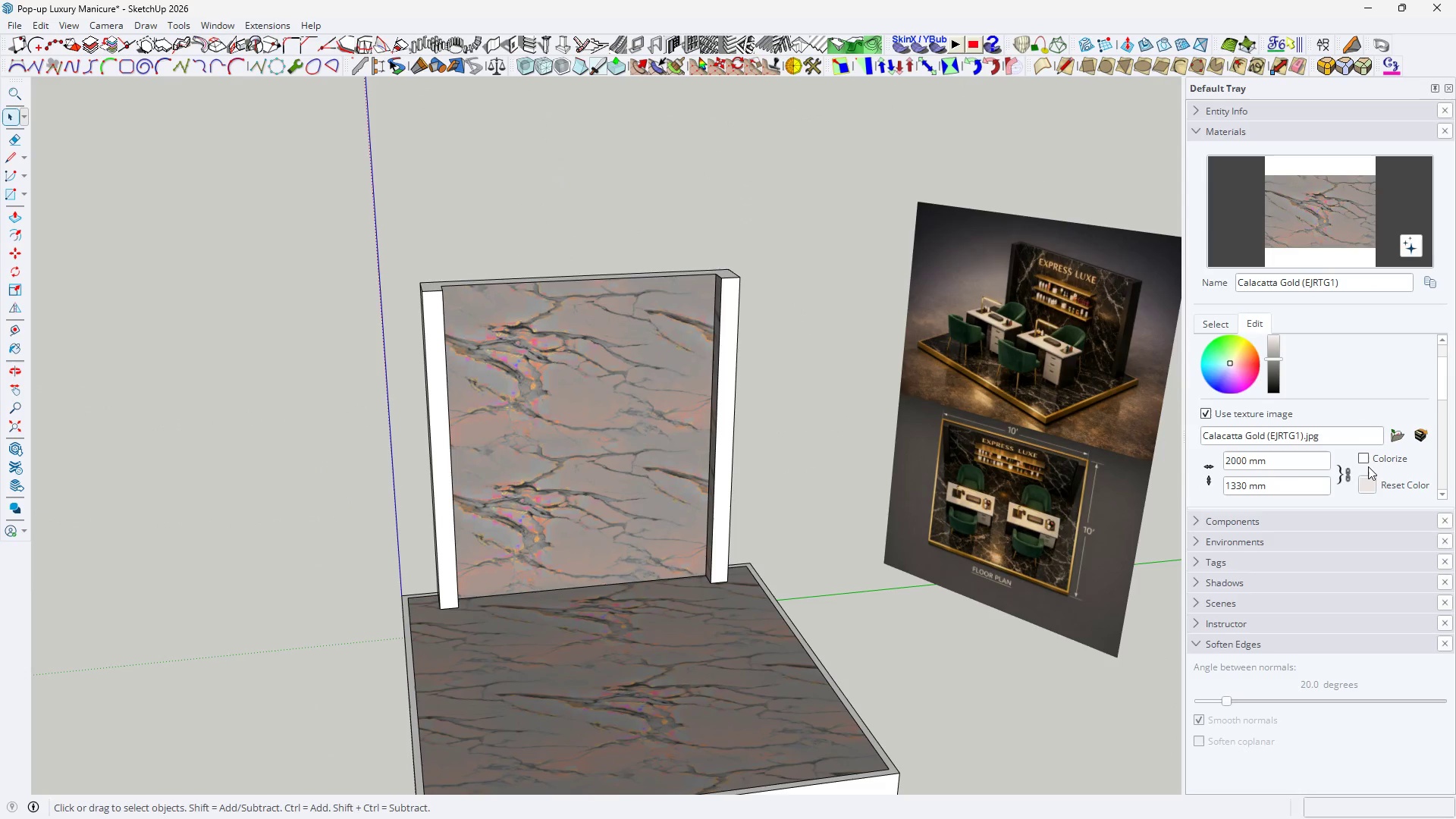 
left_click([1364, 460])
 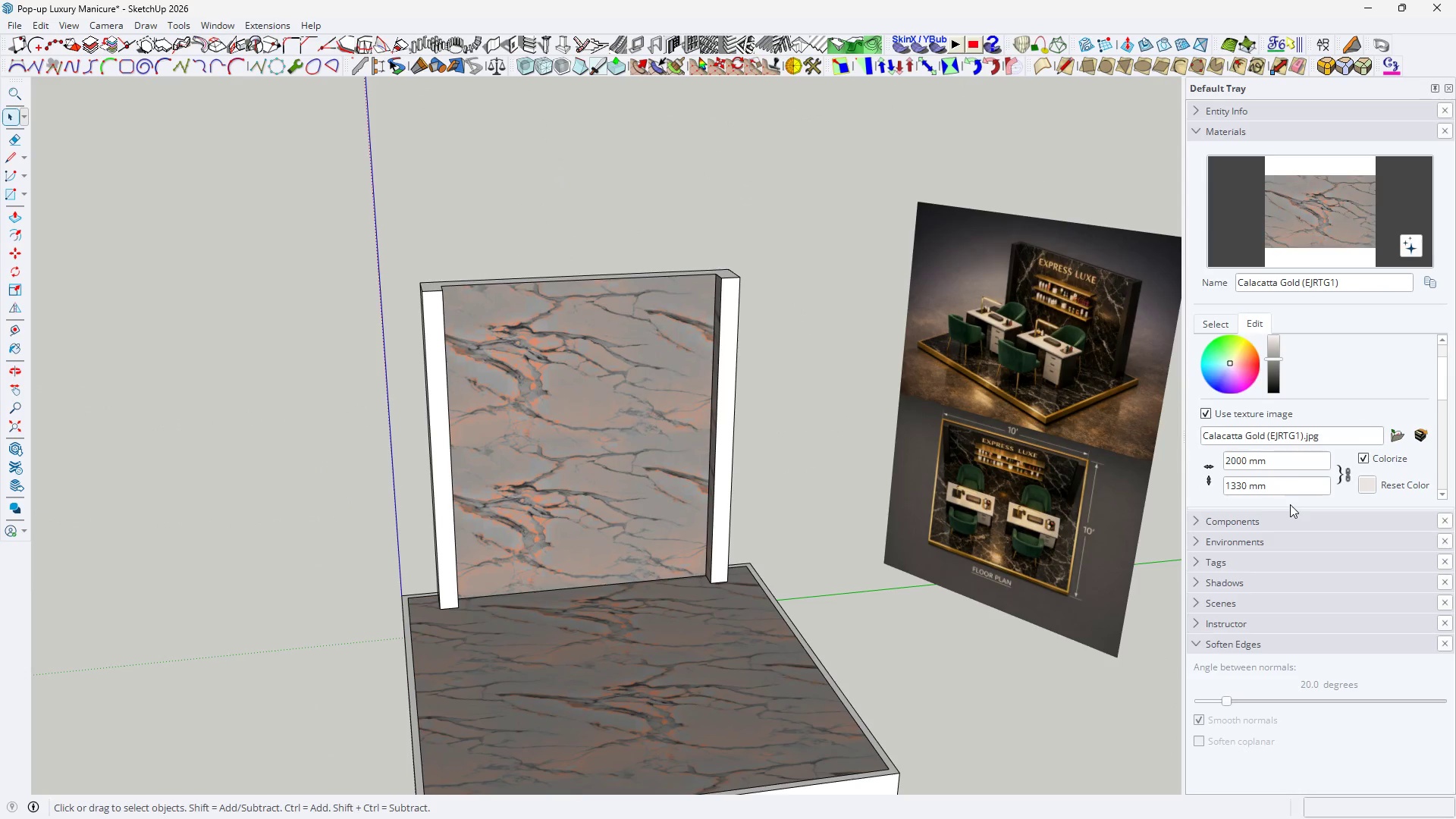 
left_click_drag(start_coordinate=[1290, 507], to_coordinate=[1289, 616])
 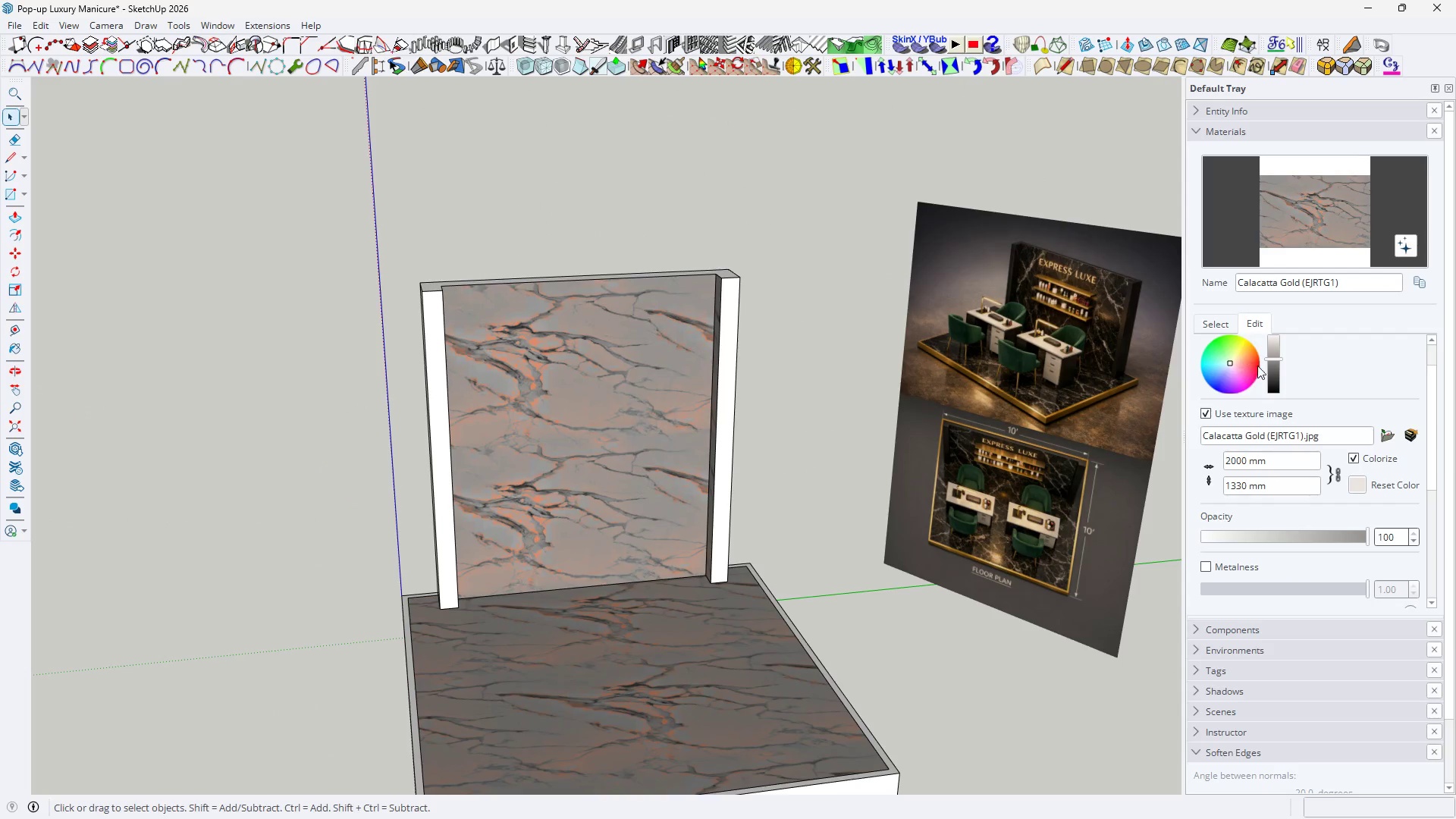 
left_click_drag(start_coordinate=[1271, 371], to_coordinate=[1266, 376])
 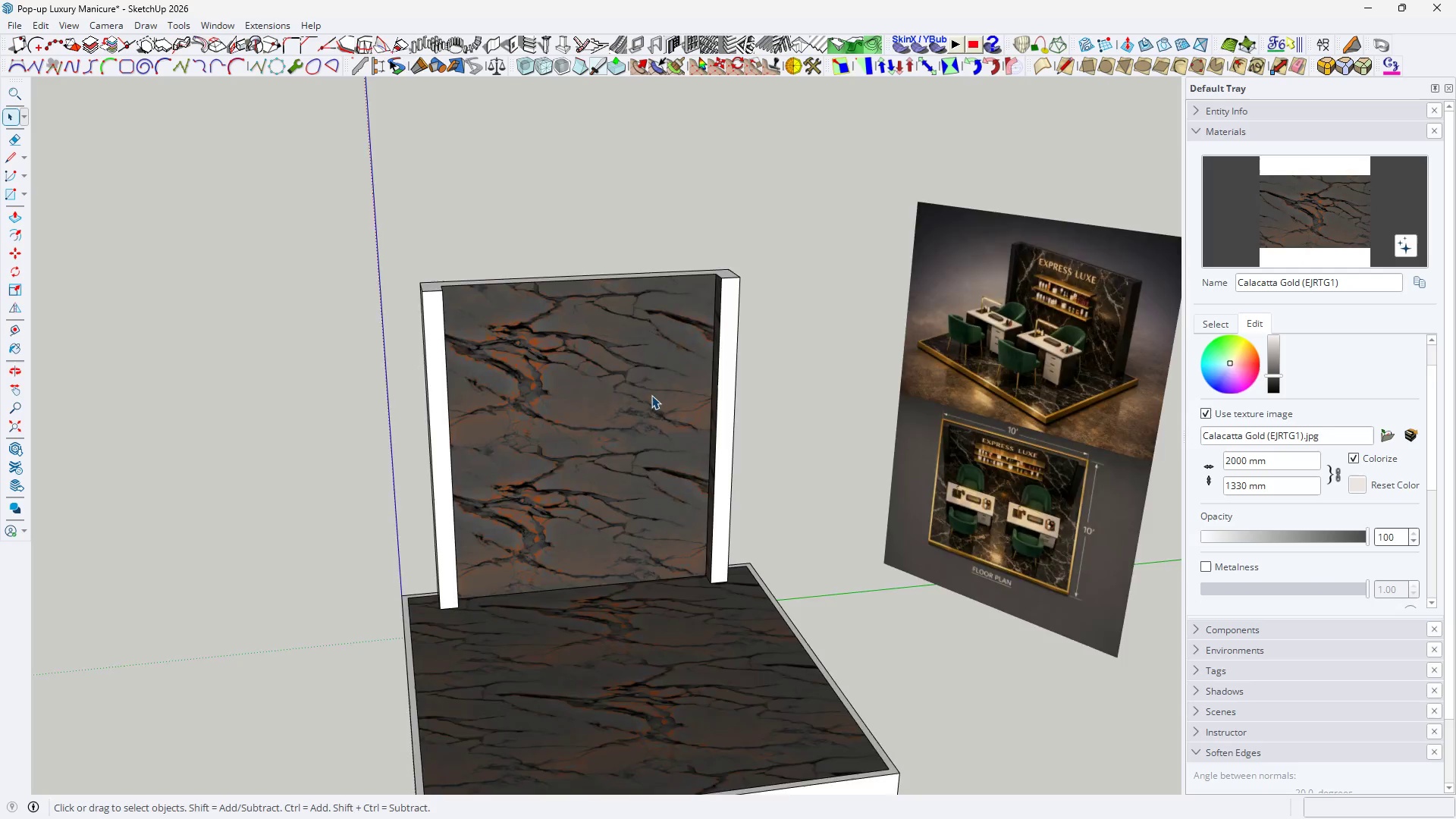 
scroll: coordinate [655, 384], scroll_direction: down, amount: 5.0
 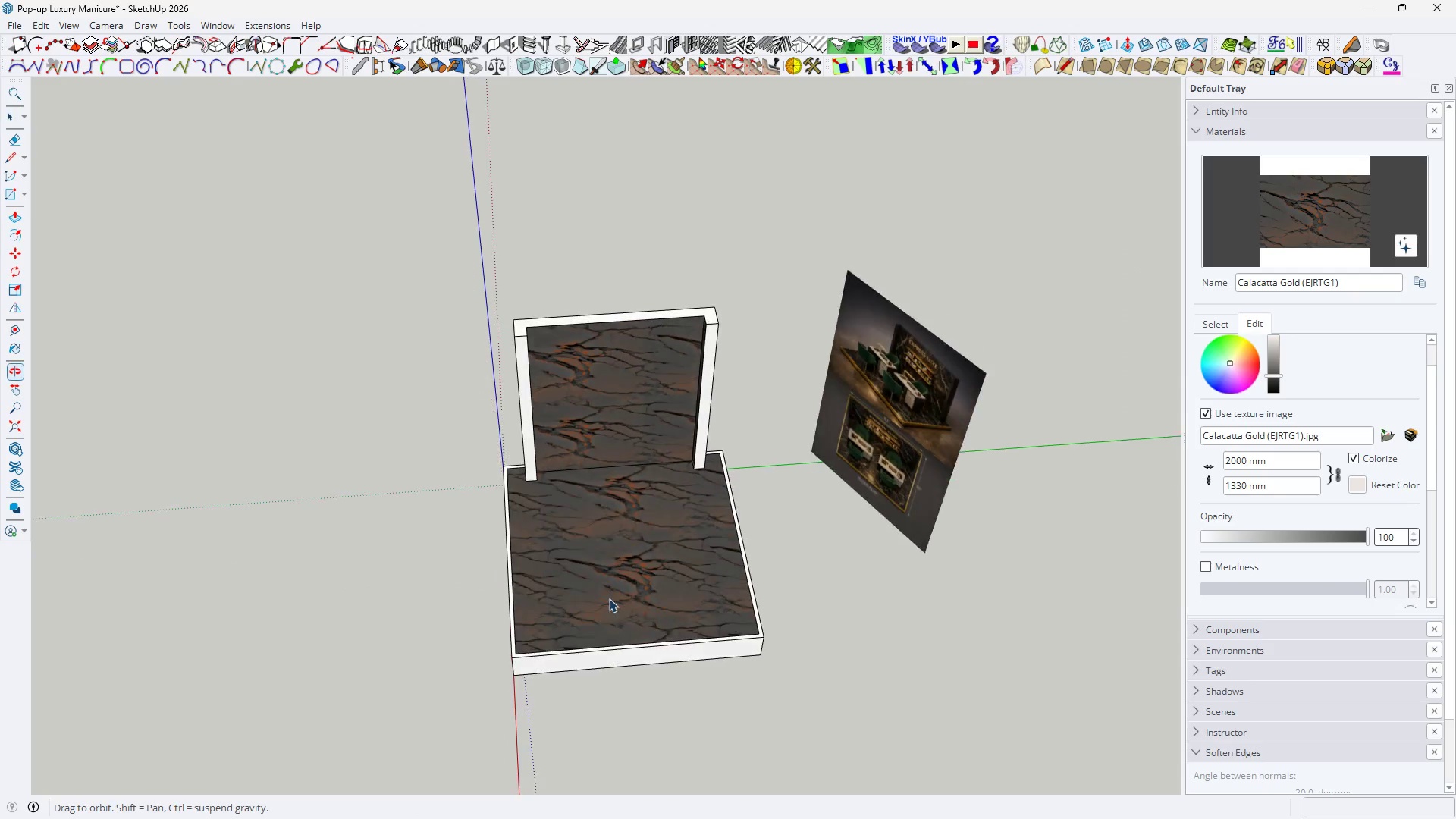 
scroll: coordinate [581, 430], scroll_direction: up, amount: 12.0
 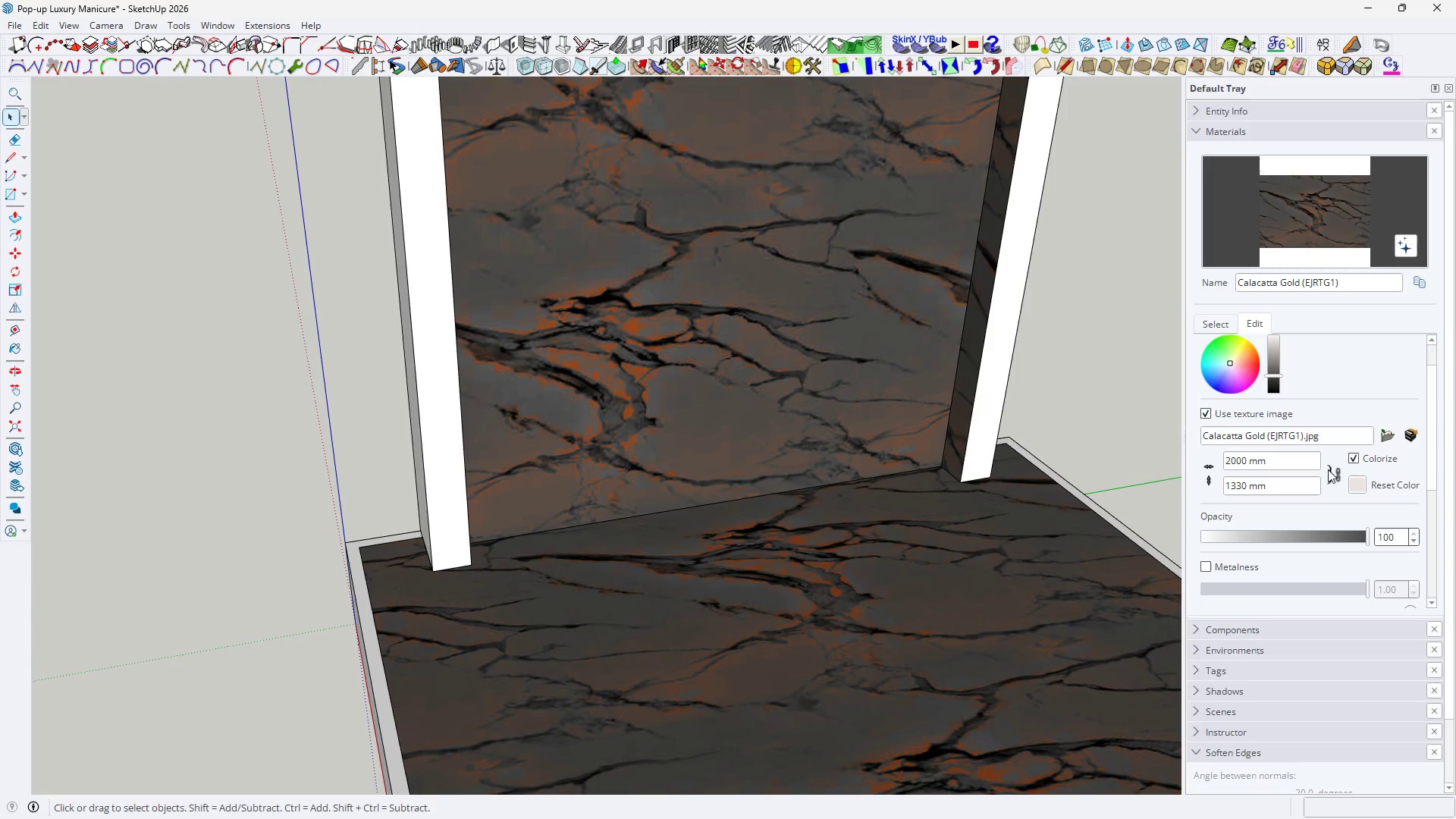 
left_click([1351, 460])
 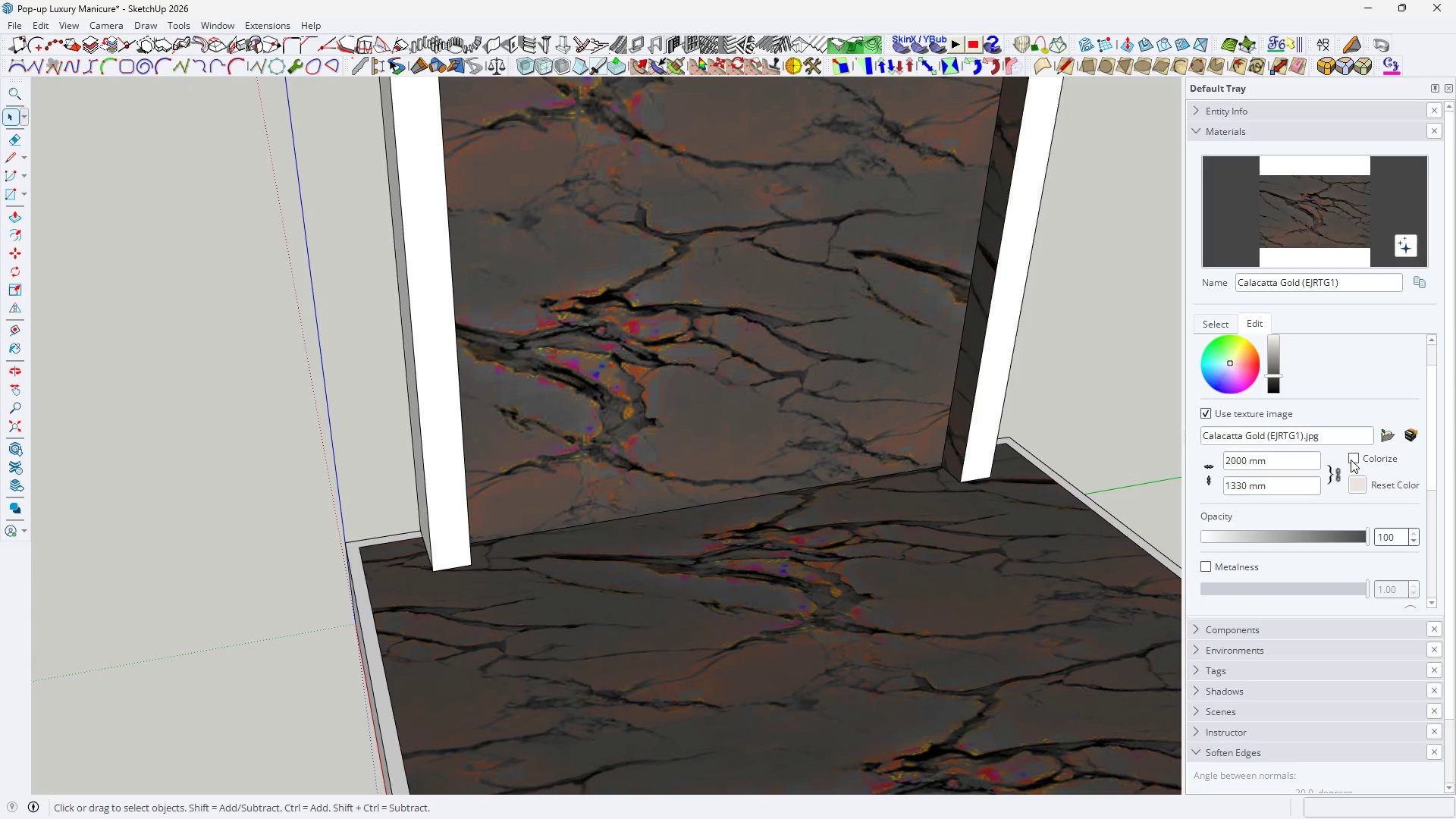 
left_click([1351, 460])
 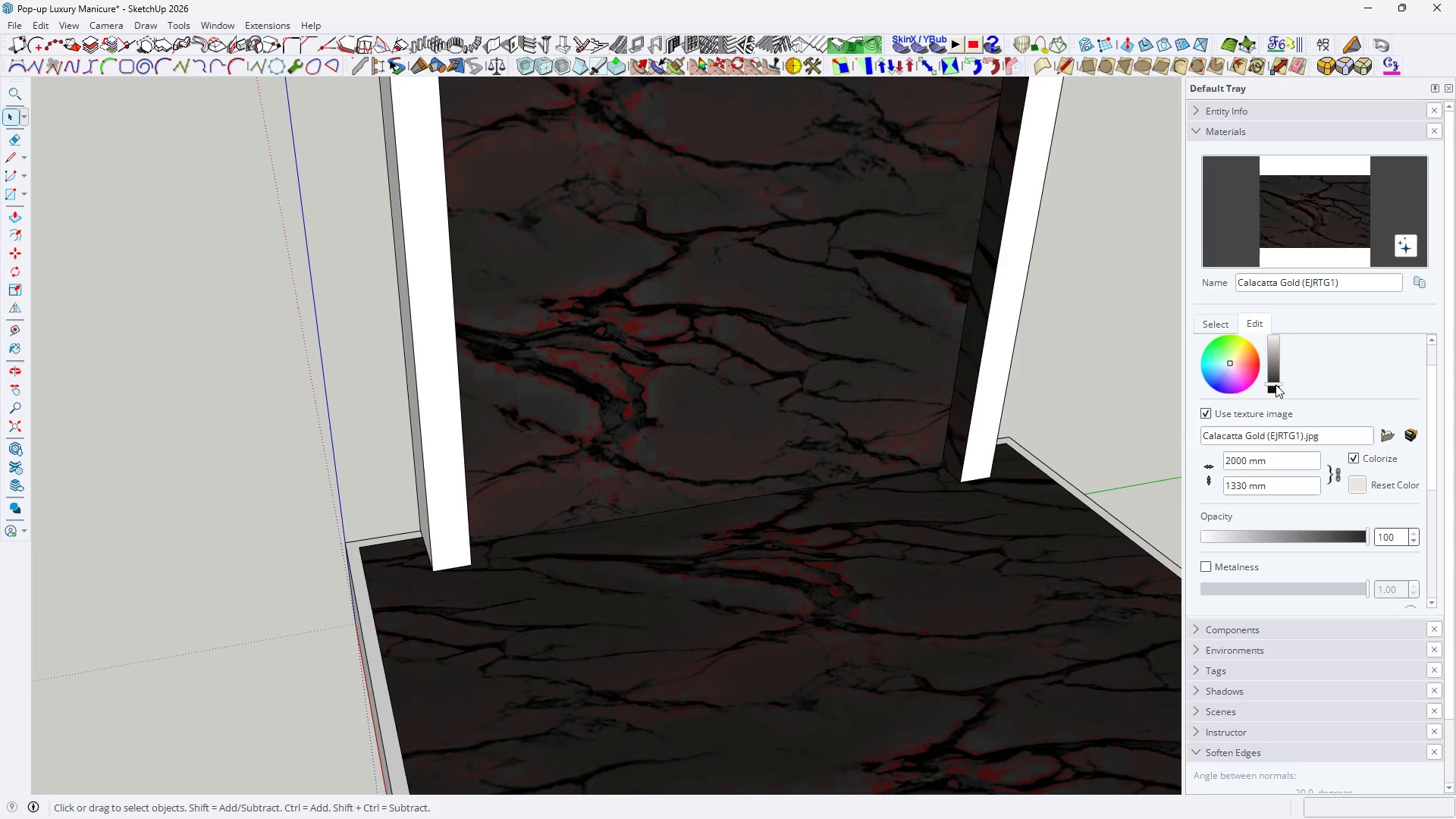 
middle_click([759, 425])
 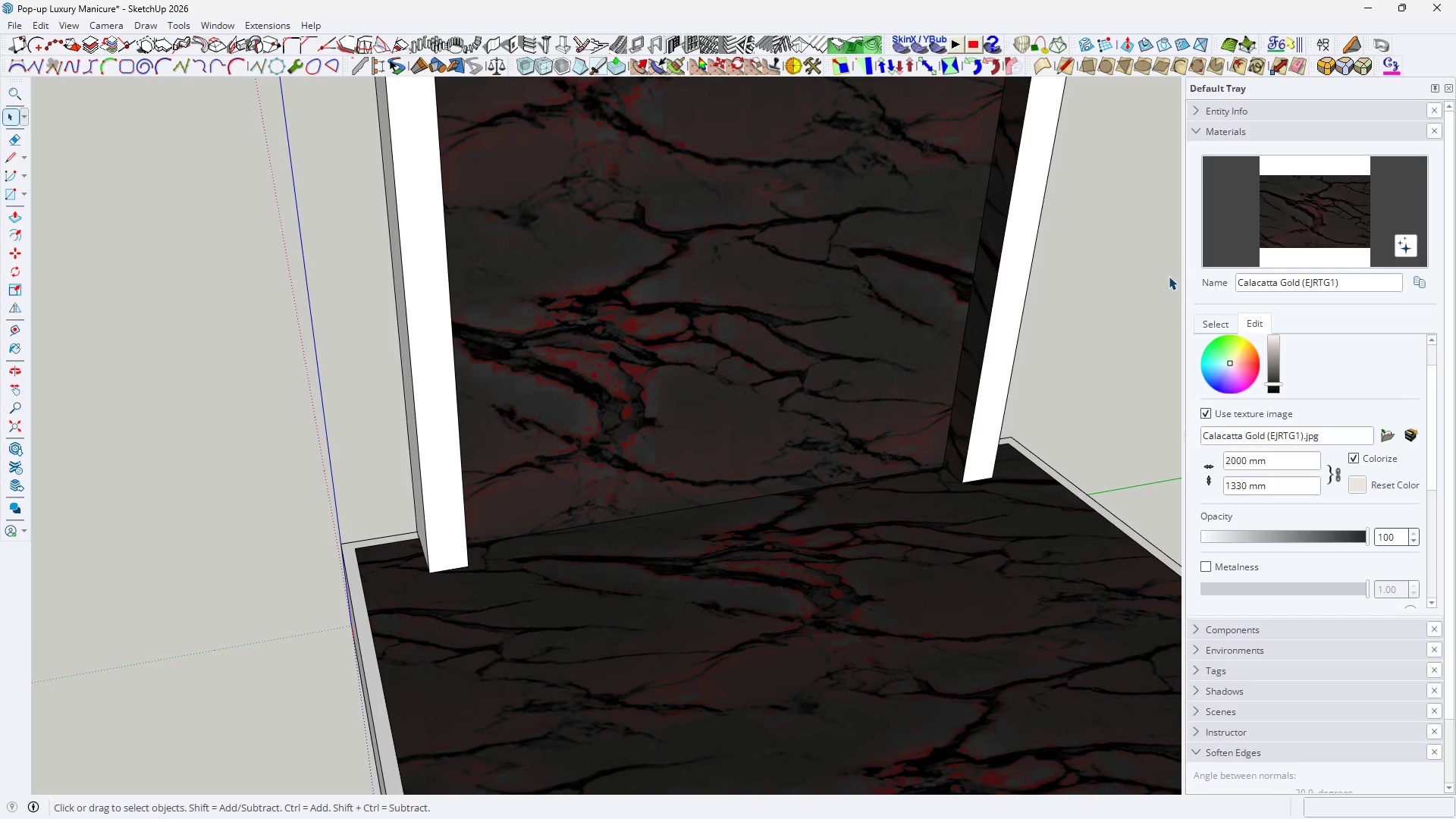 
scroll: coordinate [759, 425], scroll_direction: none, amount: 0.0
 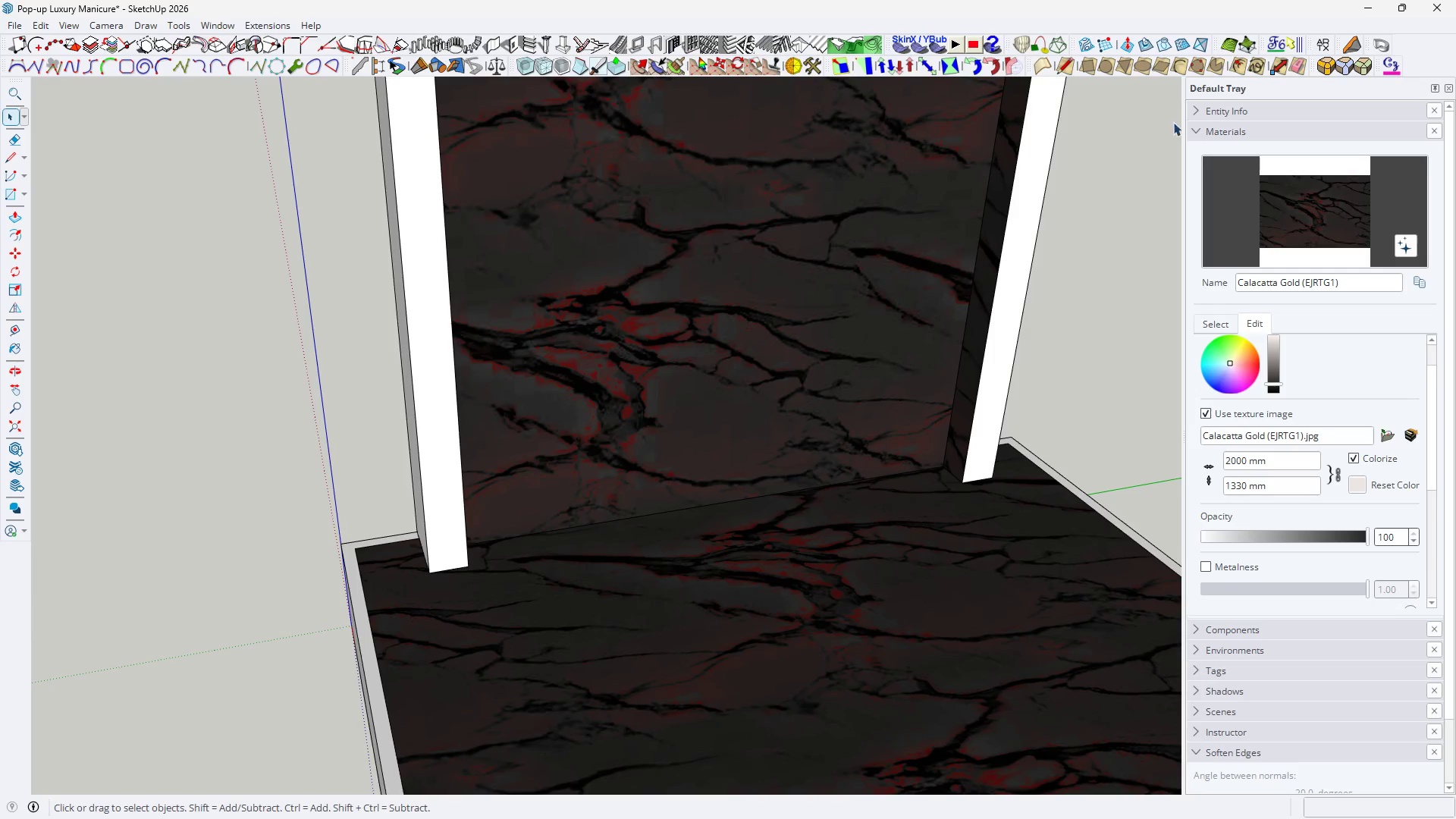 
left_click([1204, 328])
 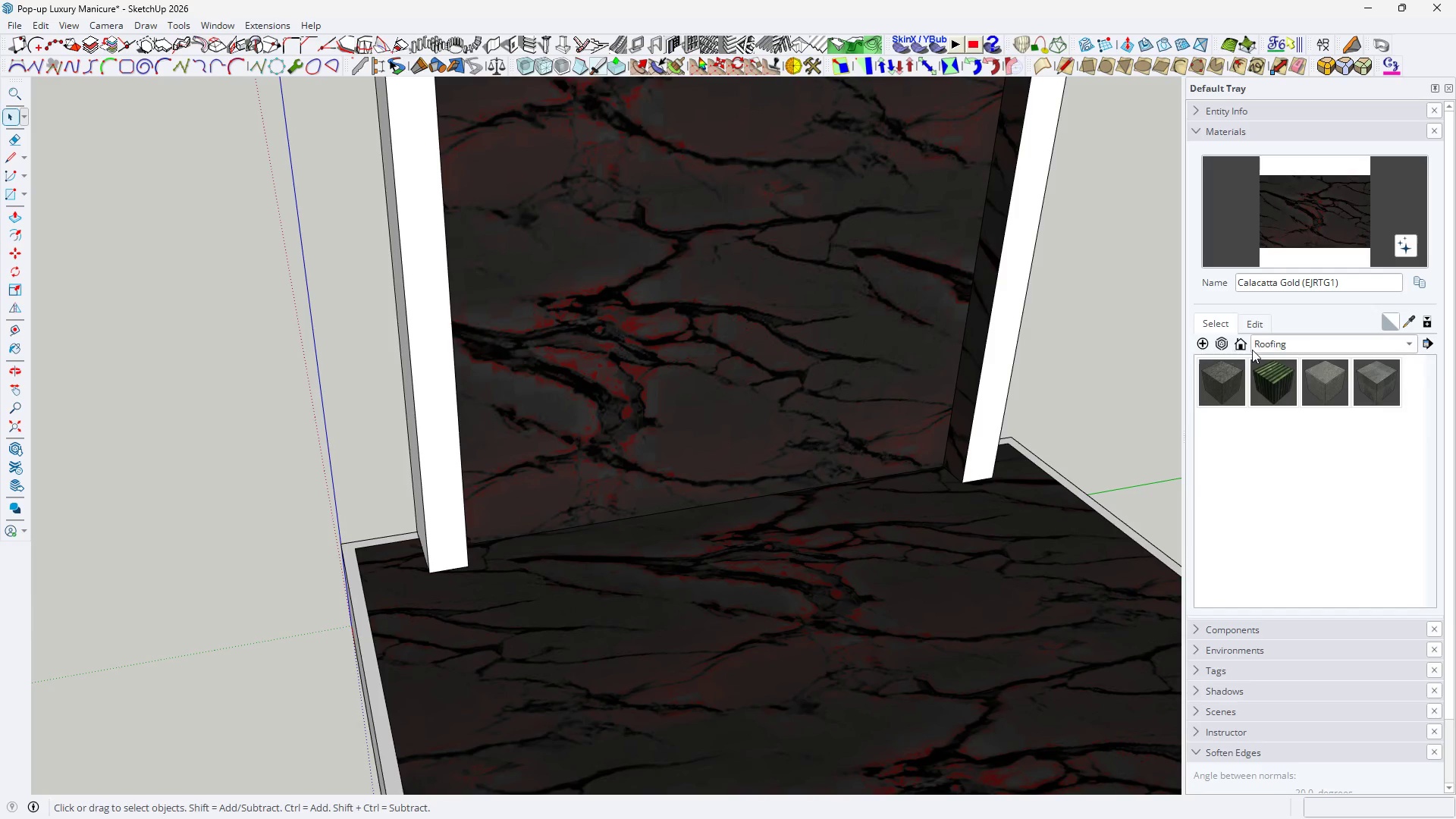 
left_click([1257, 347])
 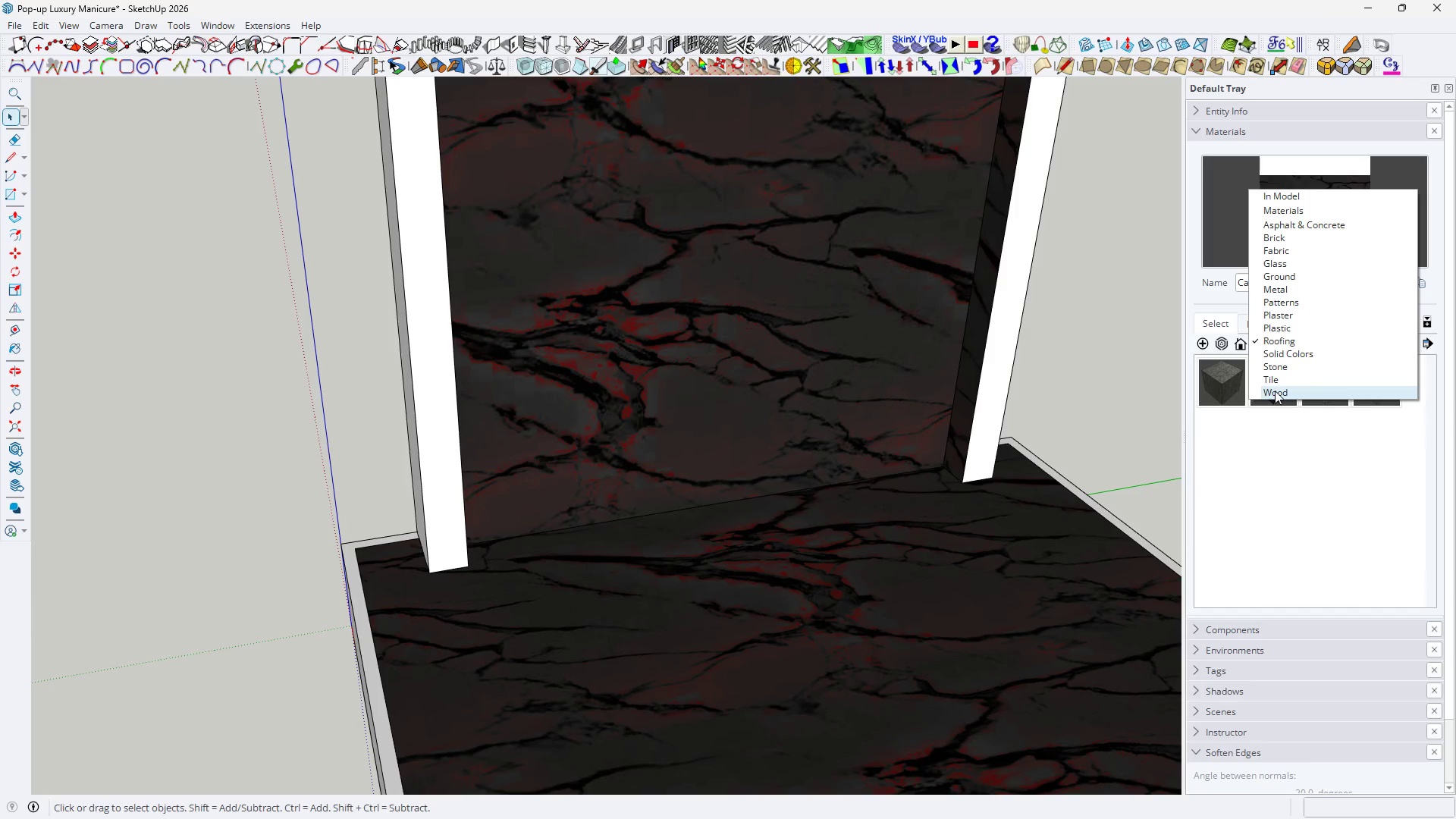 
wait(5.66)
 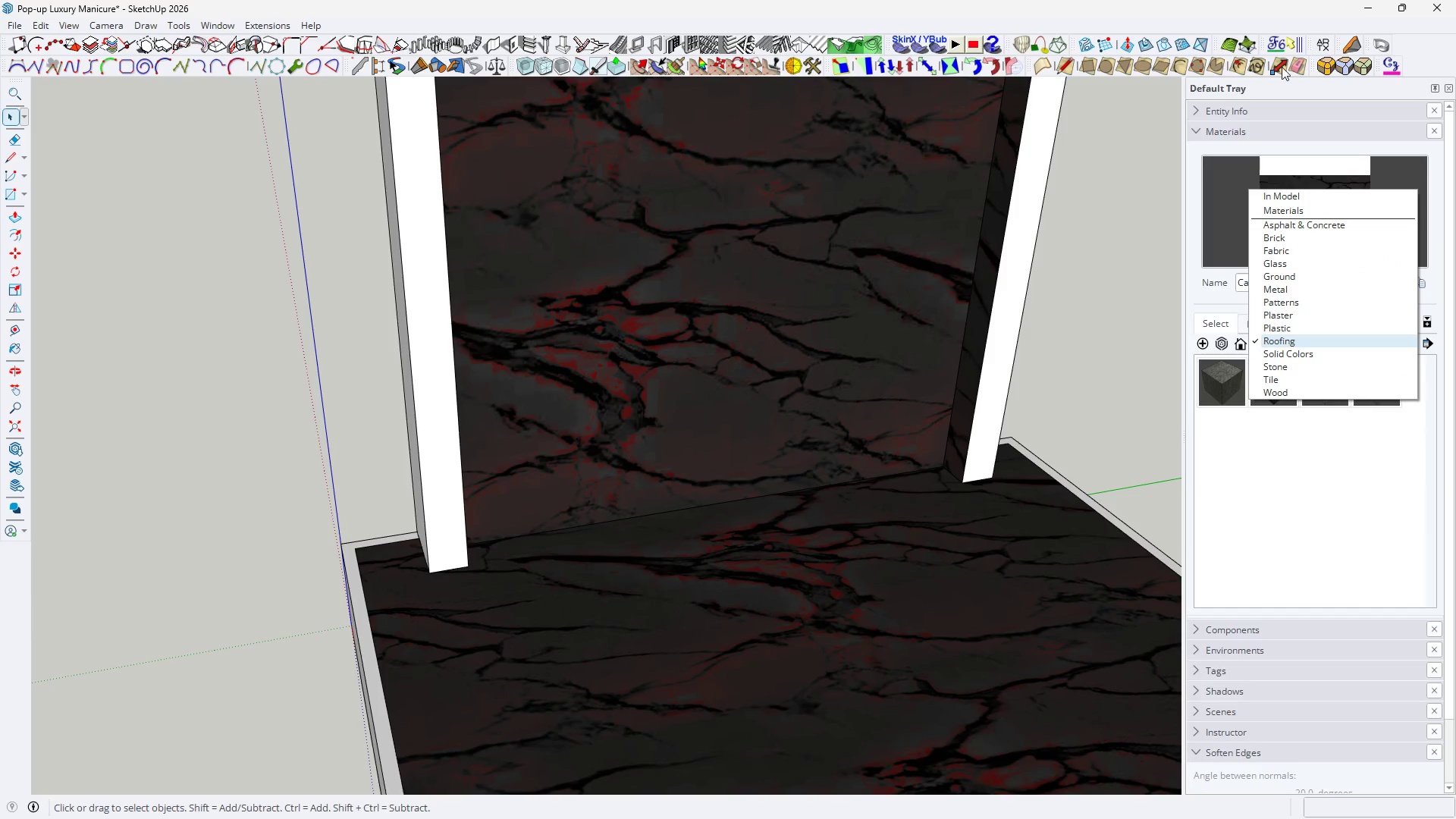 
left_click([1280, 367])
 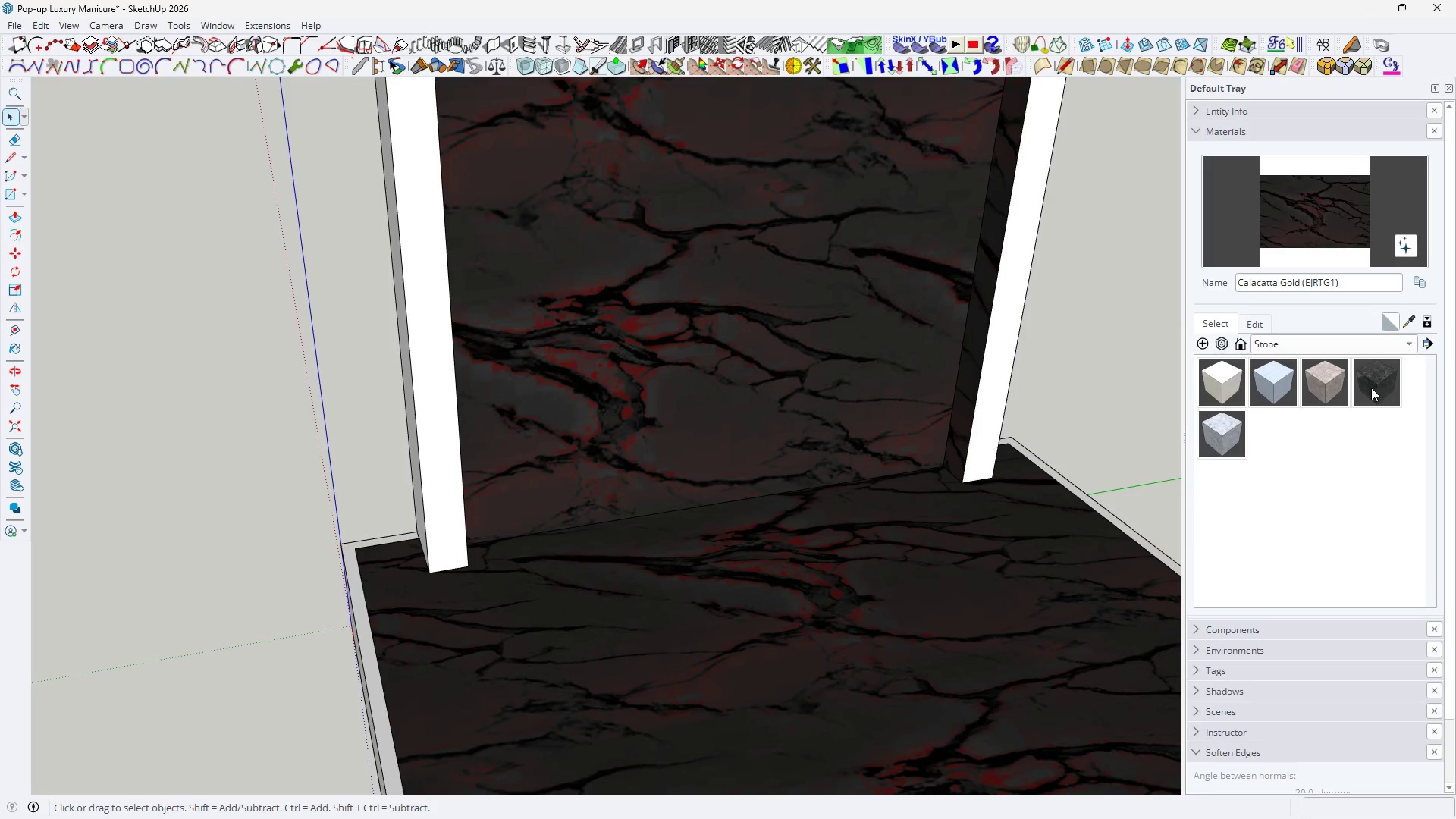 
left_click([1375, 366])
 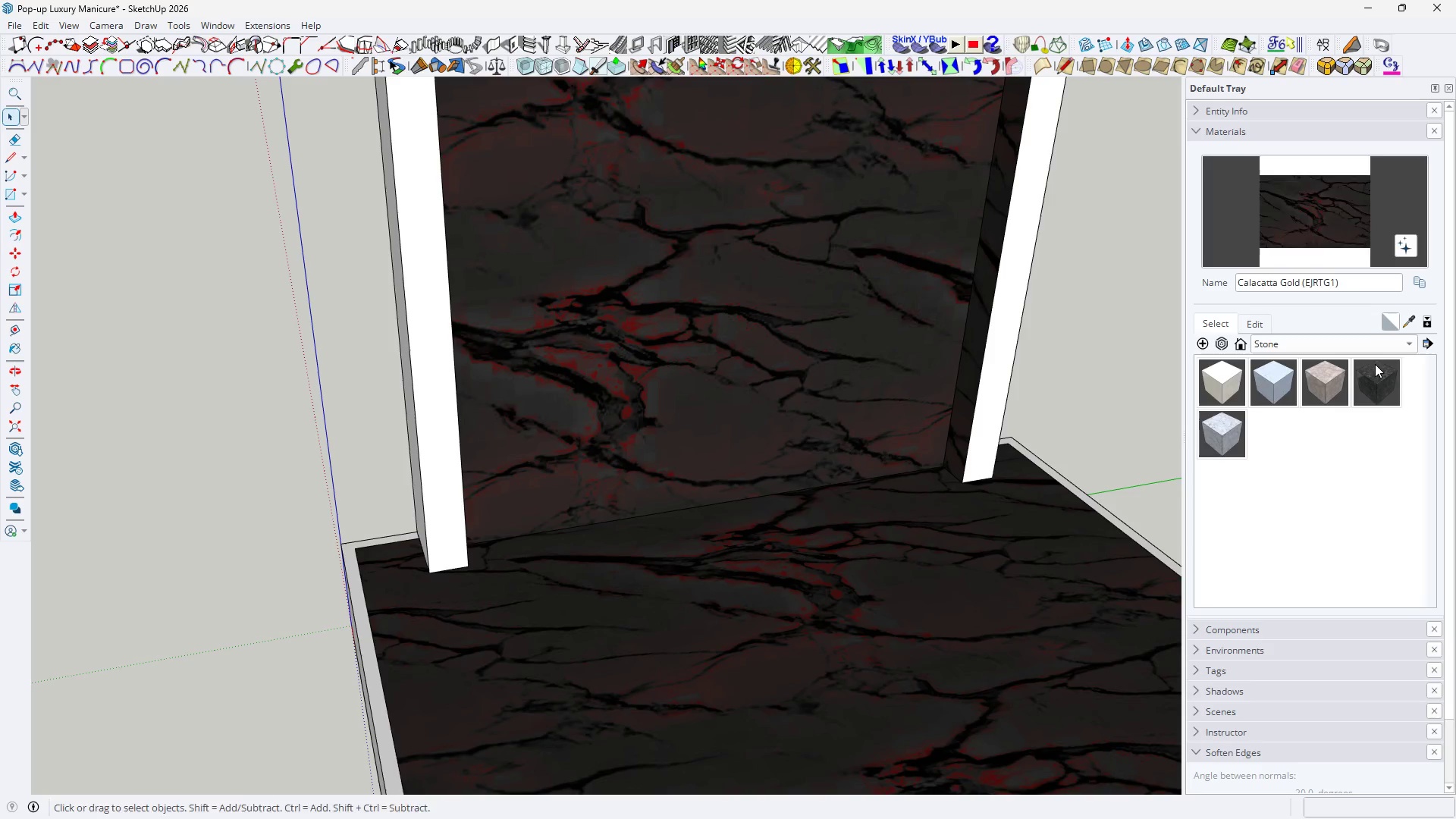 
triple_click([1375, 364])
 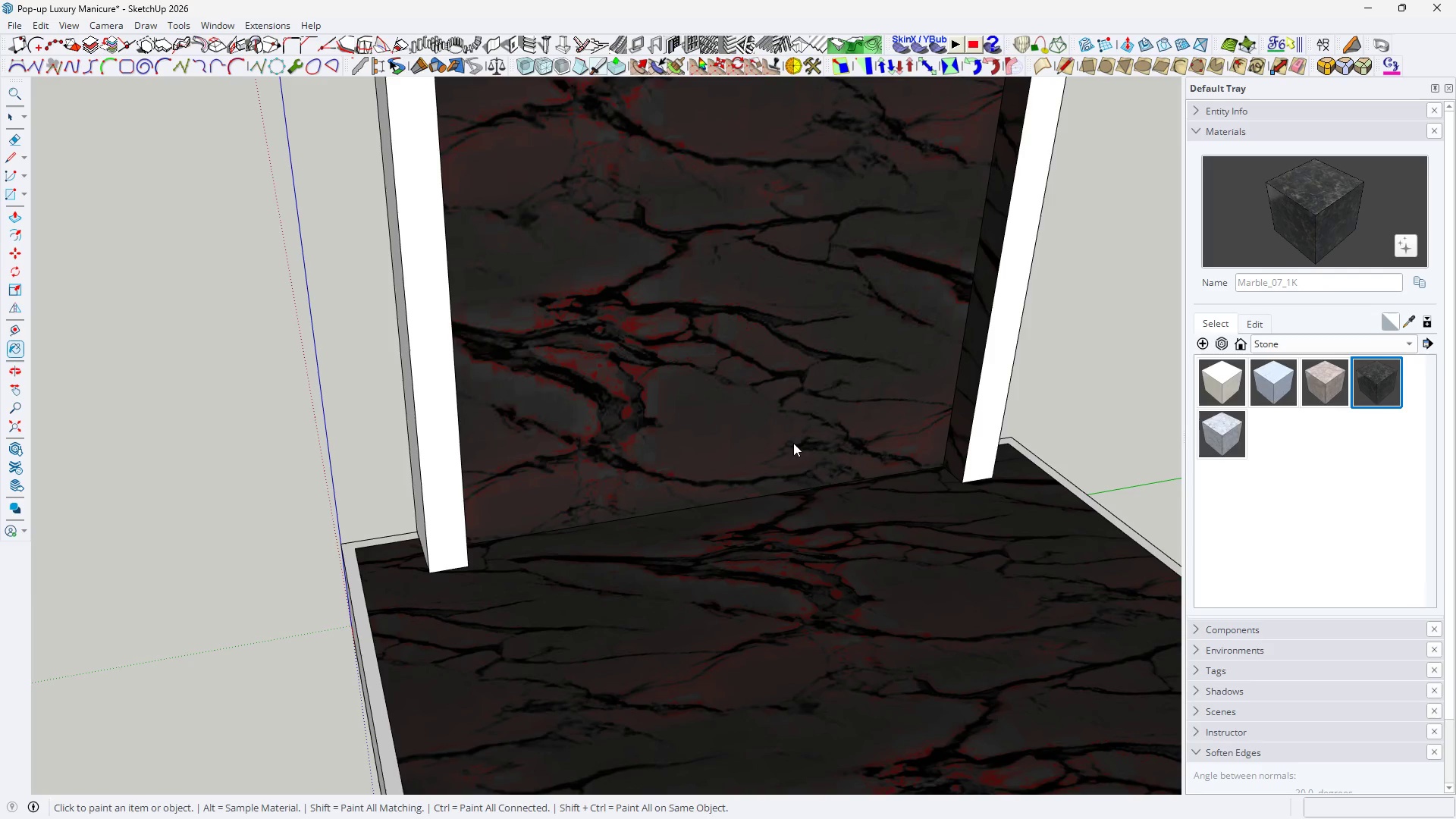 
left_click([780, 419])
 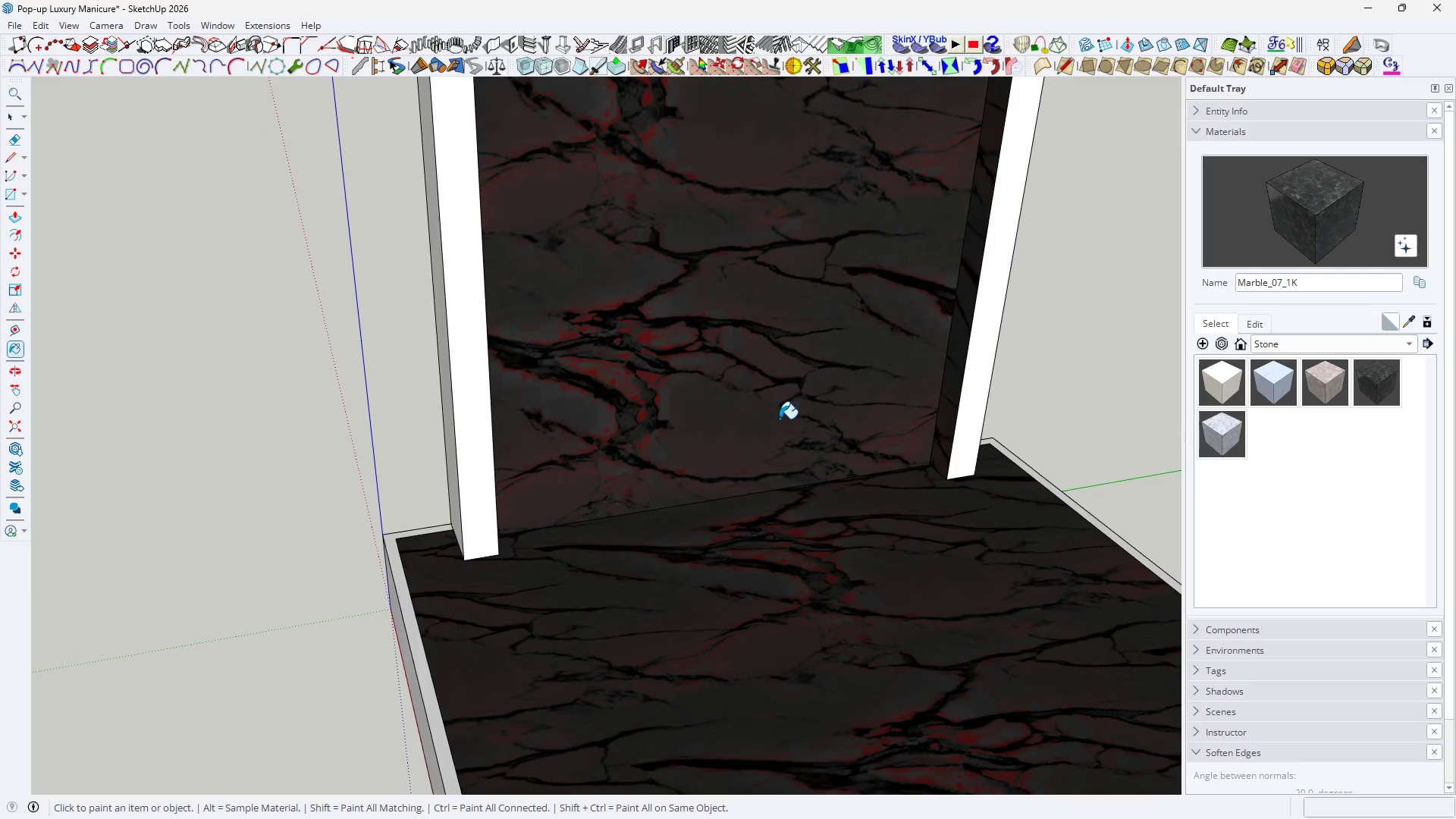 
scroll: coordinate [758, 397], scroll_direction: down, amount: 10.0
 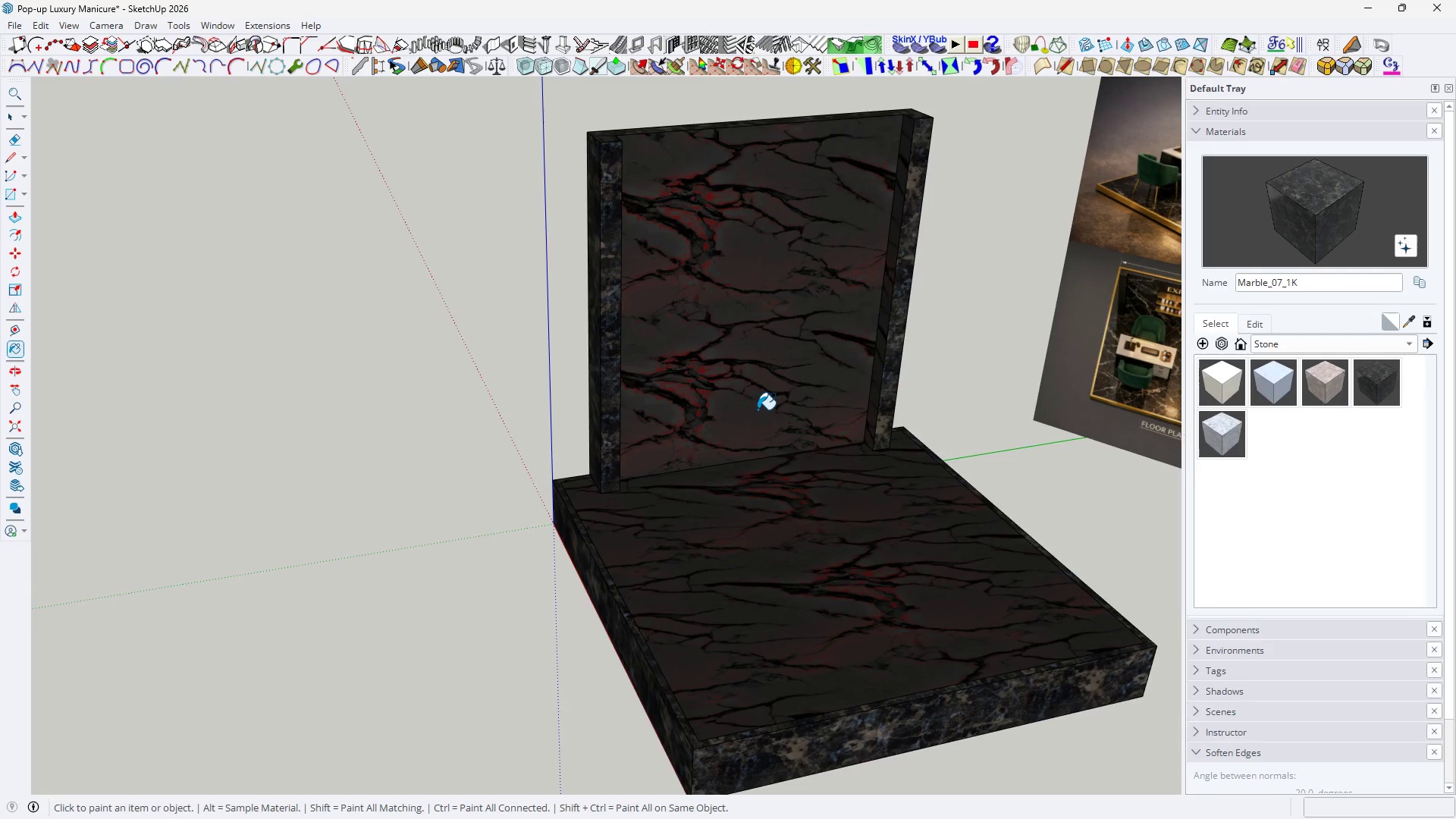 
key(Control+Z)
 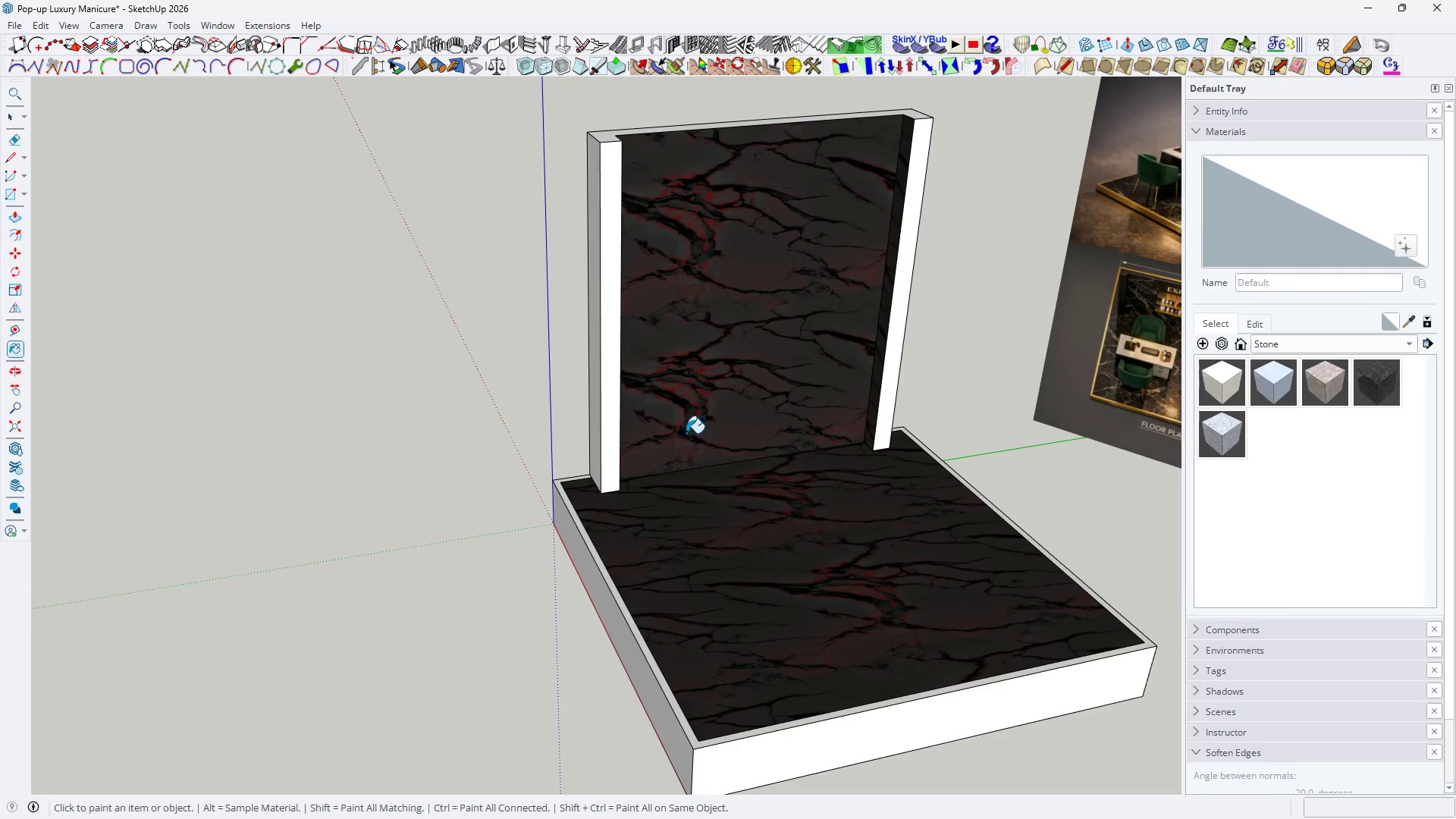 
key(Space)
 